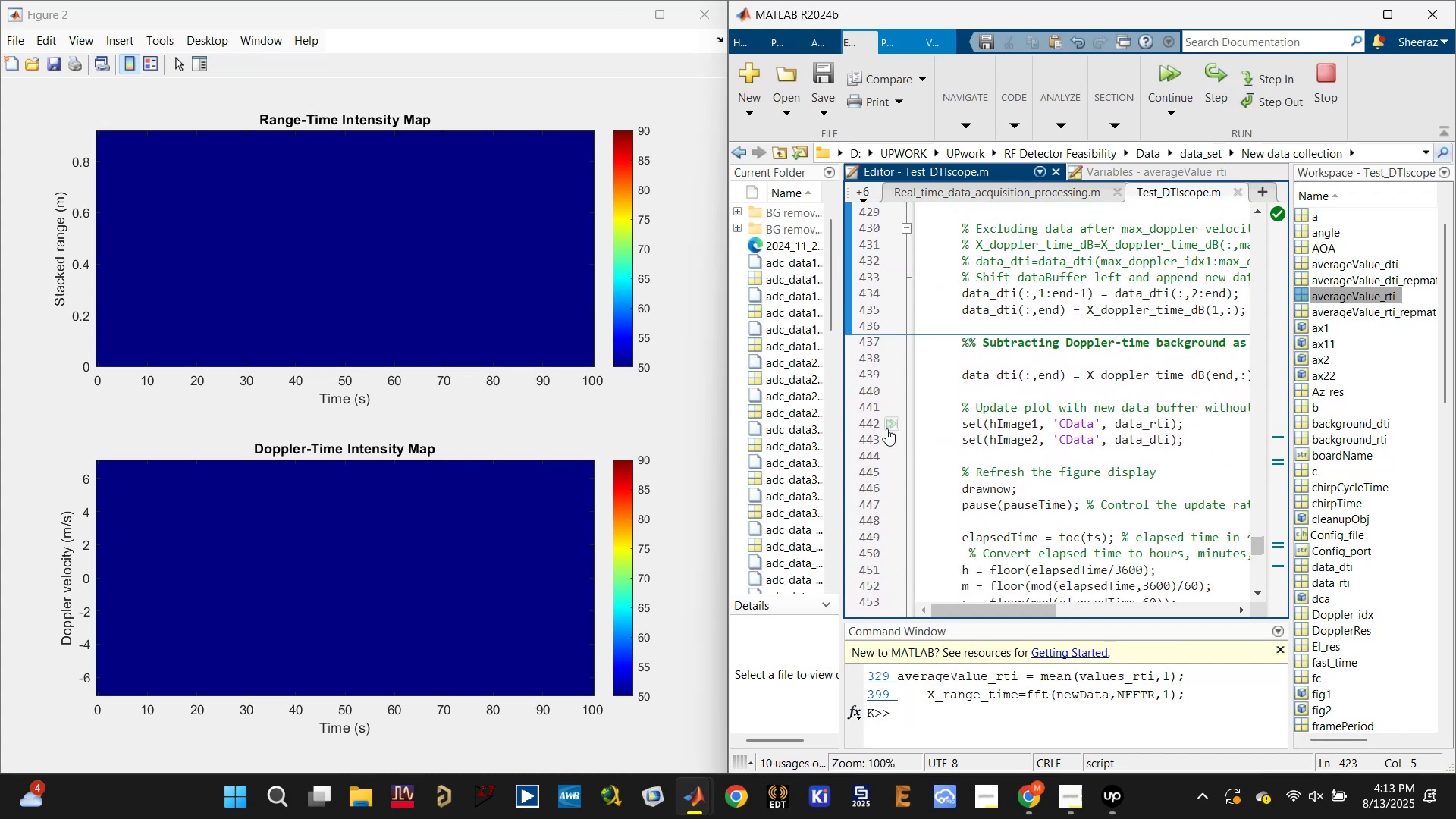 
left_click([871, 426])
 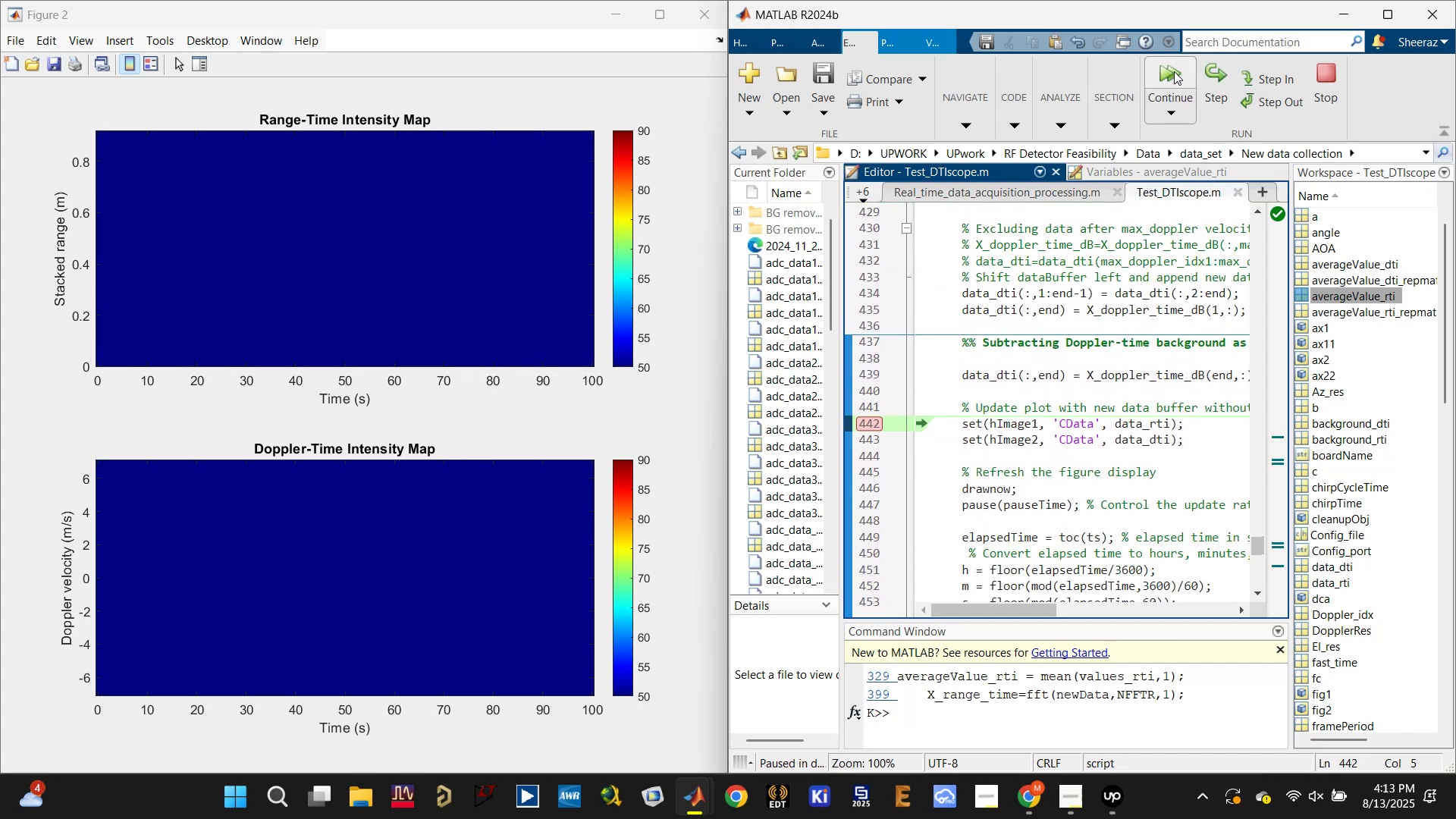 
left_click([1174, 71])
 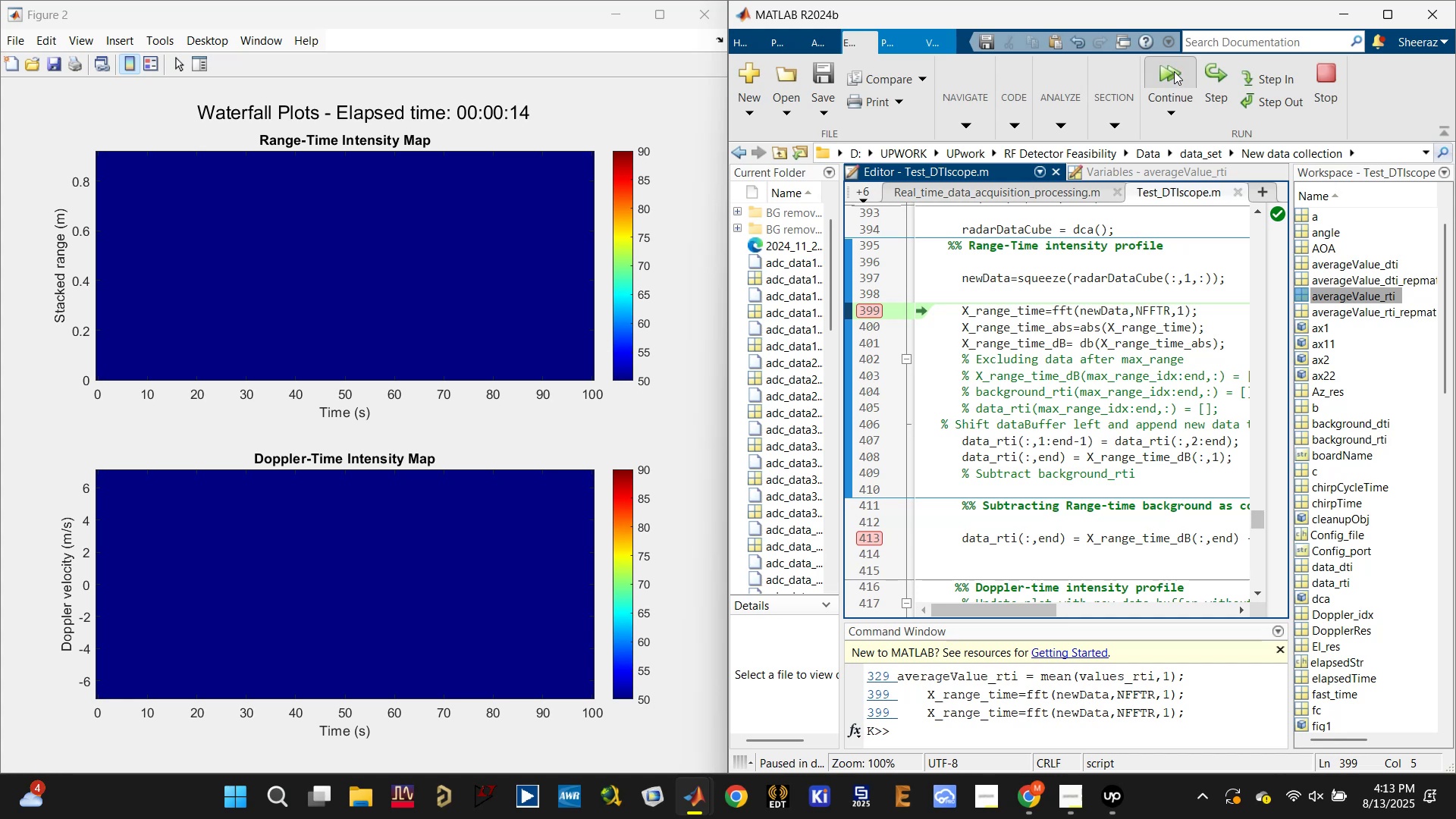 
double_click([1174, 71])
 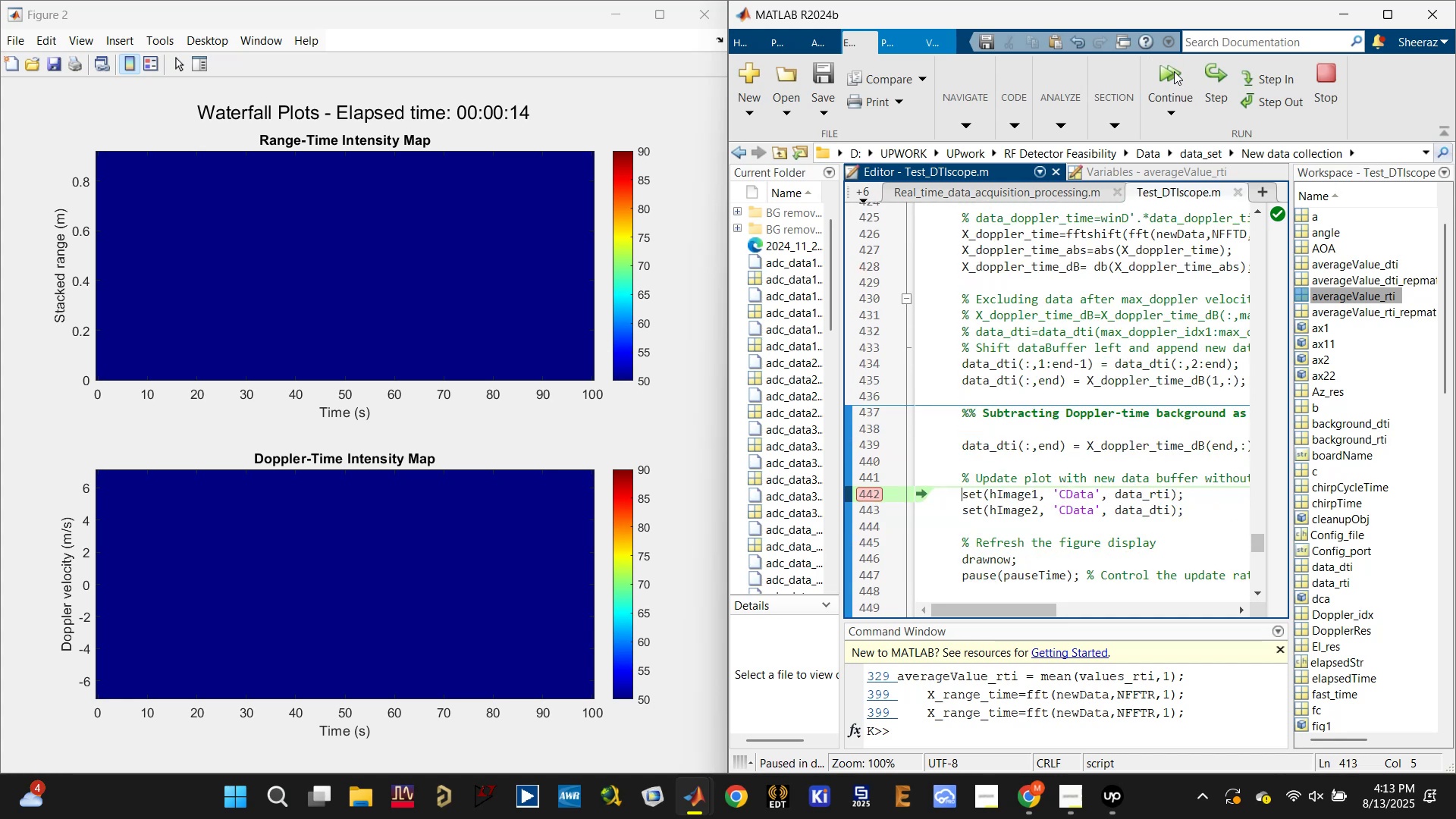 
left_click([1174, 71])
 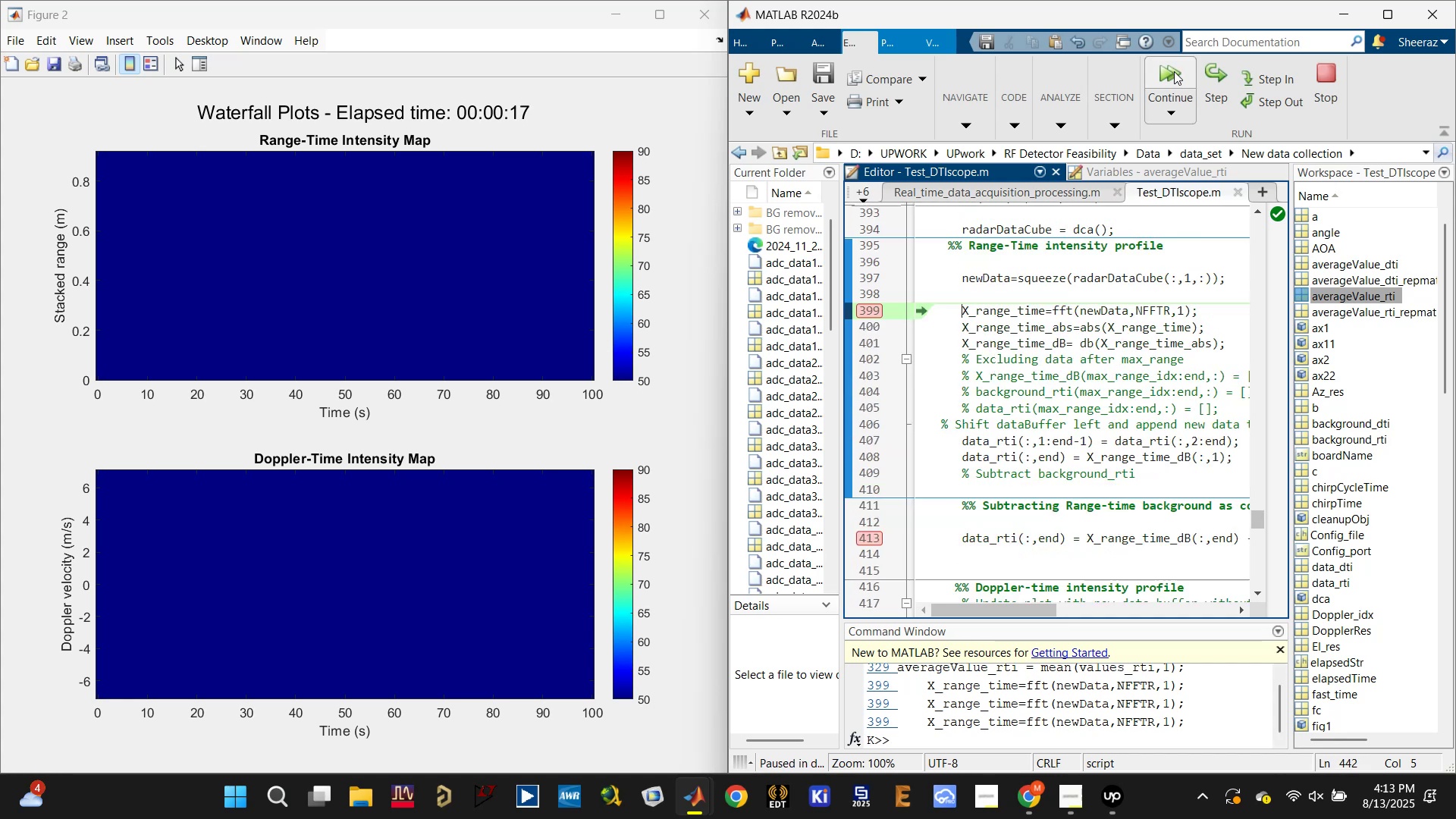 
left_click([1174, 71])
 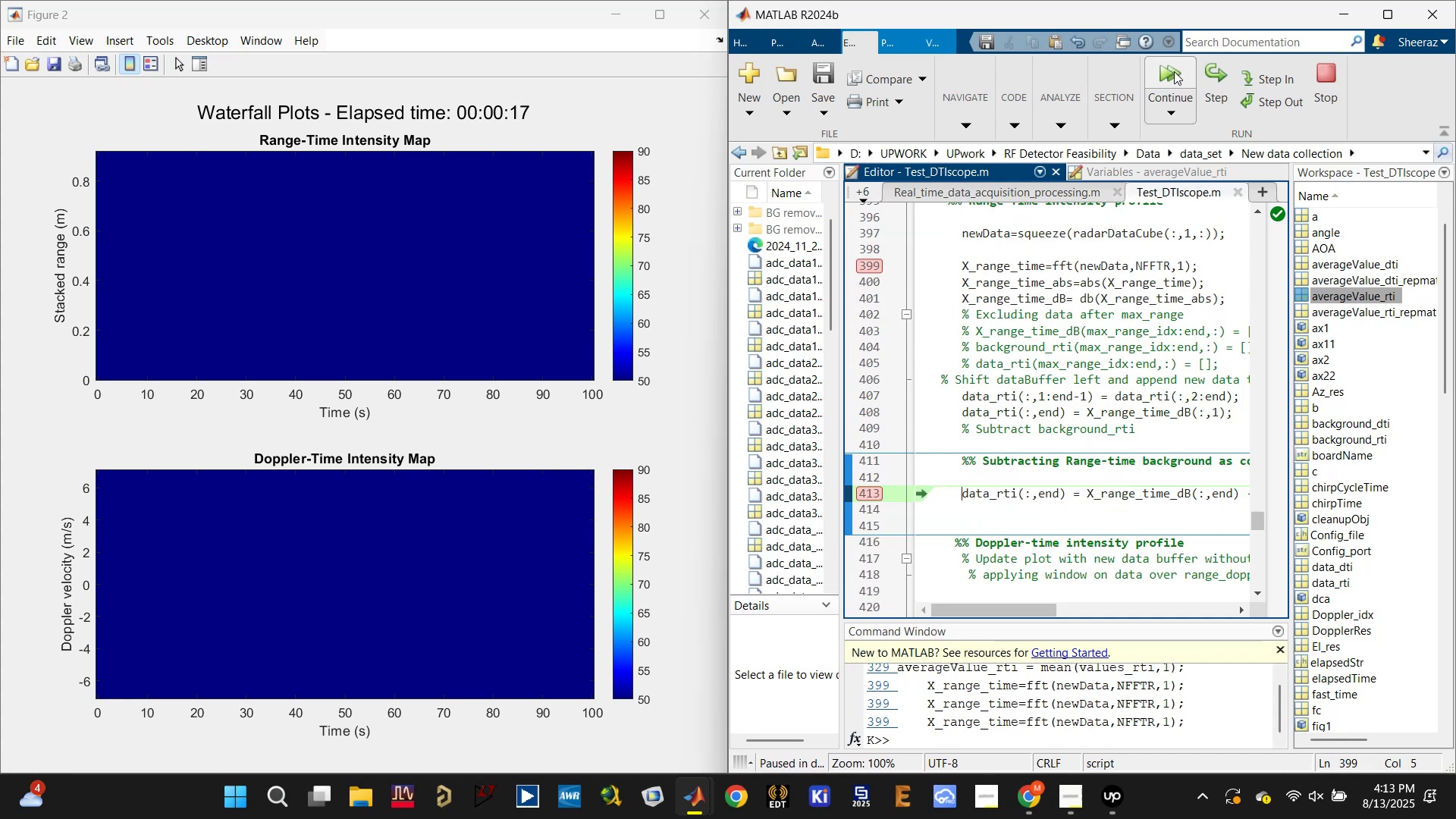 
double_click([1174, 71])
 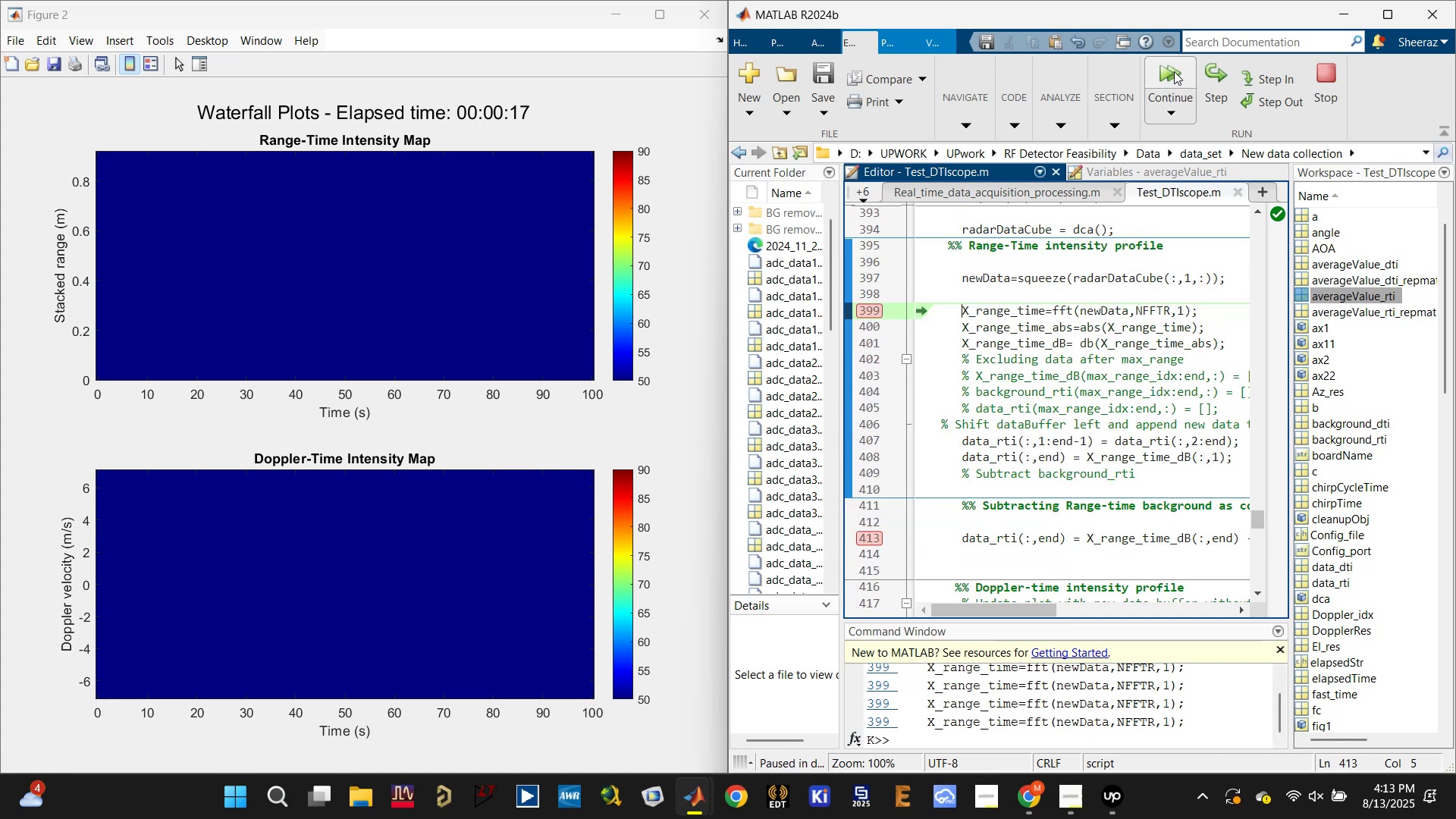 
triple_click([1174, 71])
 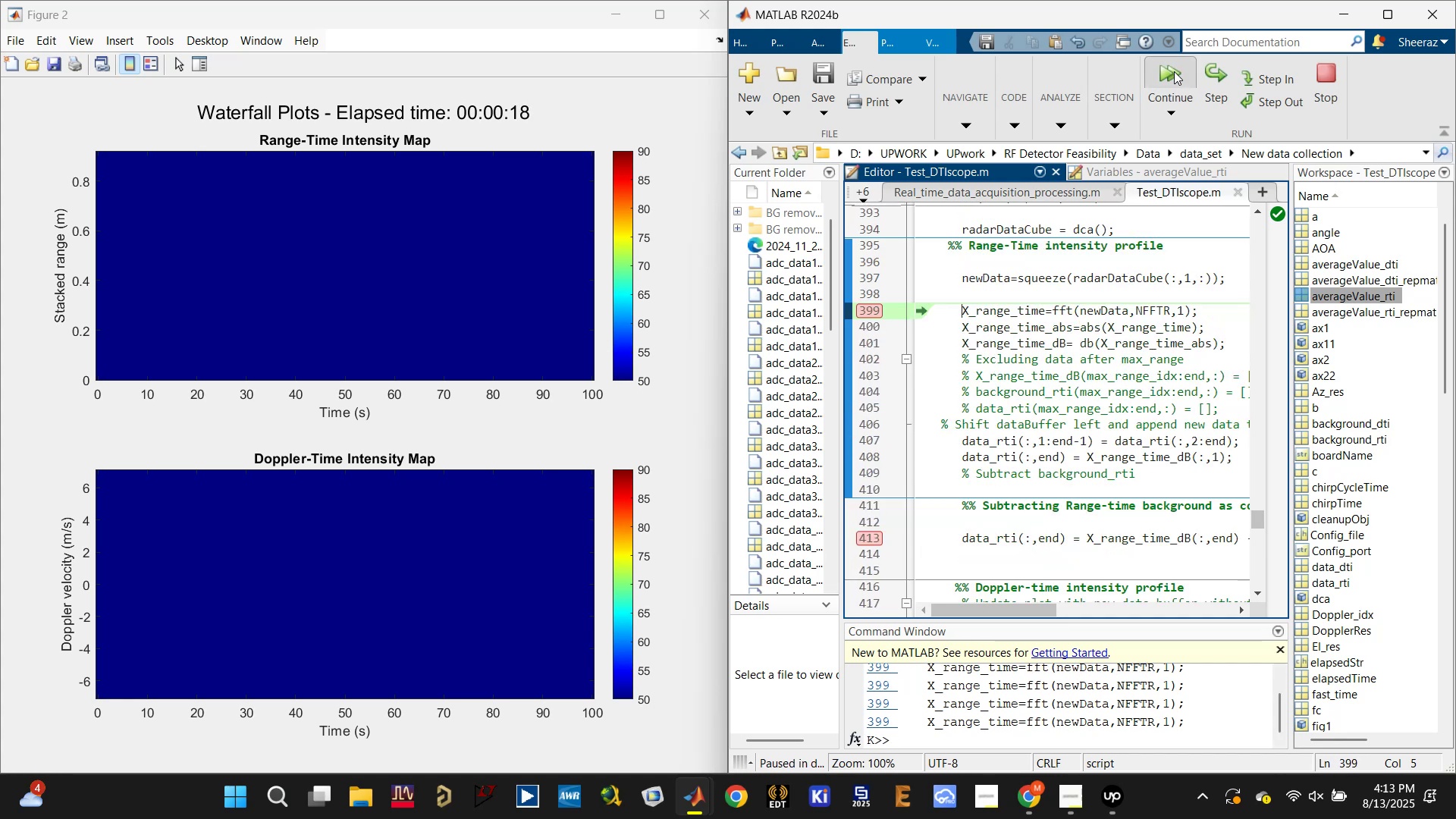 
triple_click([1174, 71])
 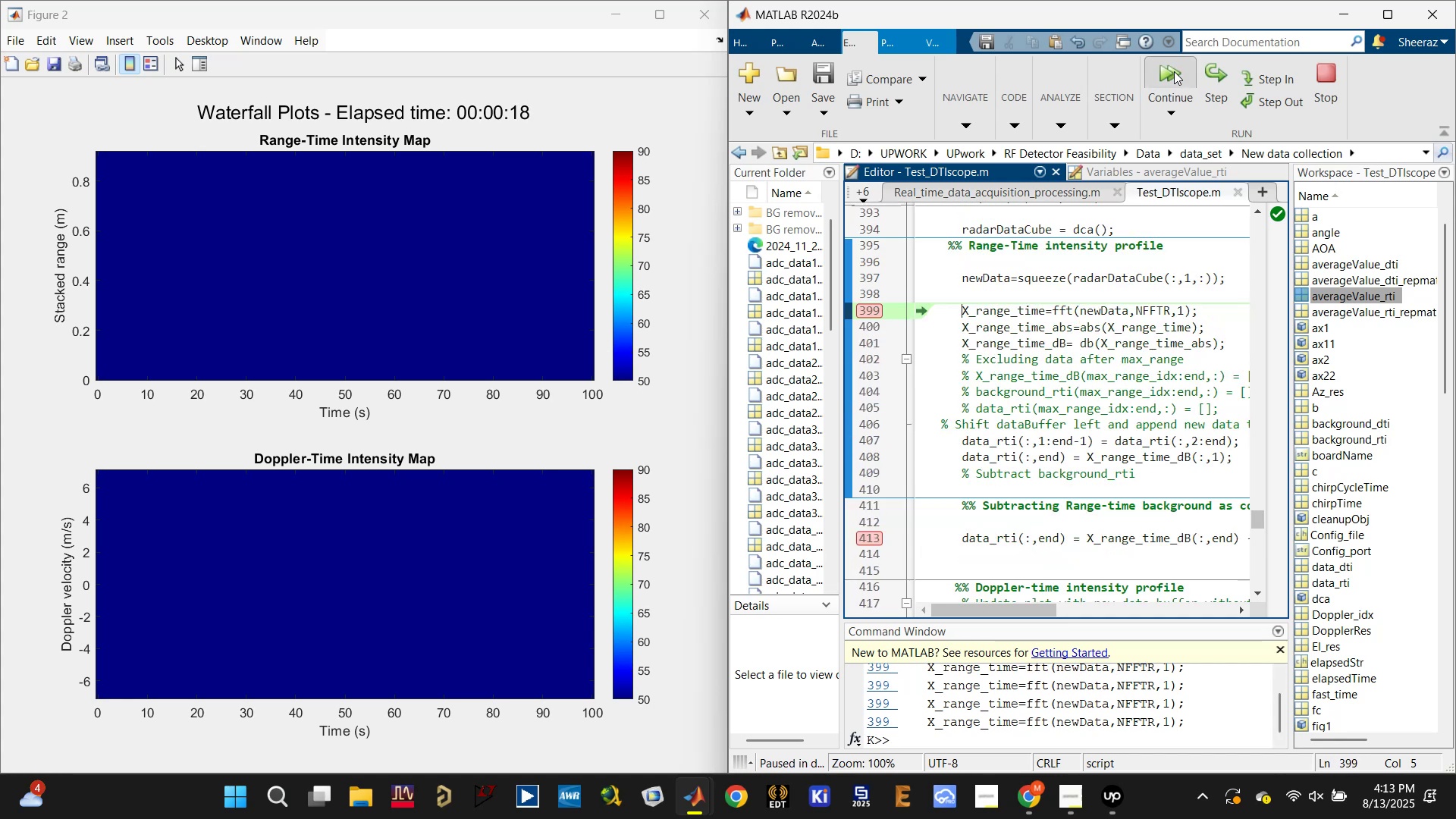 
triple_click([1174, 71])
 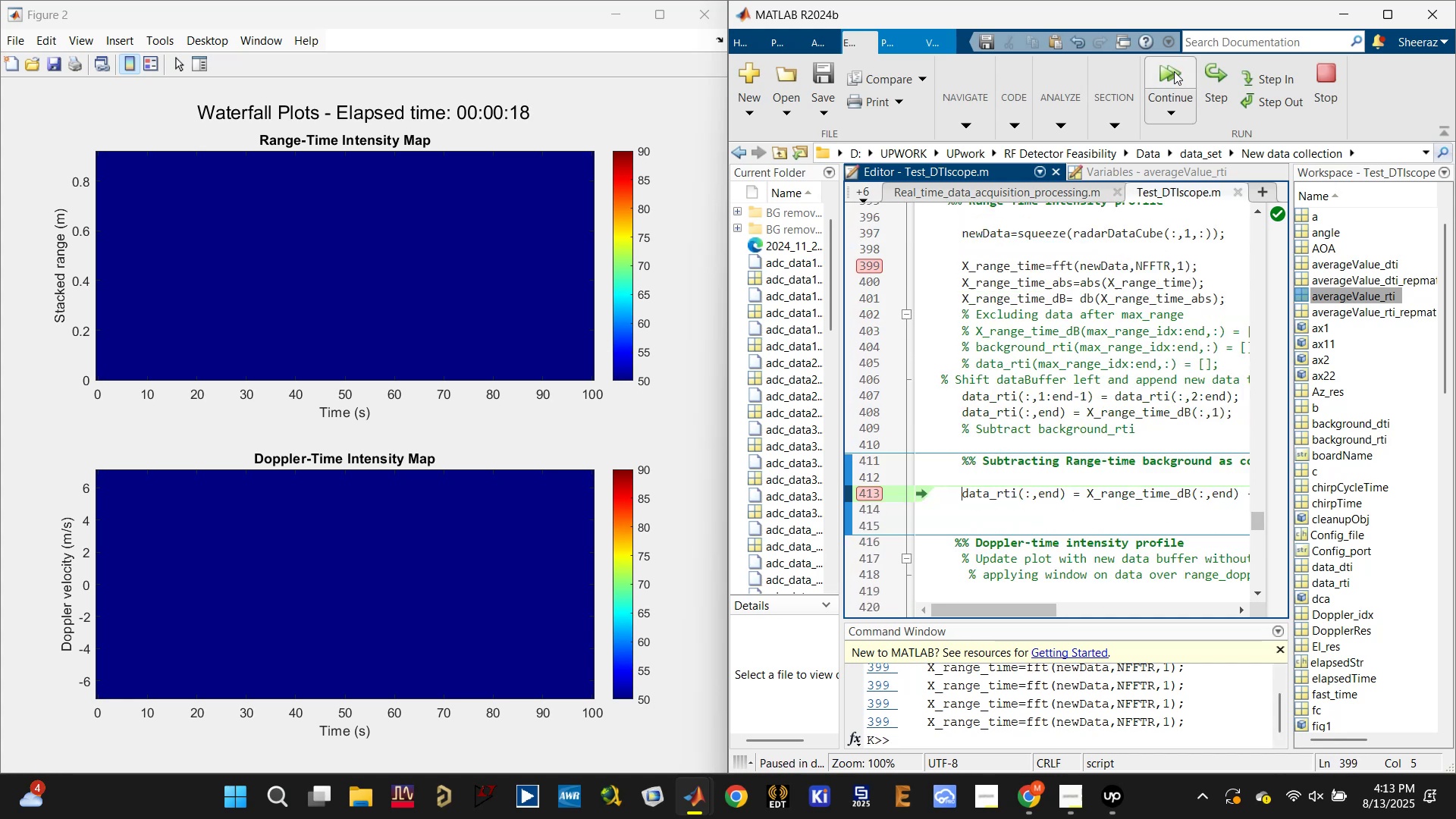 
triple_click([1174, 71])
 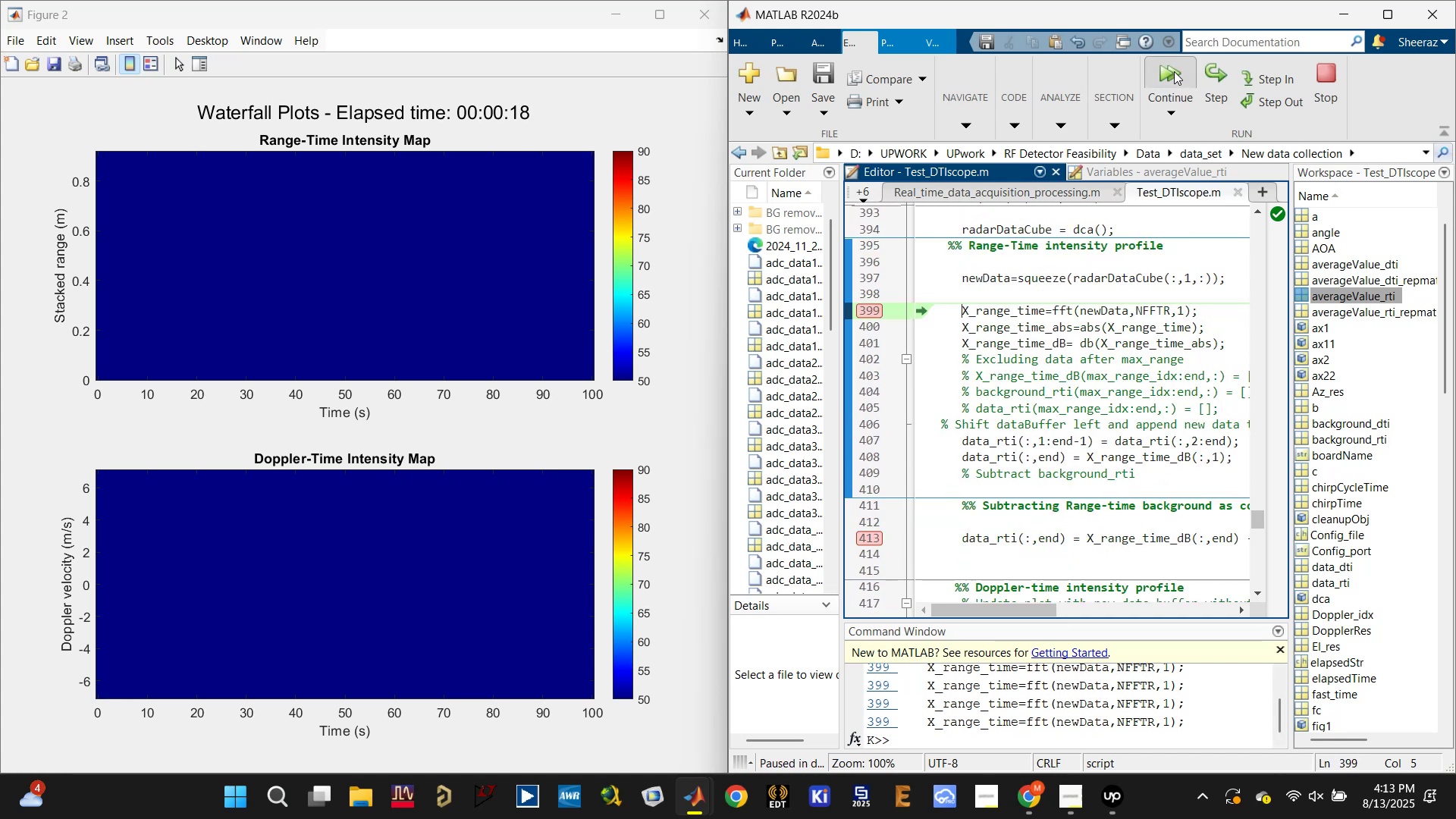 
triple_click([1174, 71])
 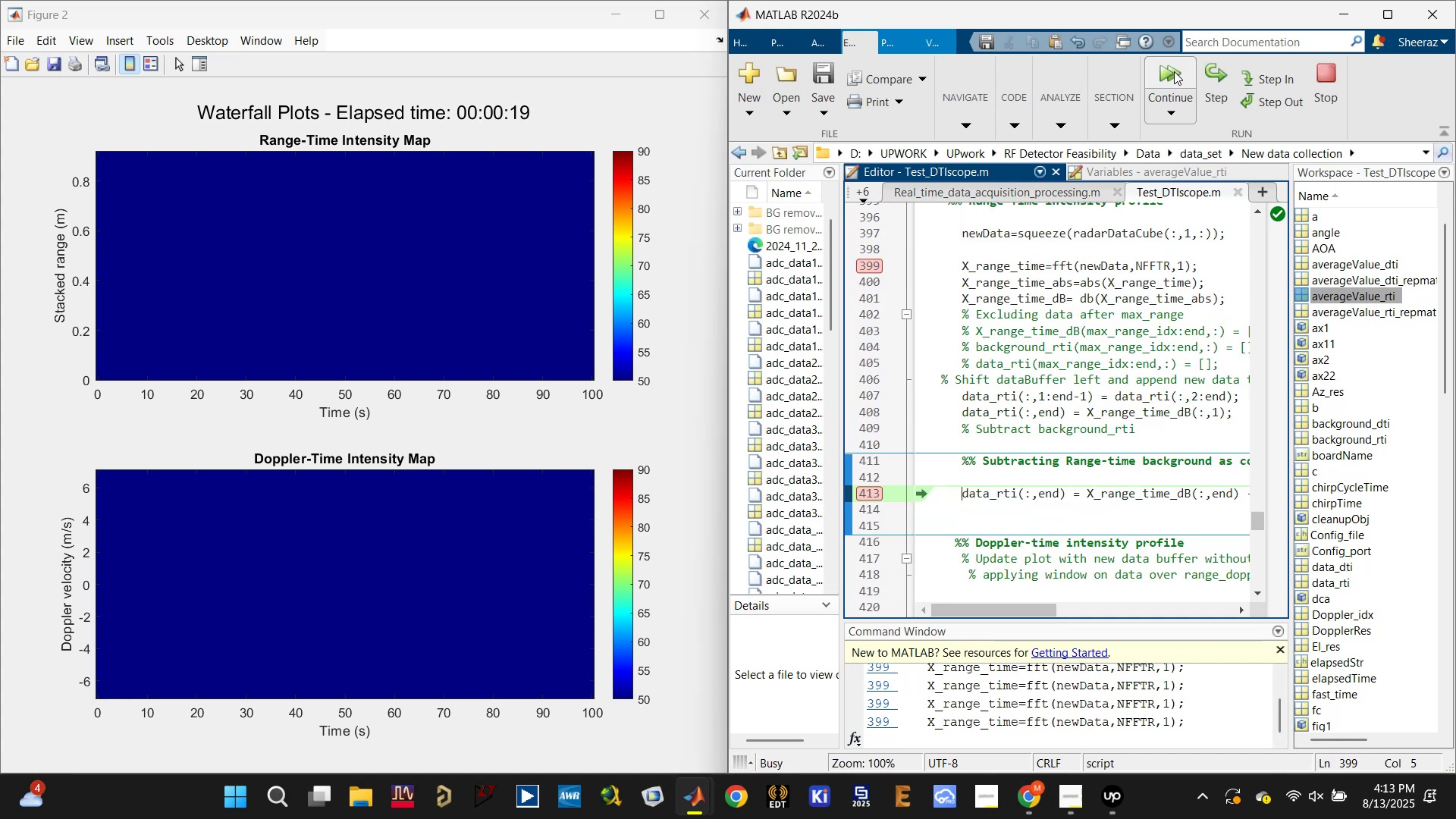 
triple_click([1174, 71])
 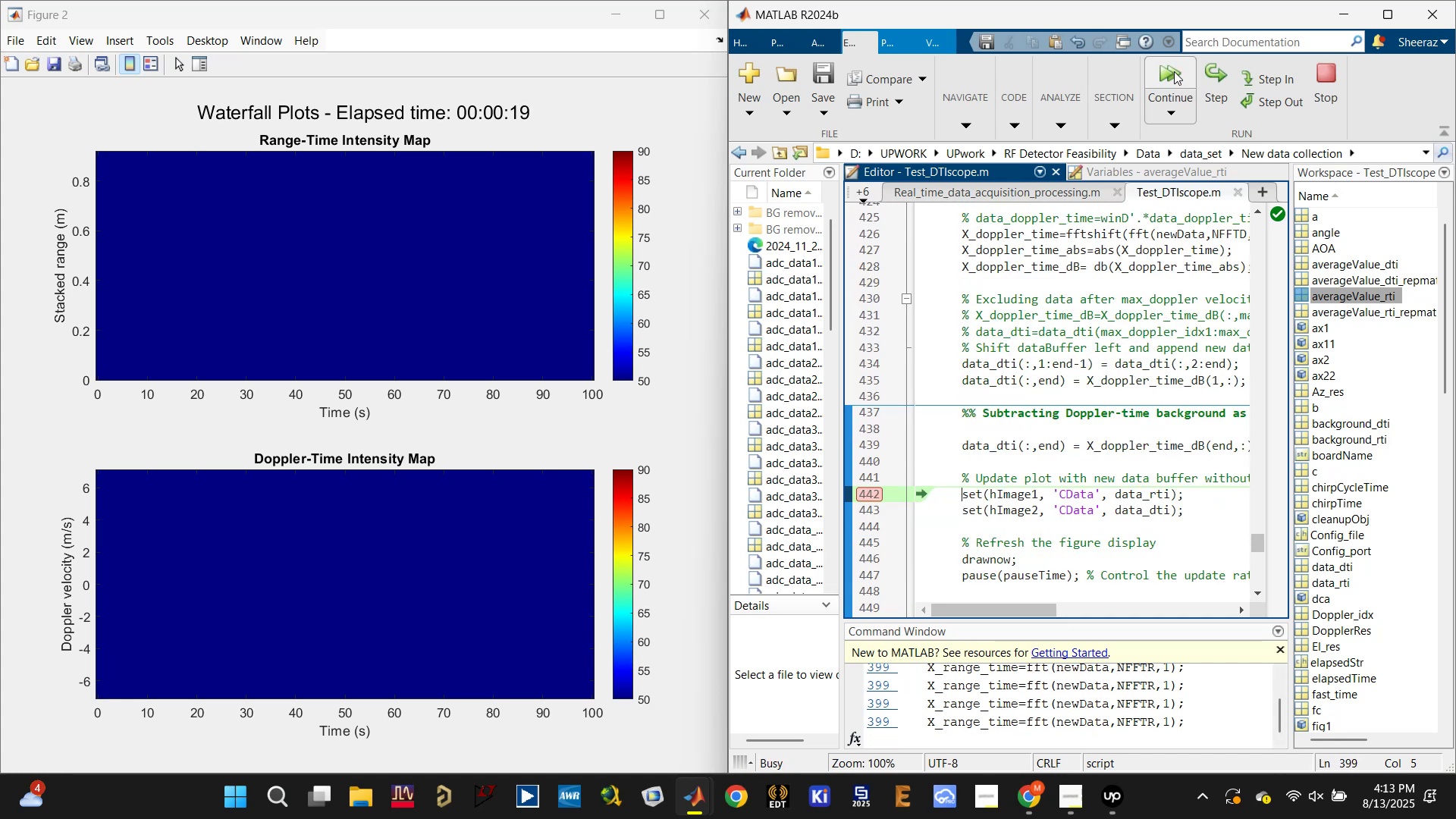 
triple_click([1174, 71])
 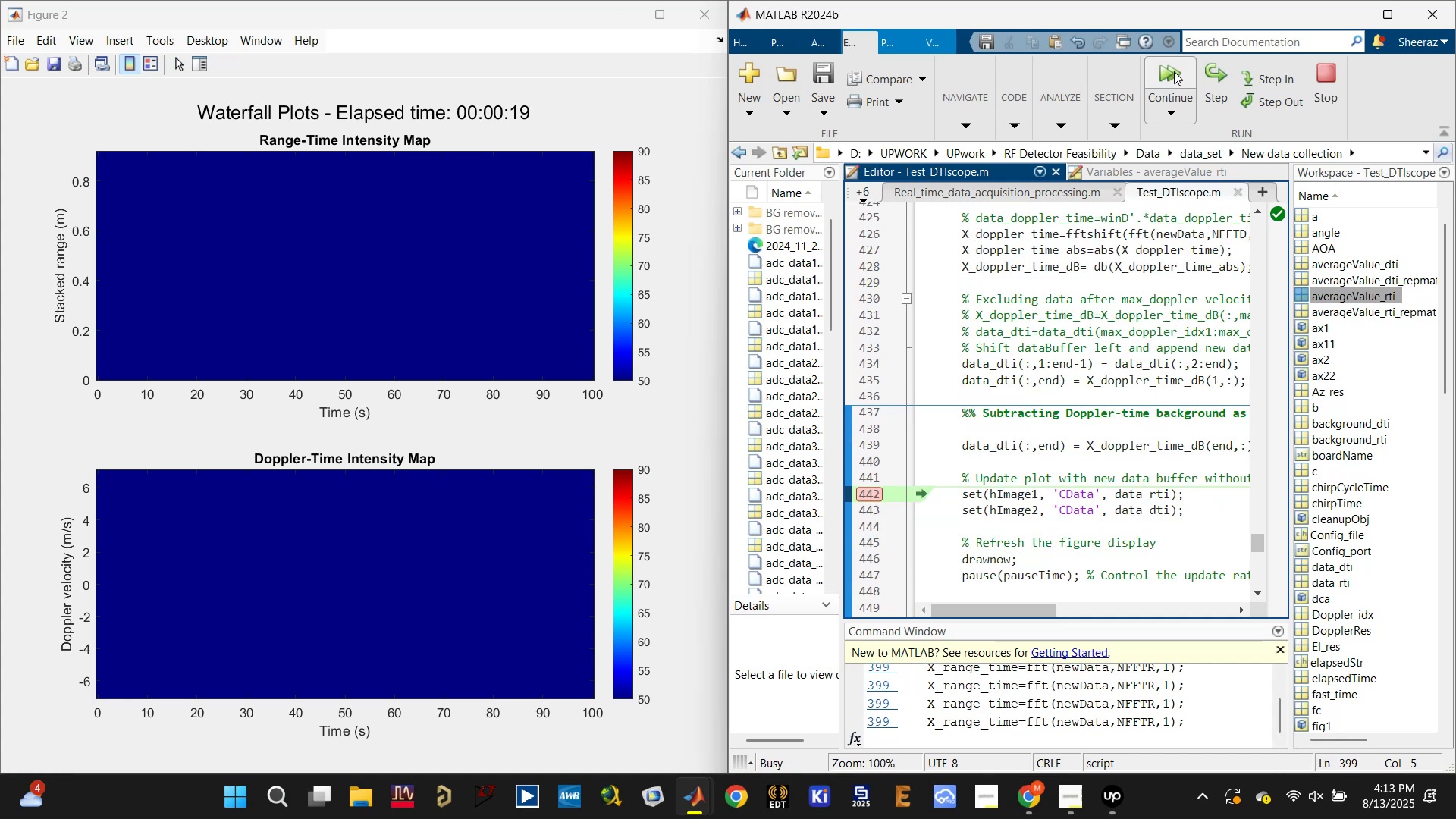 
triple_click([1174, 71])
 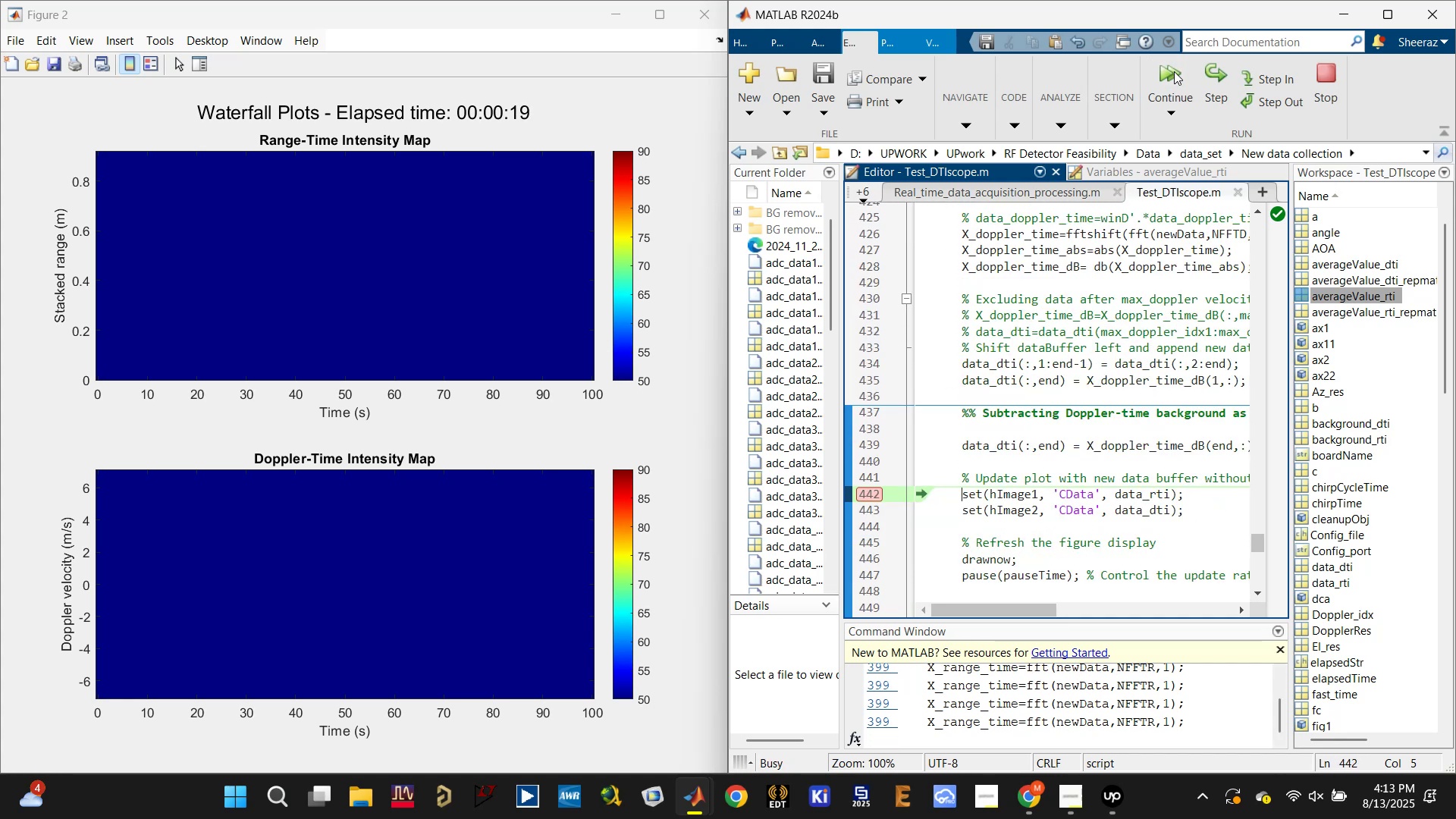 
triple_click([1174, 71])
 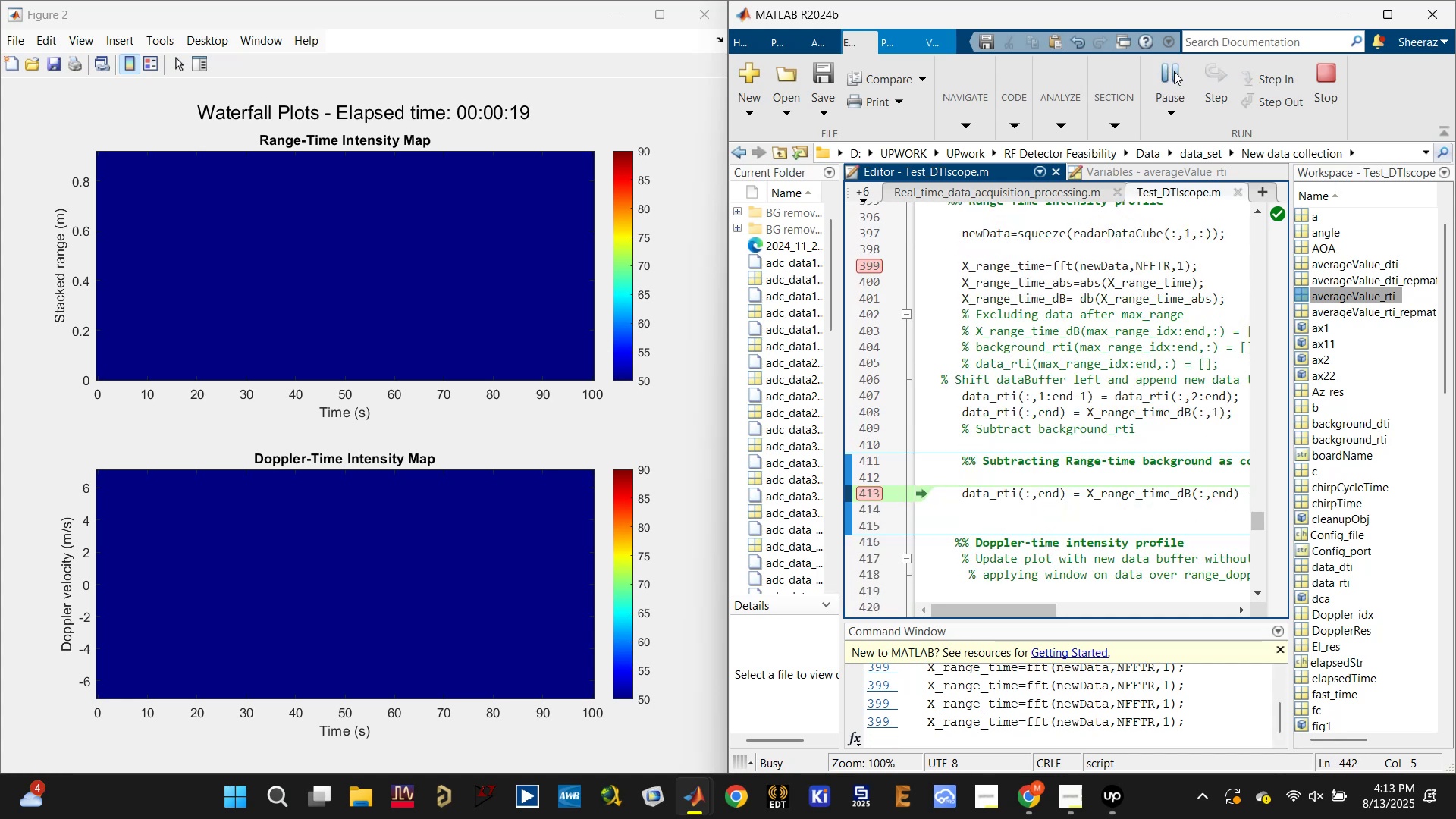 
triple_click([1174, 71])
 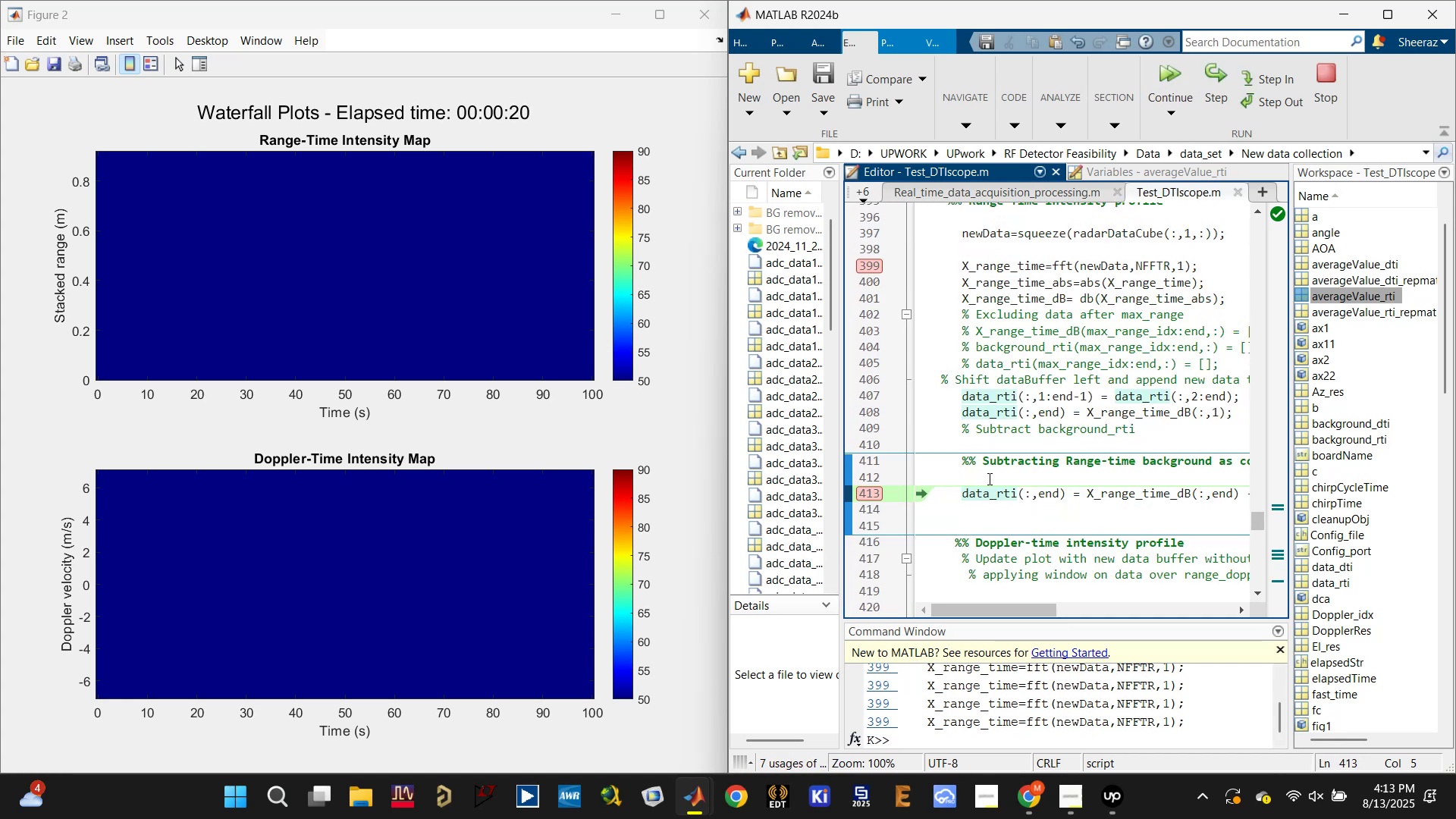 
scroll: coordinate [1093, 445], scroll_direction: down, amount: 1.0
 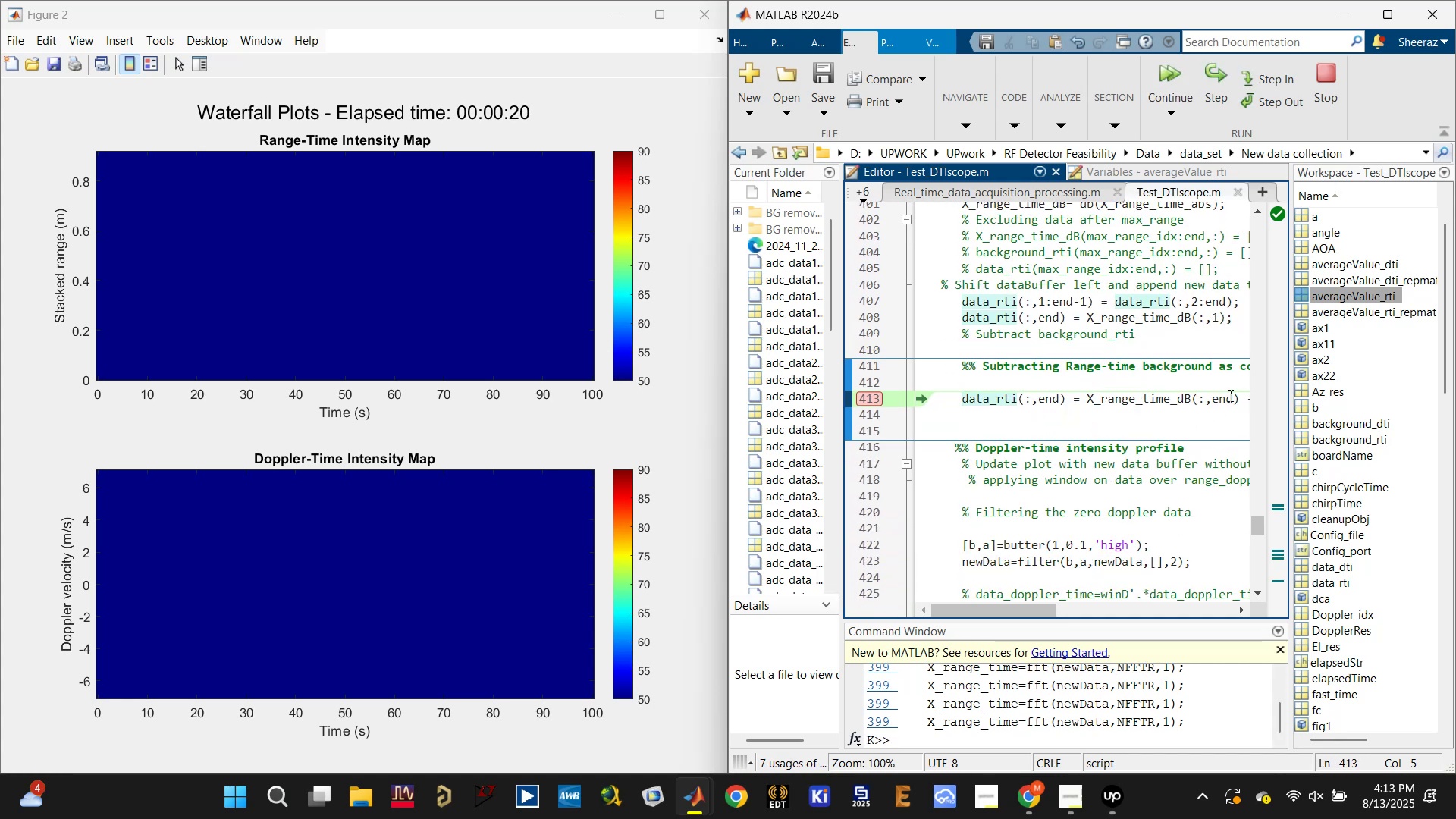 
left_click([1222, 393])
 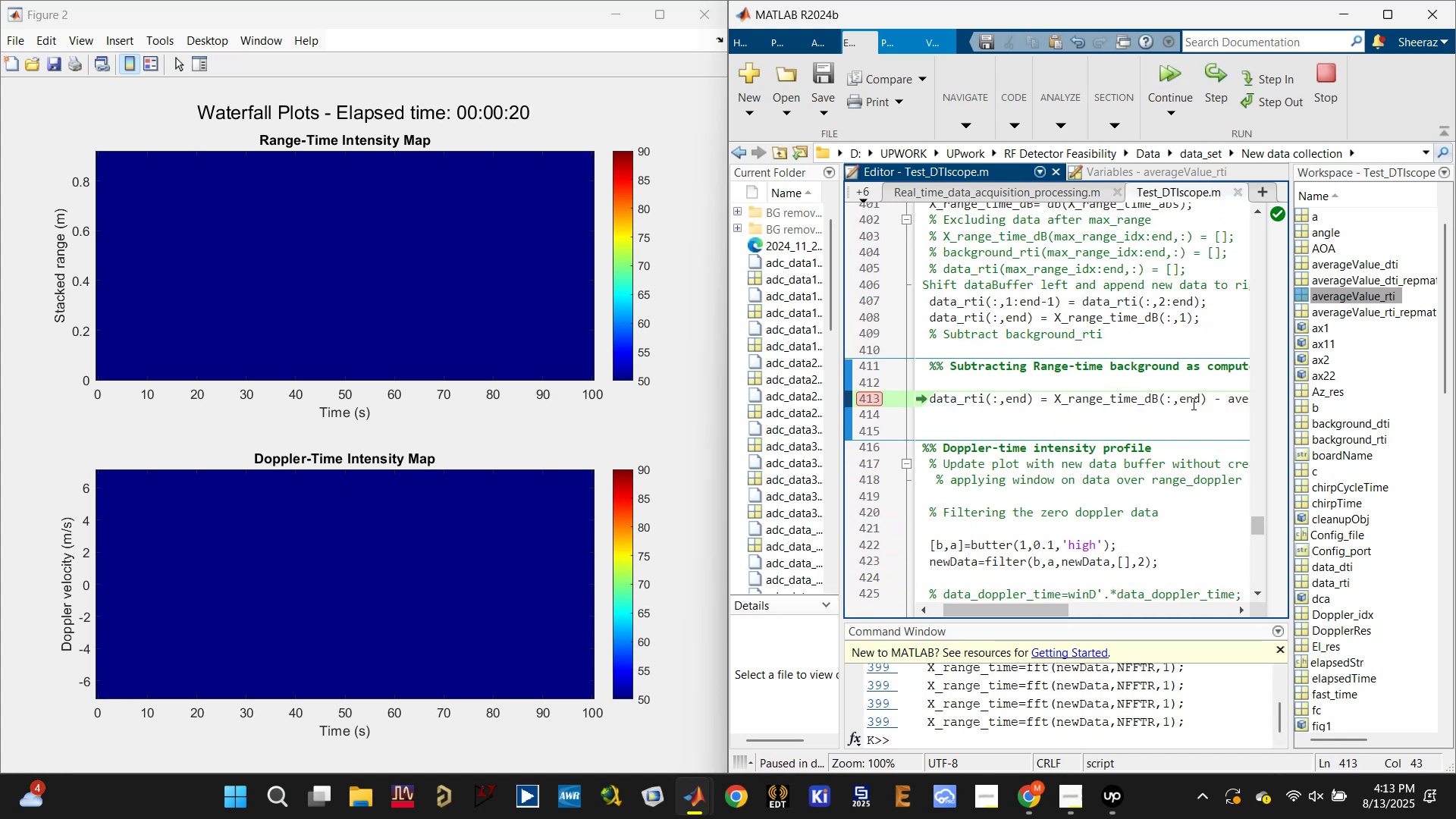 
double_click([1193, 401])
 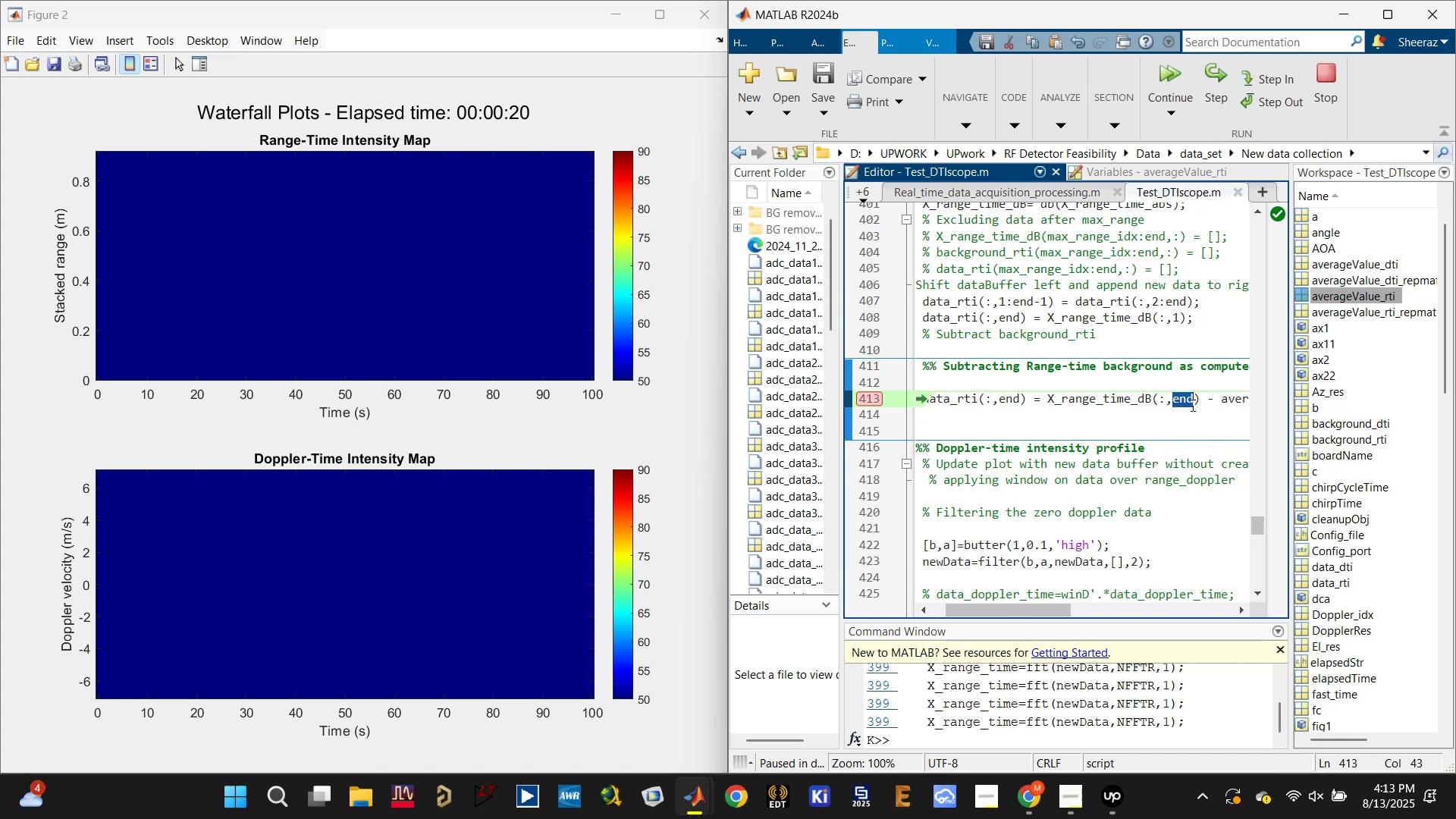 
key(1)
 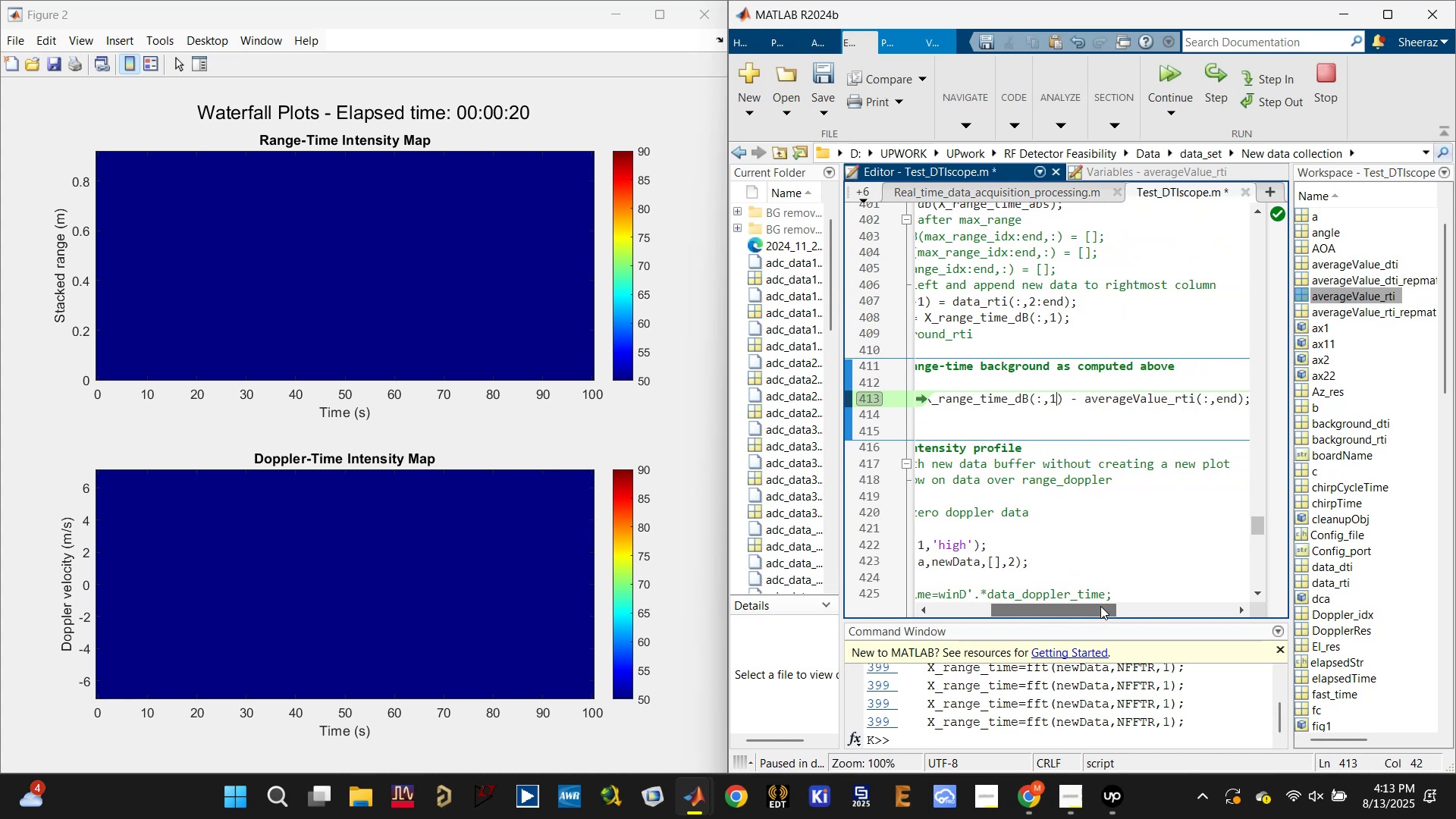 
left_click([1229, 400])
 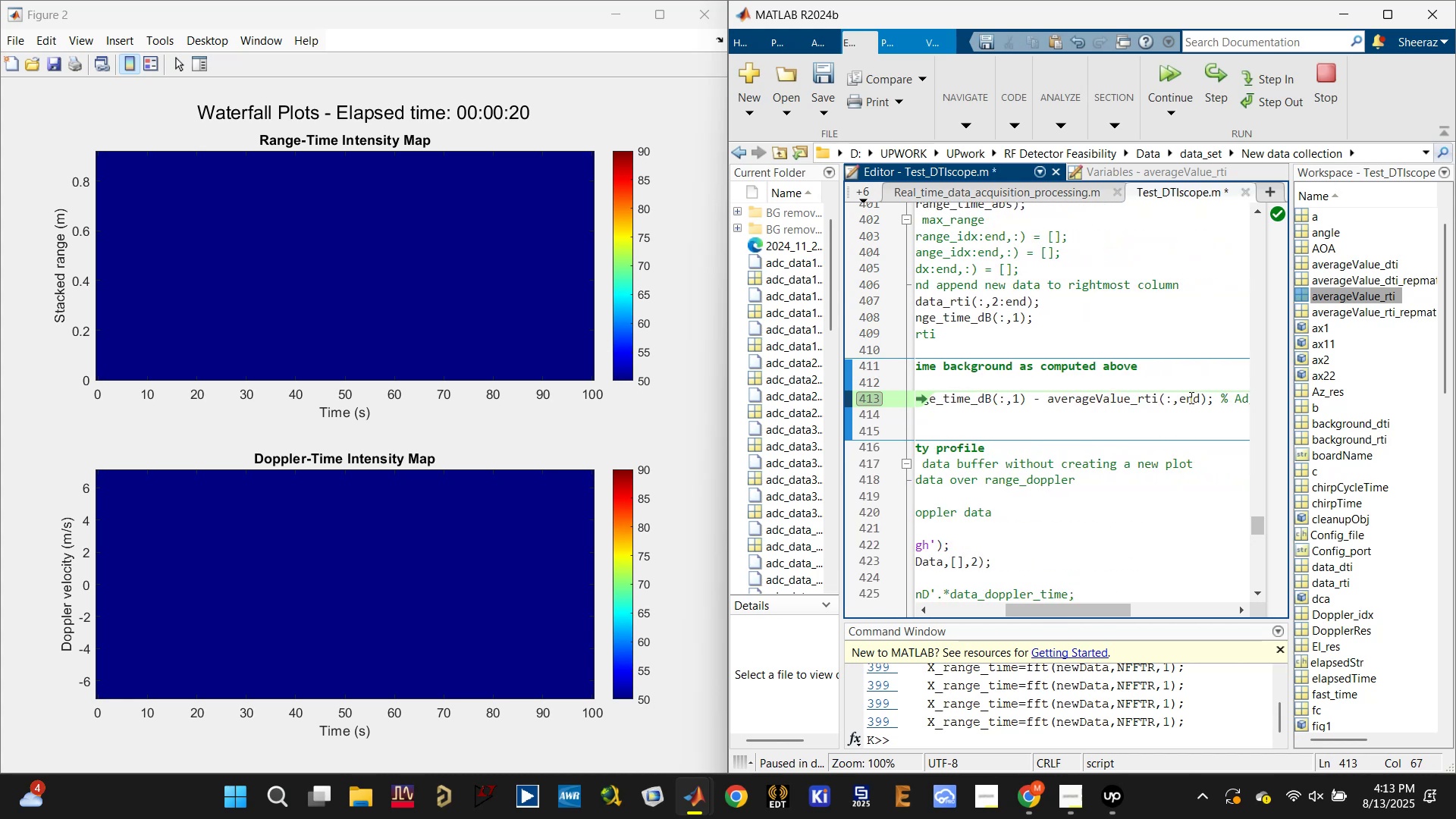 
double_click([1190, 397])
 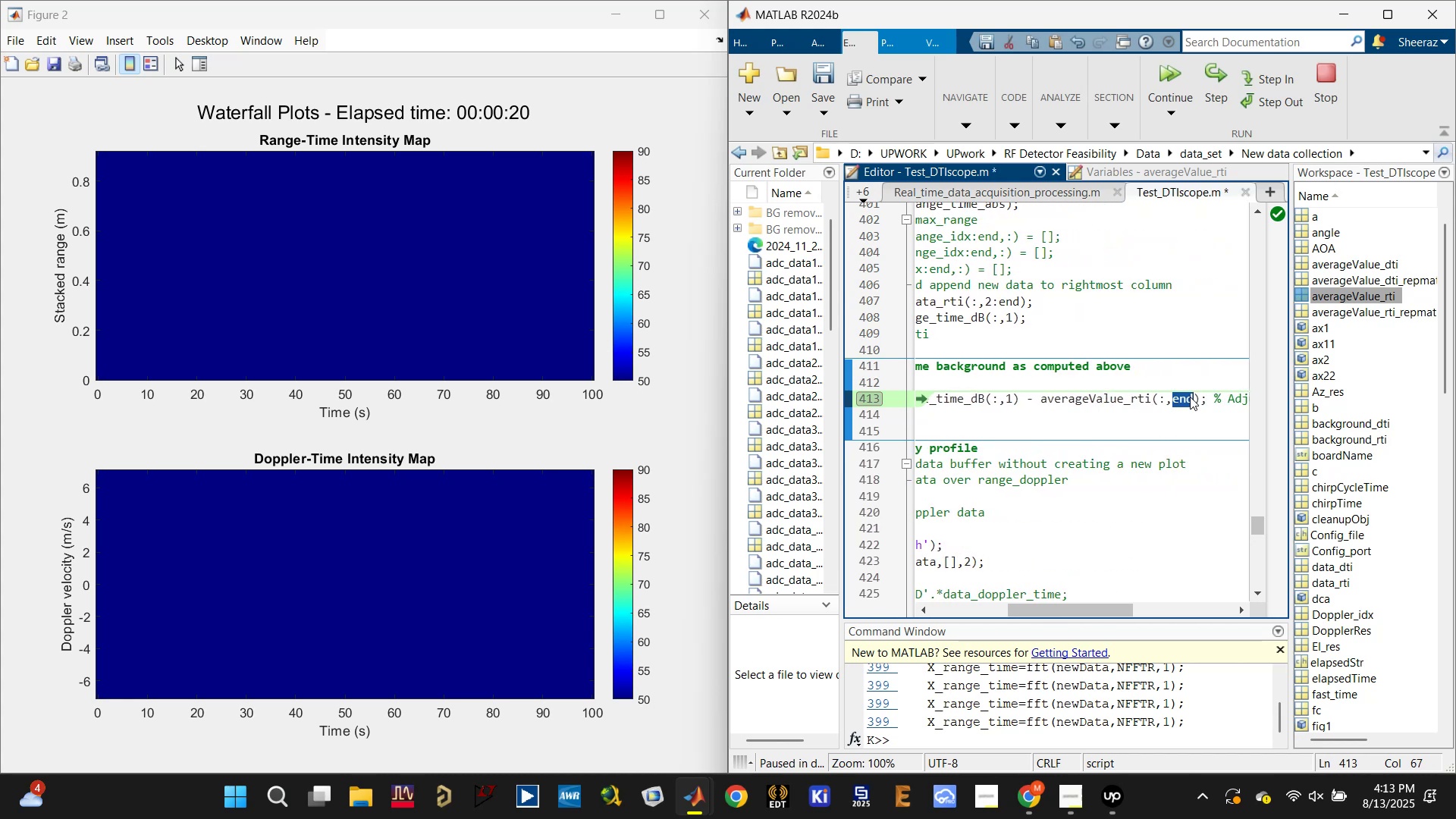 
key(1)
 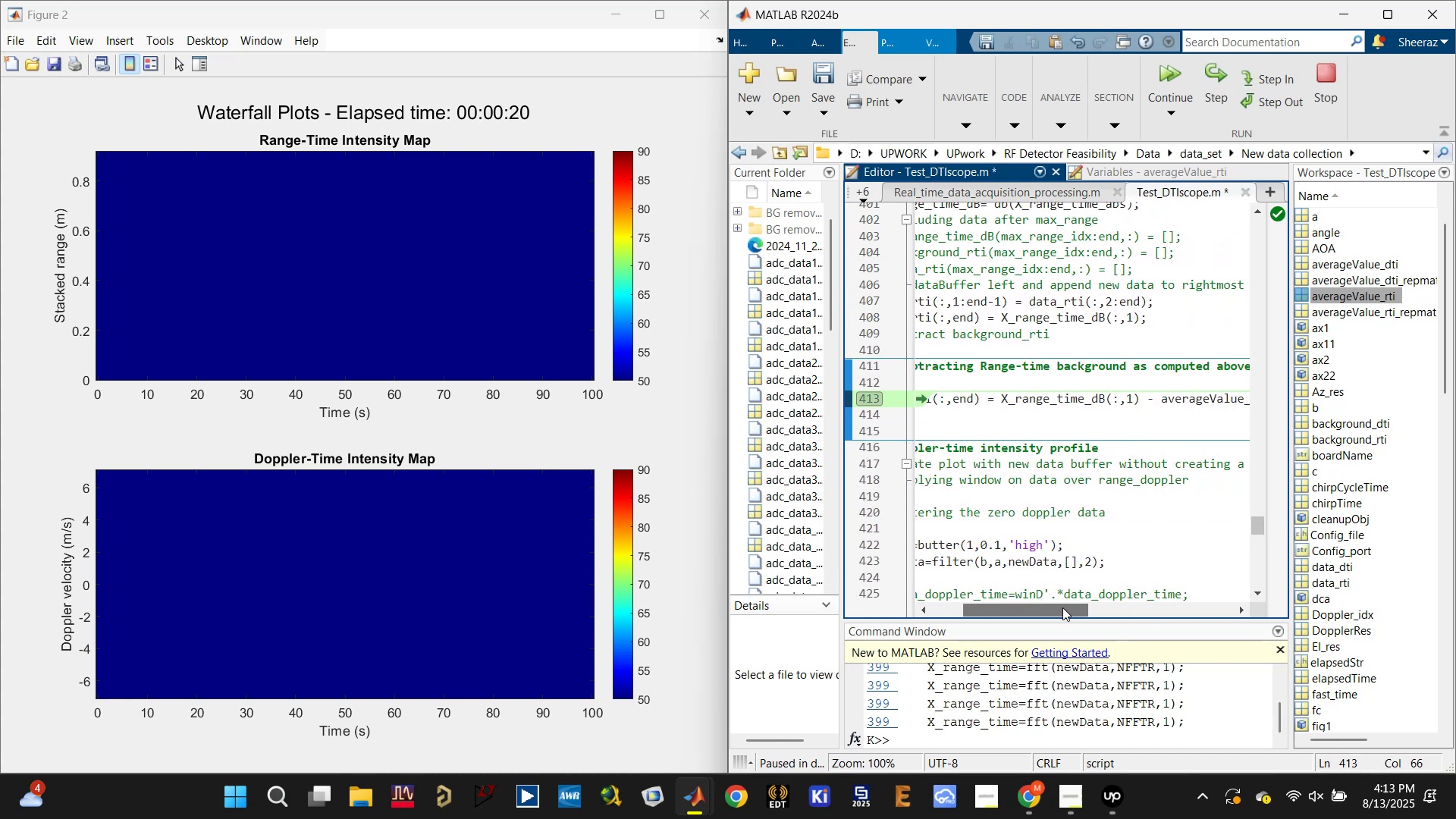 
wait(5.67)
 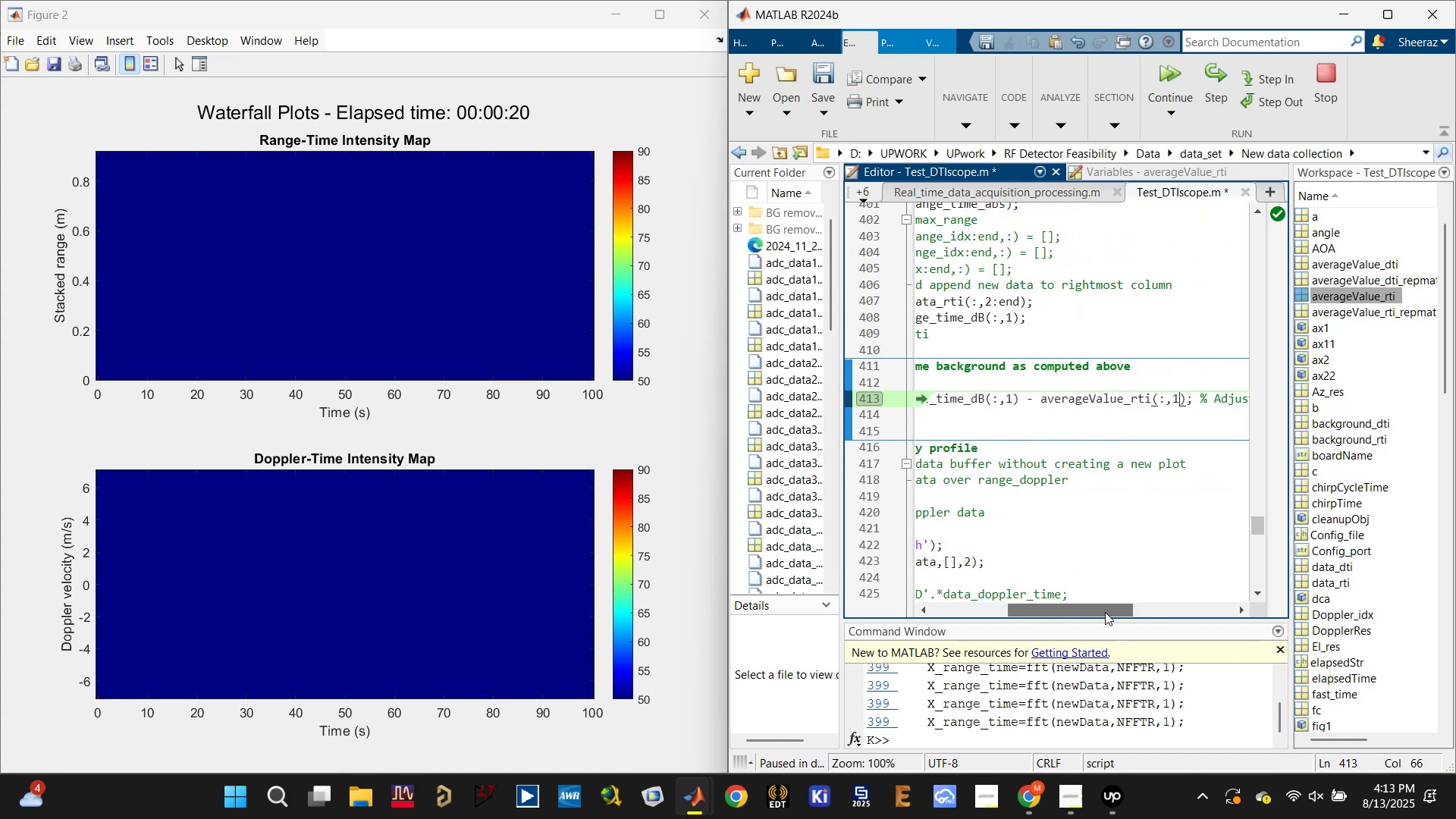 
left_click([993, 399])
 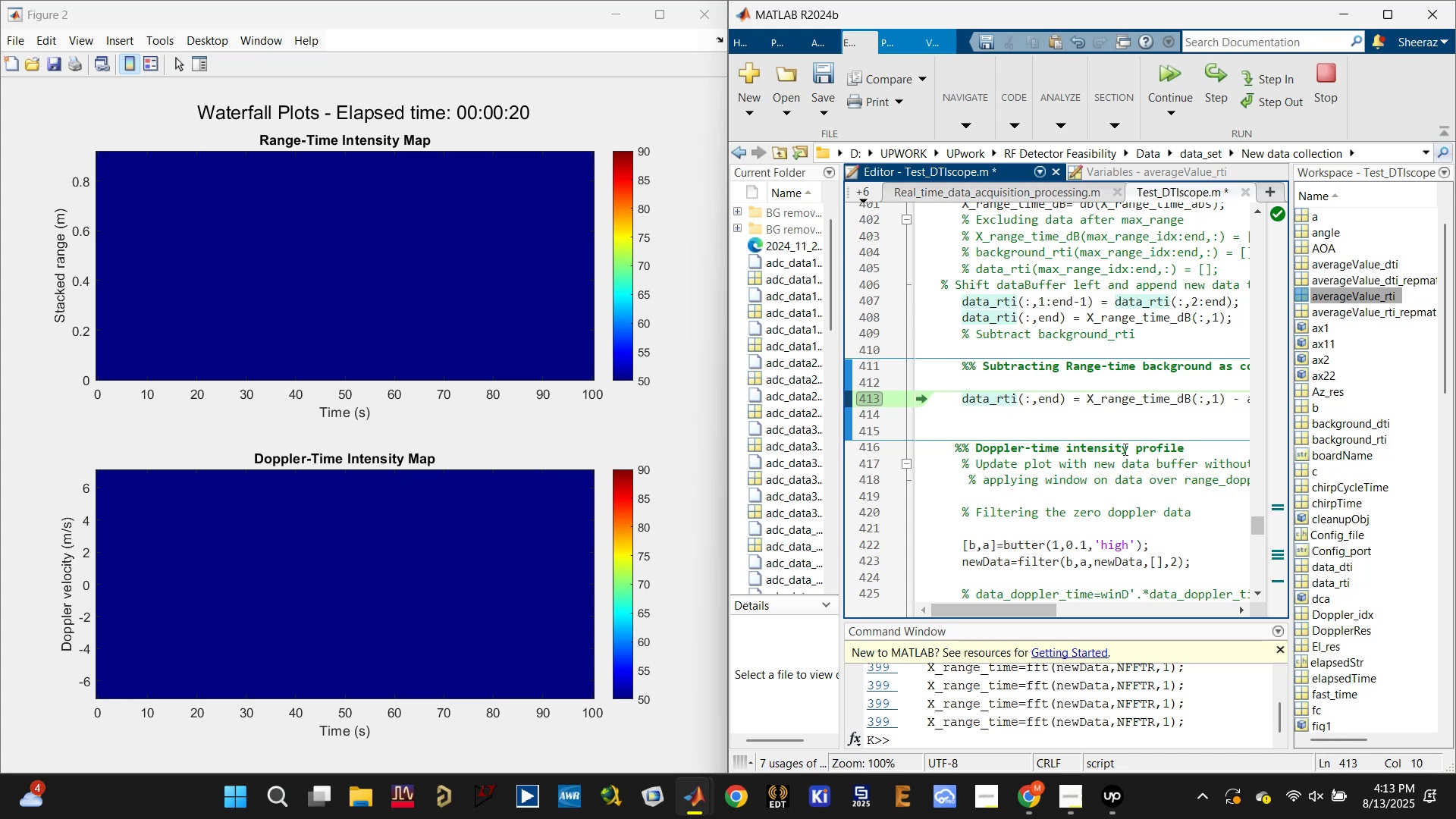 
scroll: coordinate [1145, 453], scroll_direction: down, amount: 4.0
 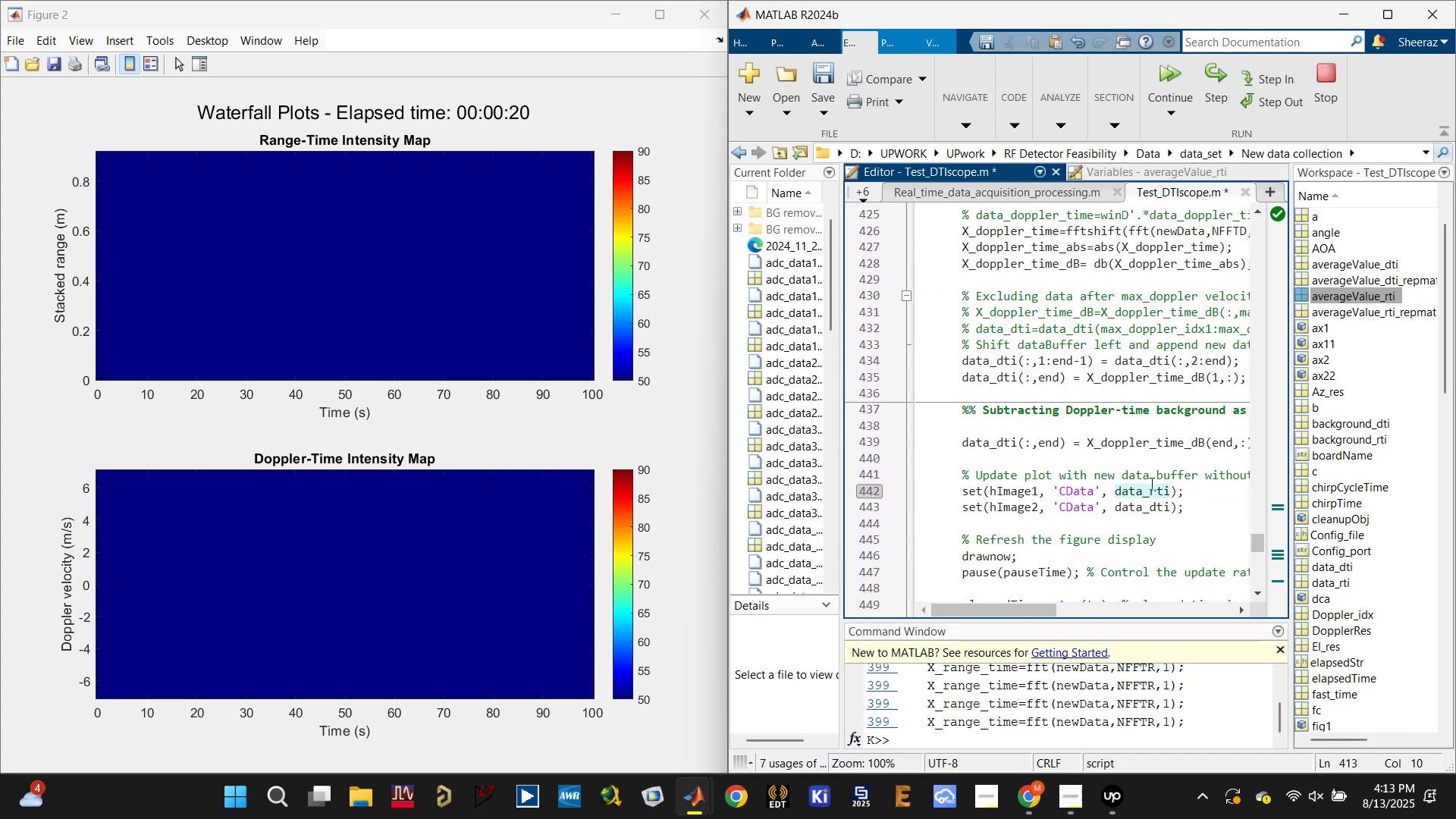 
scroll: coordinate [1137, 505], scroll_direction: up, amount: 1.0
 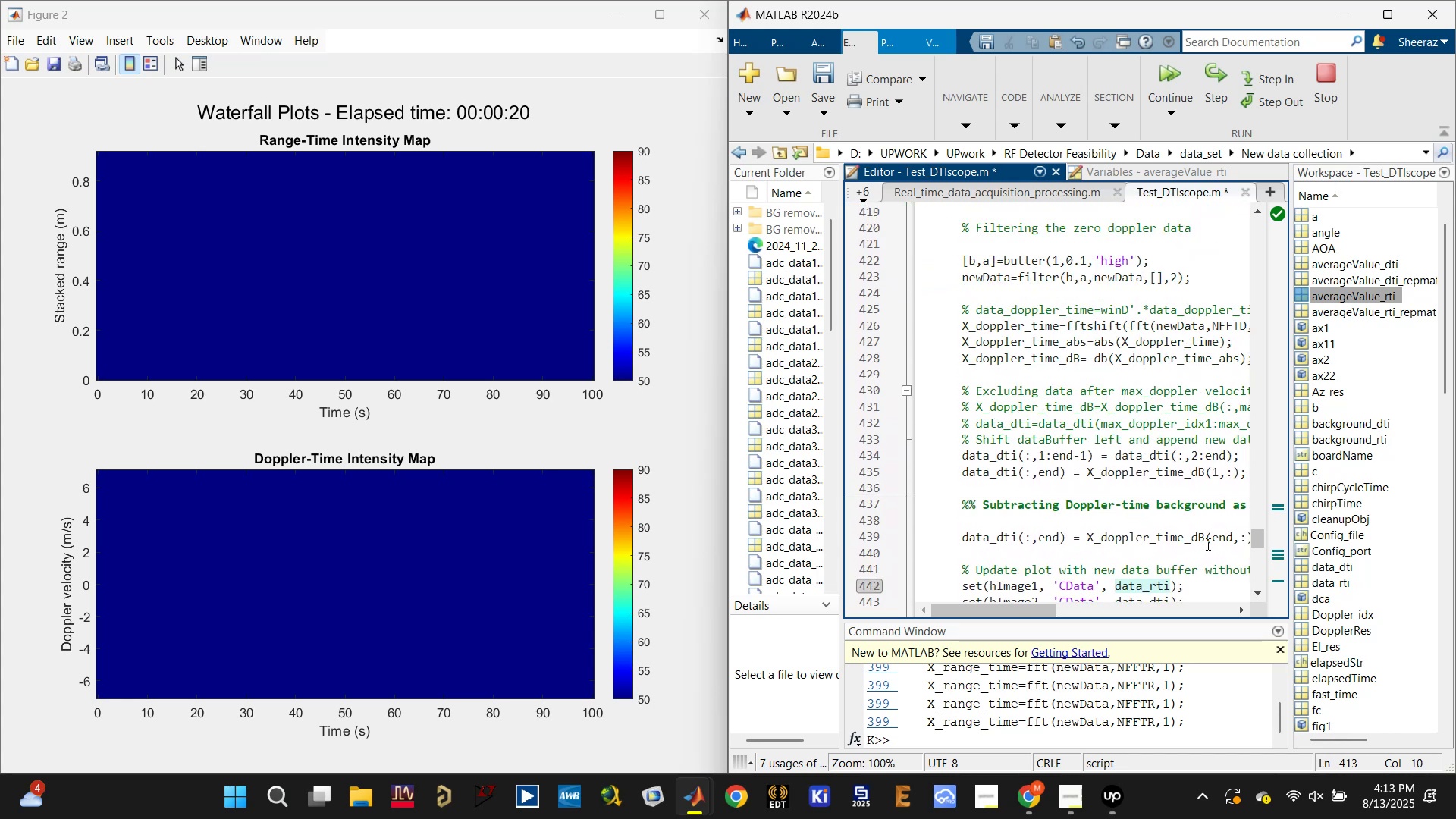 
double_click([1215, 537])
 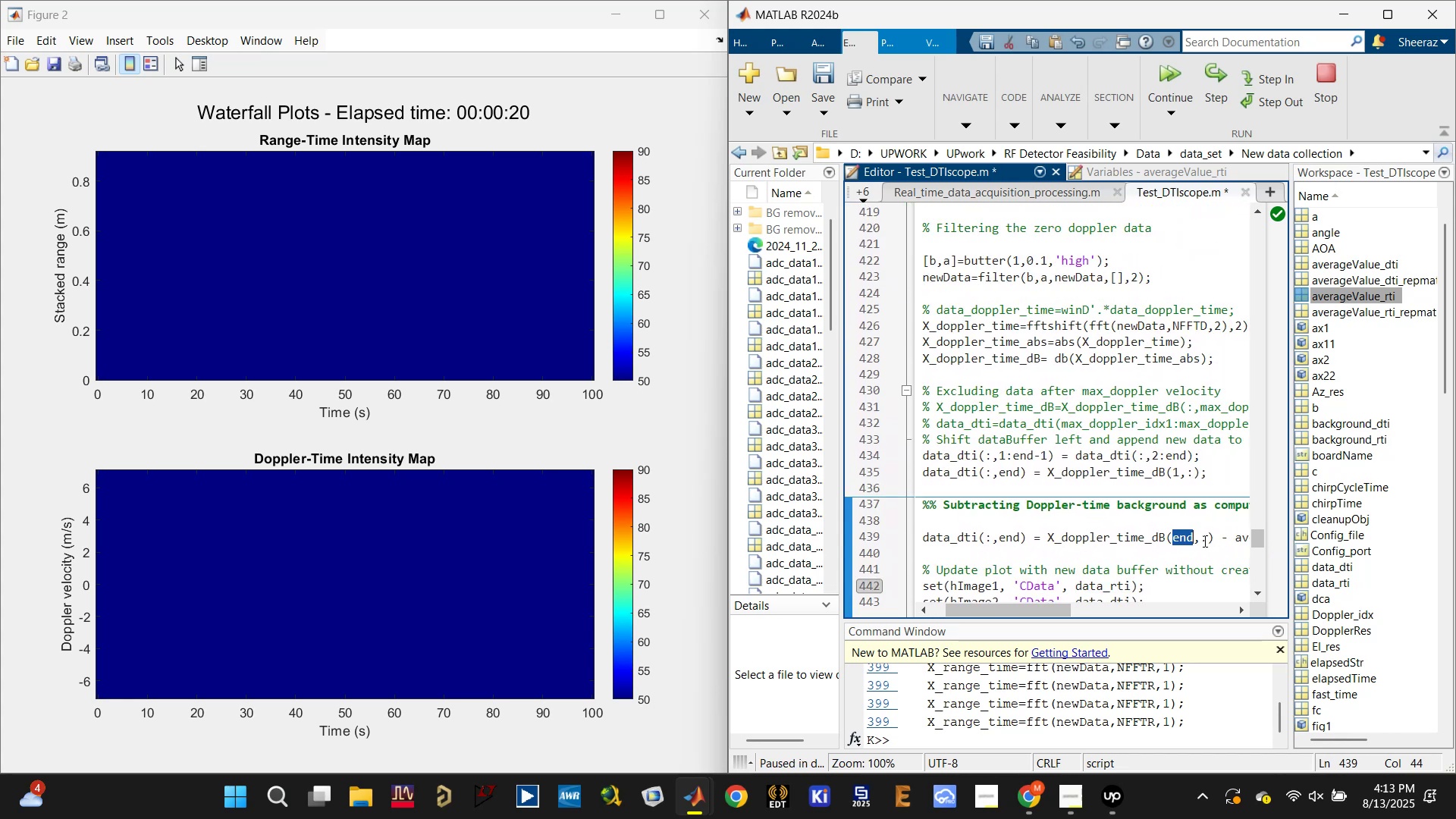 
key(1)
 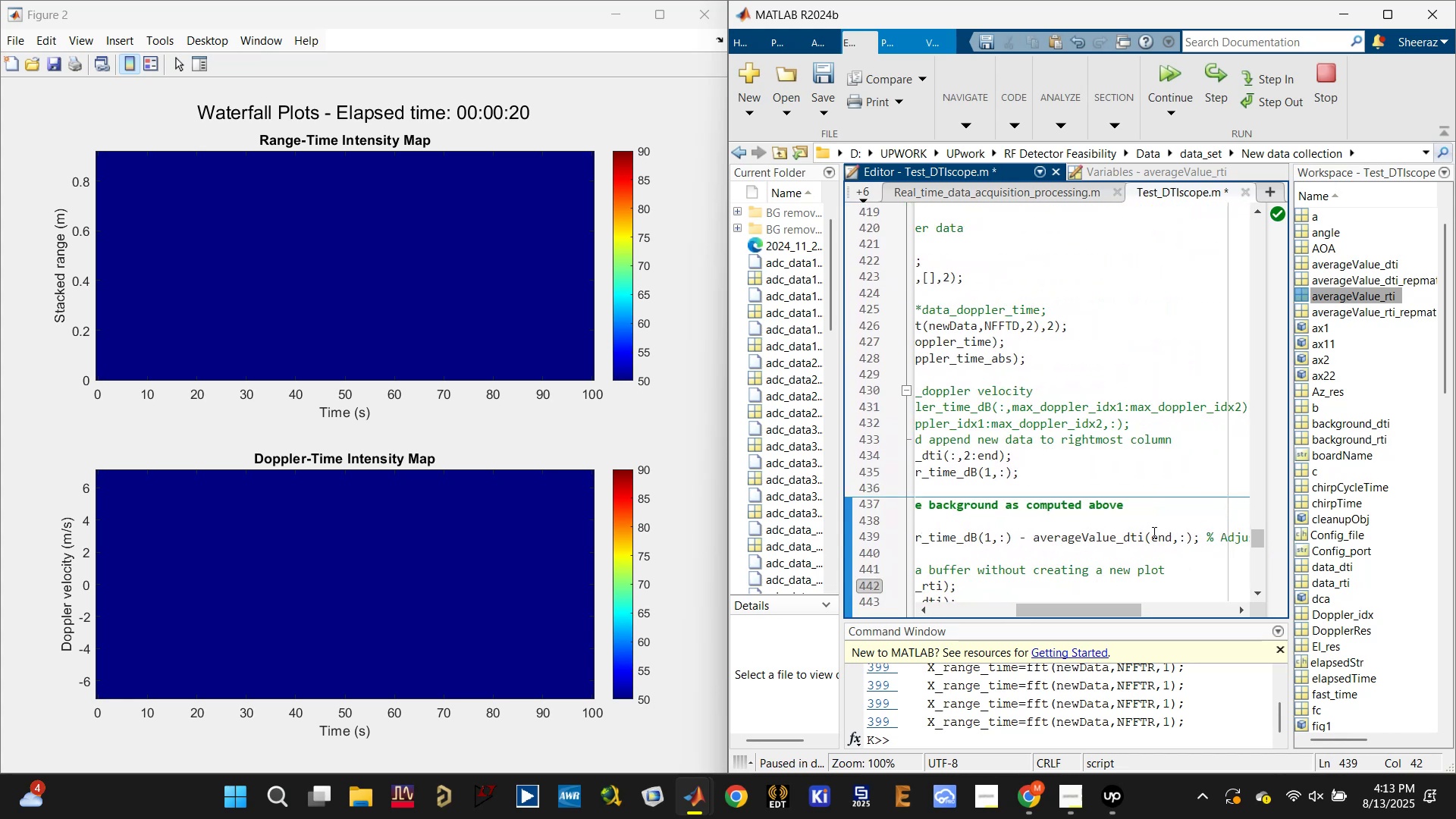 
double_click([1156, 535])
 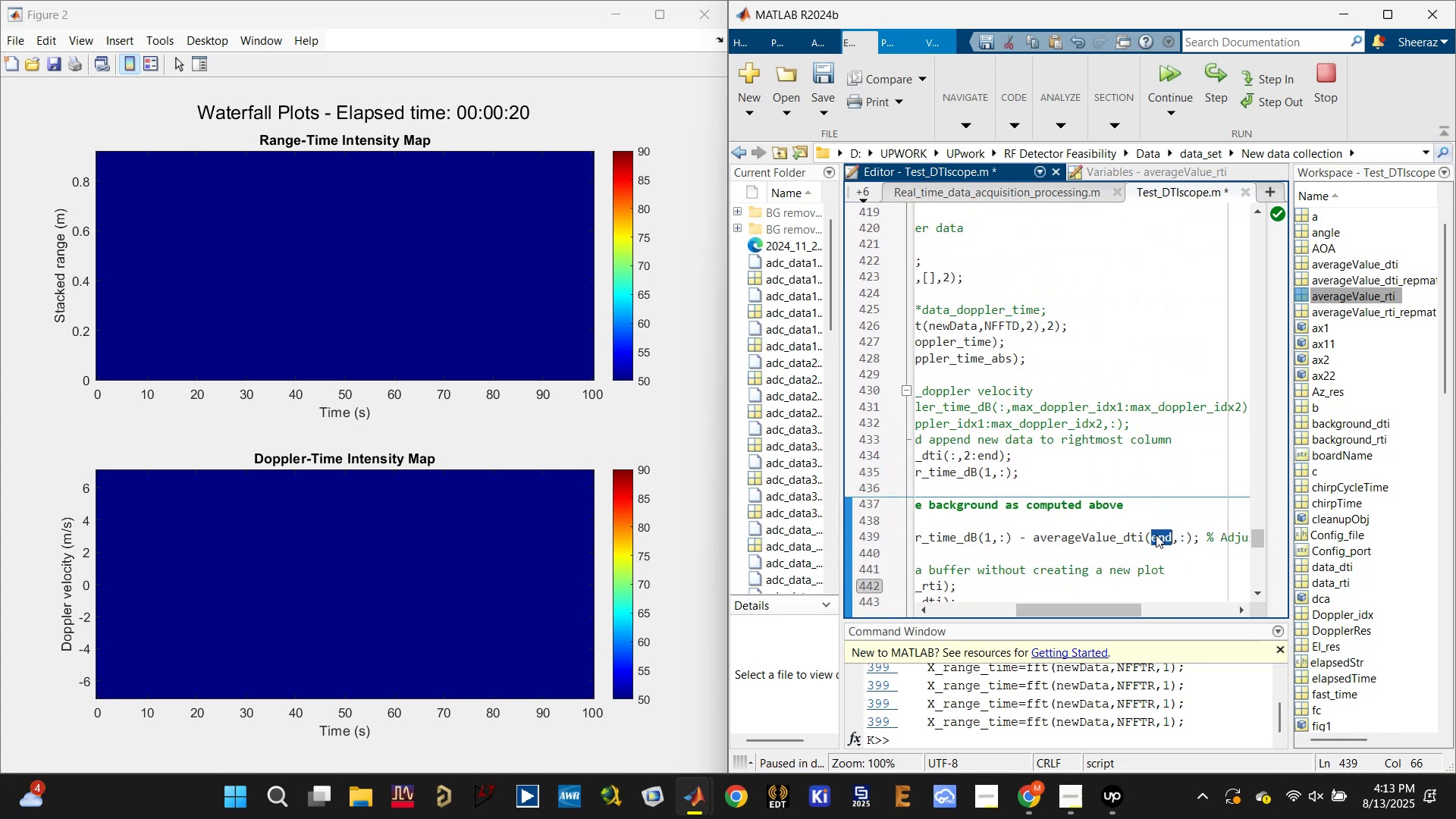 
key(1)
 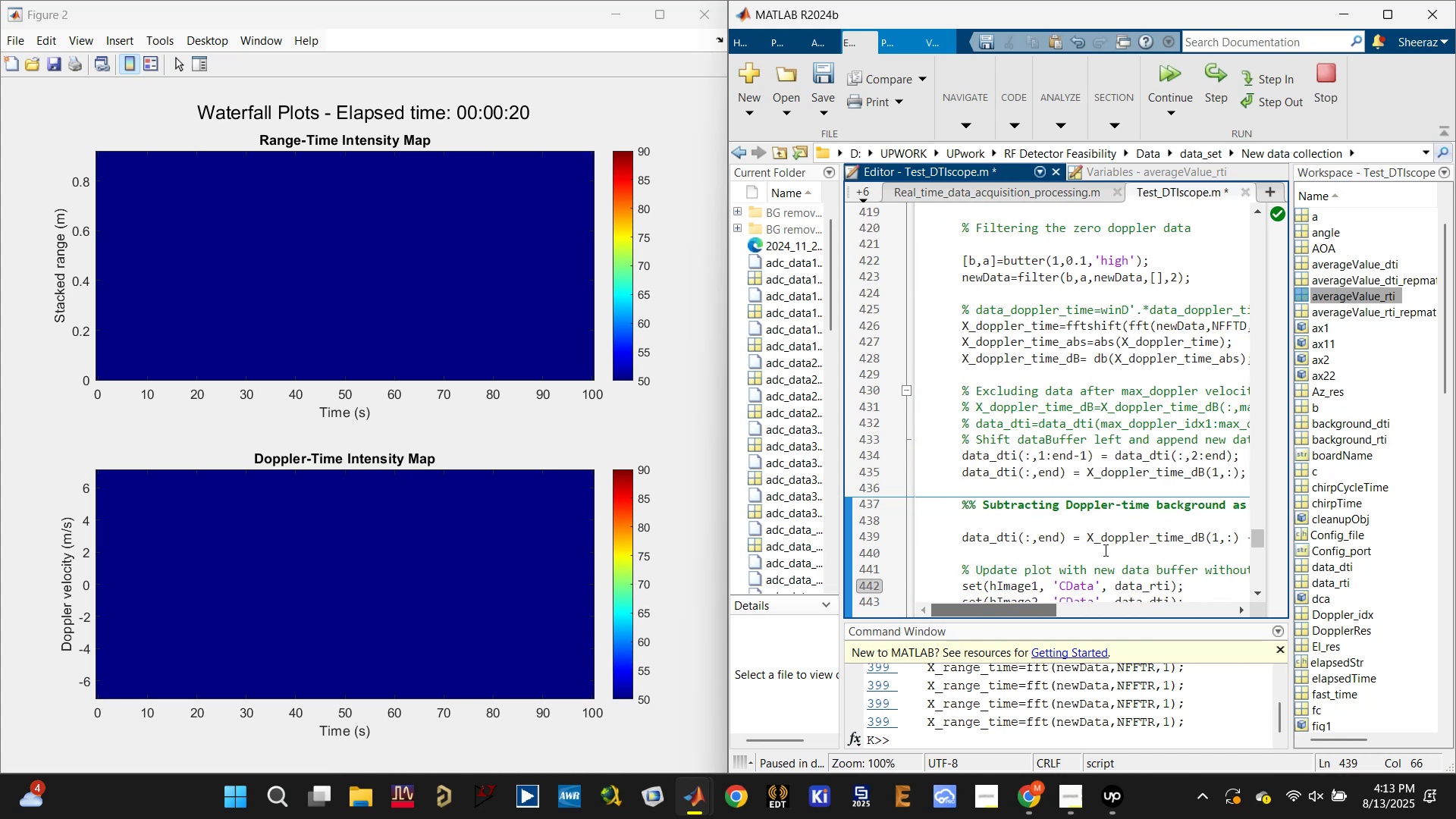 
left_click([1131, 546])
 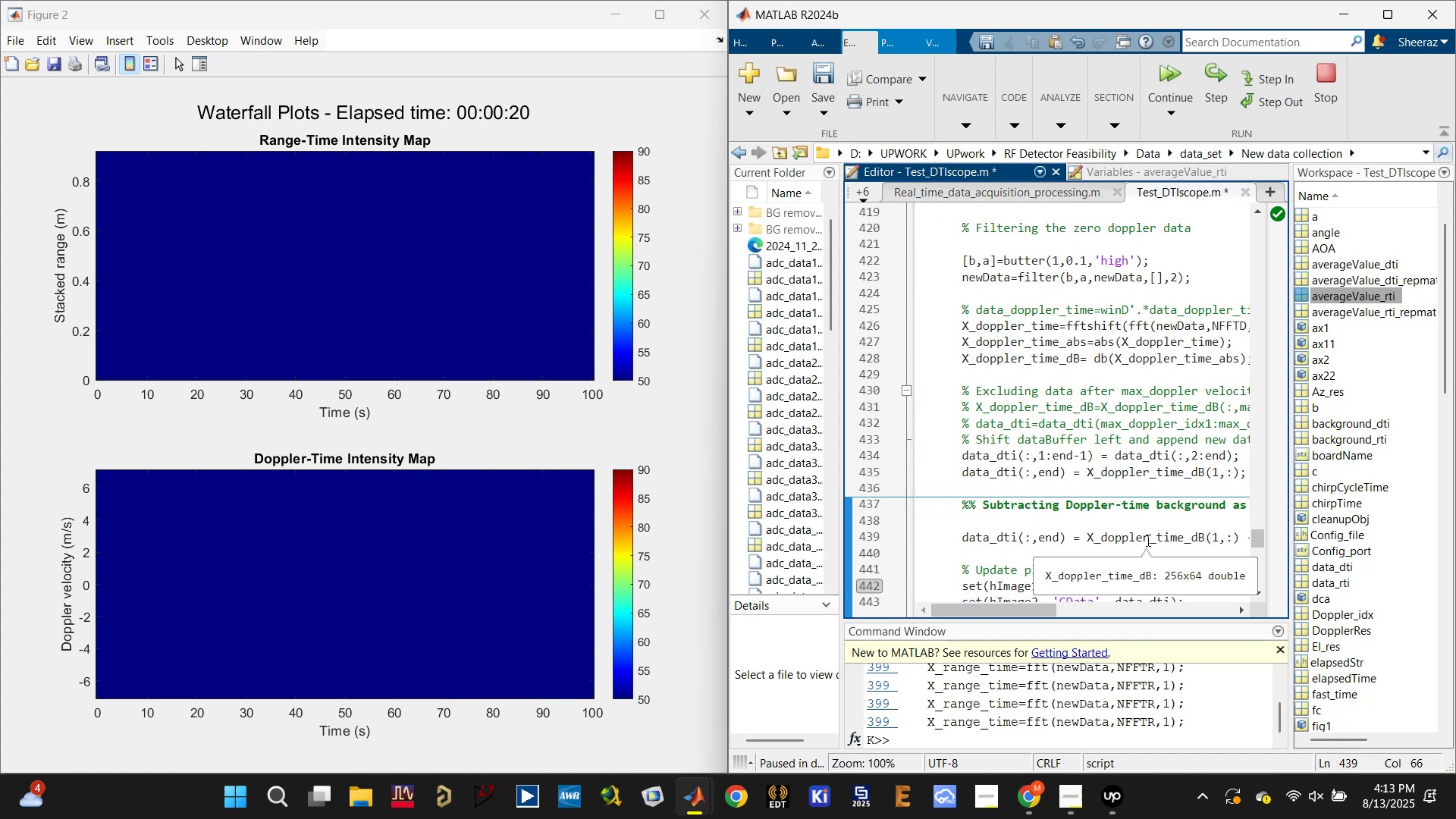 
double_click([1147, 540])
 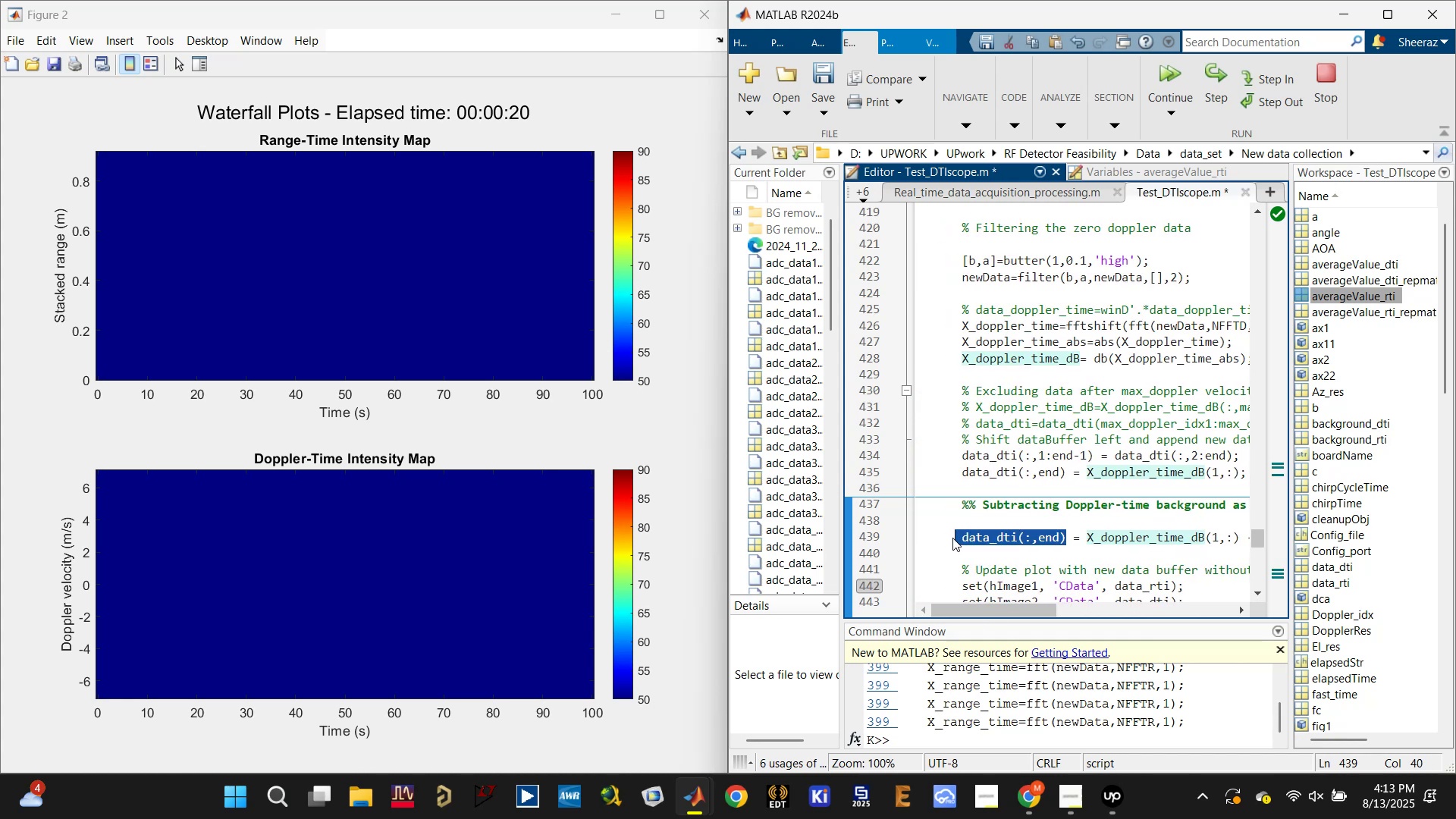 
key(Control+C)
 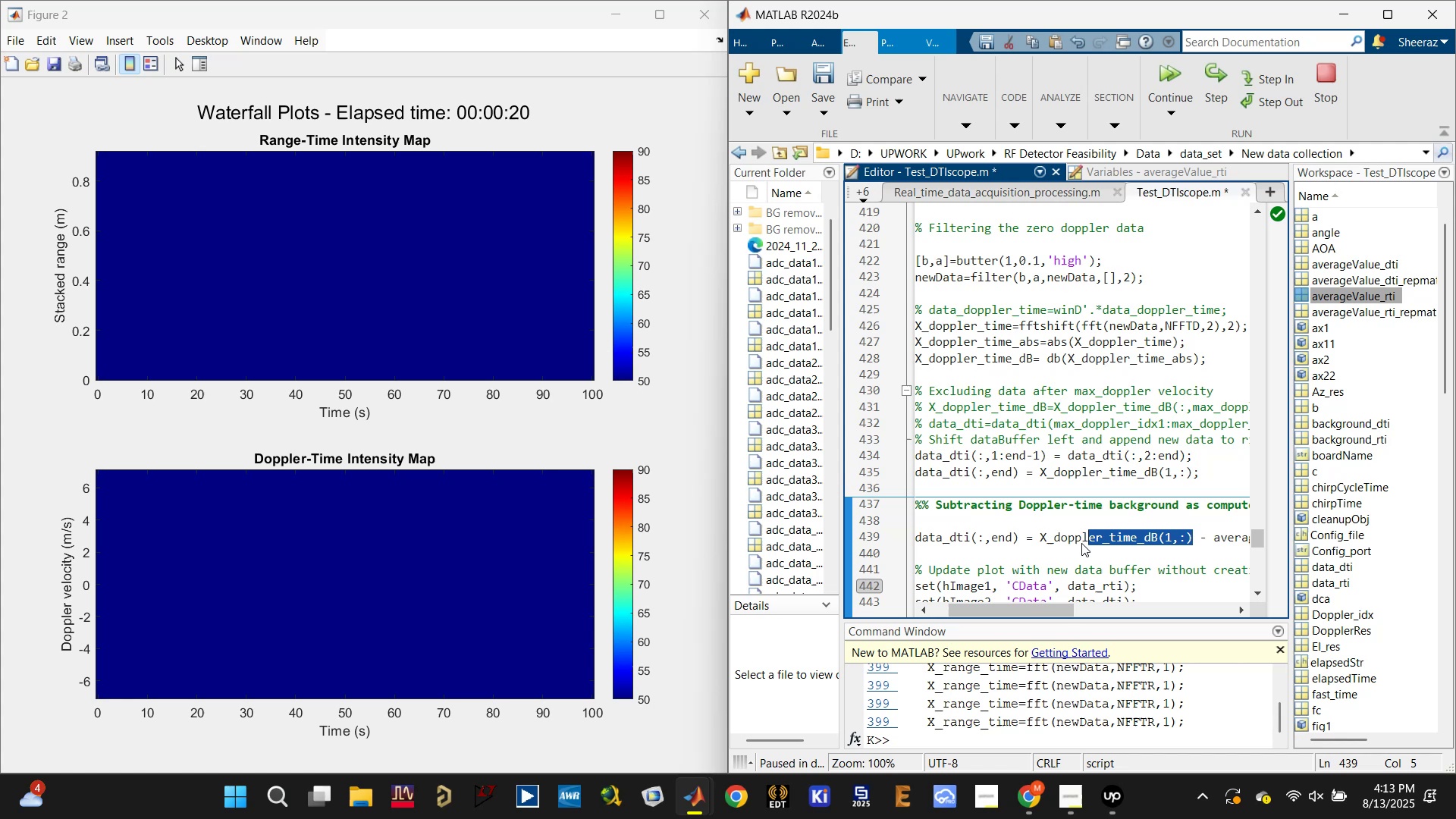 
wait(5.69)
 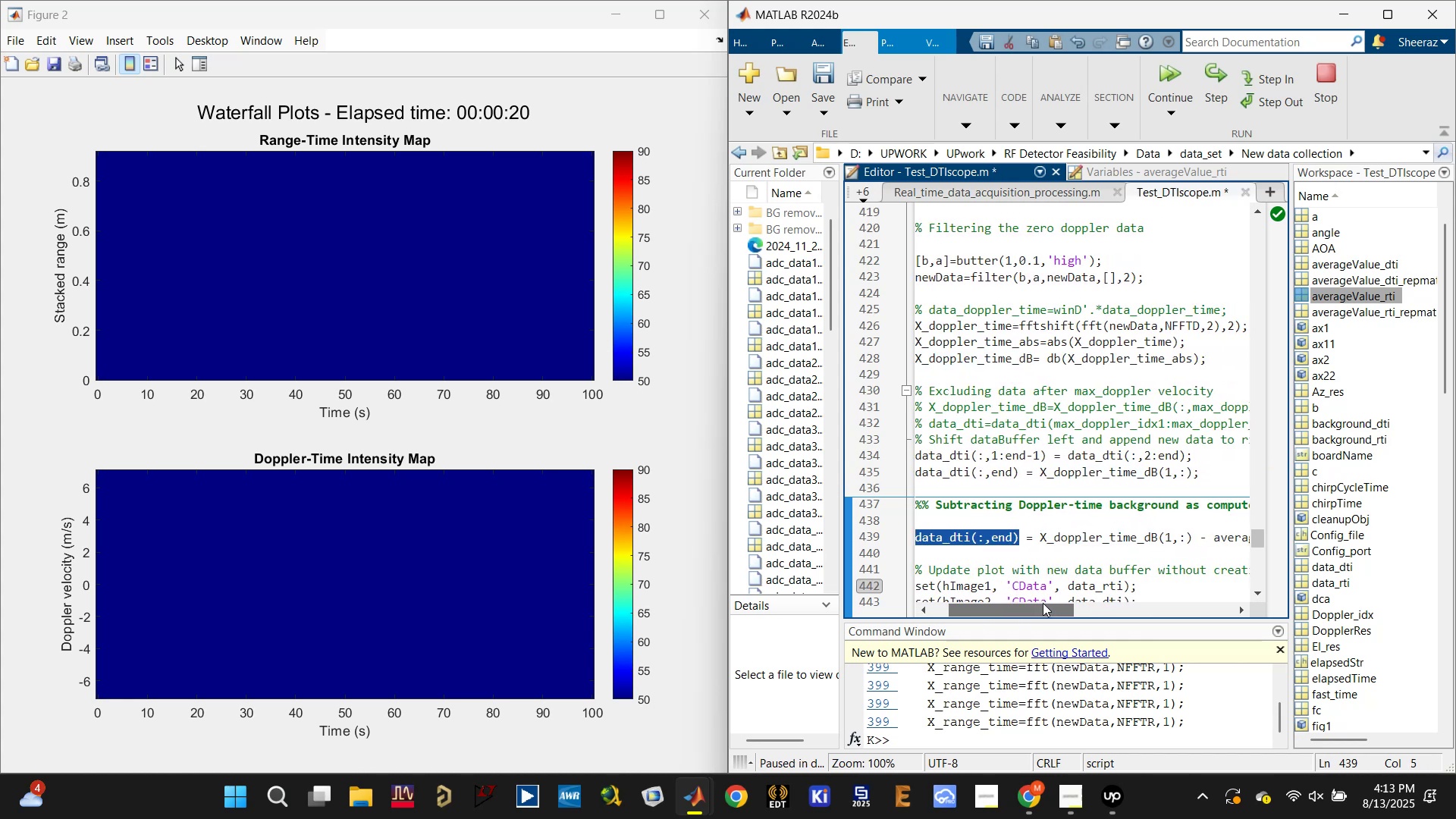 
key(Control+V)
 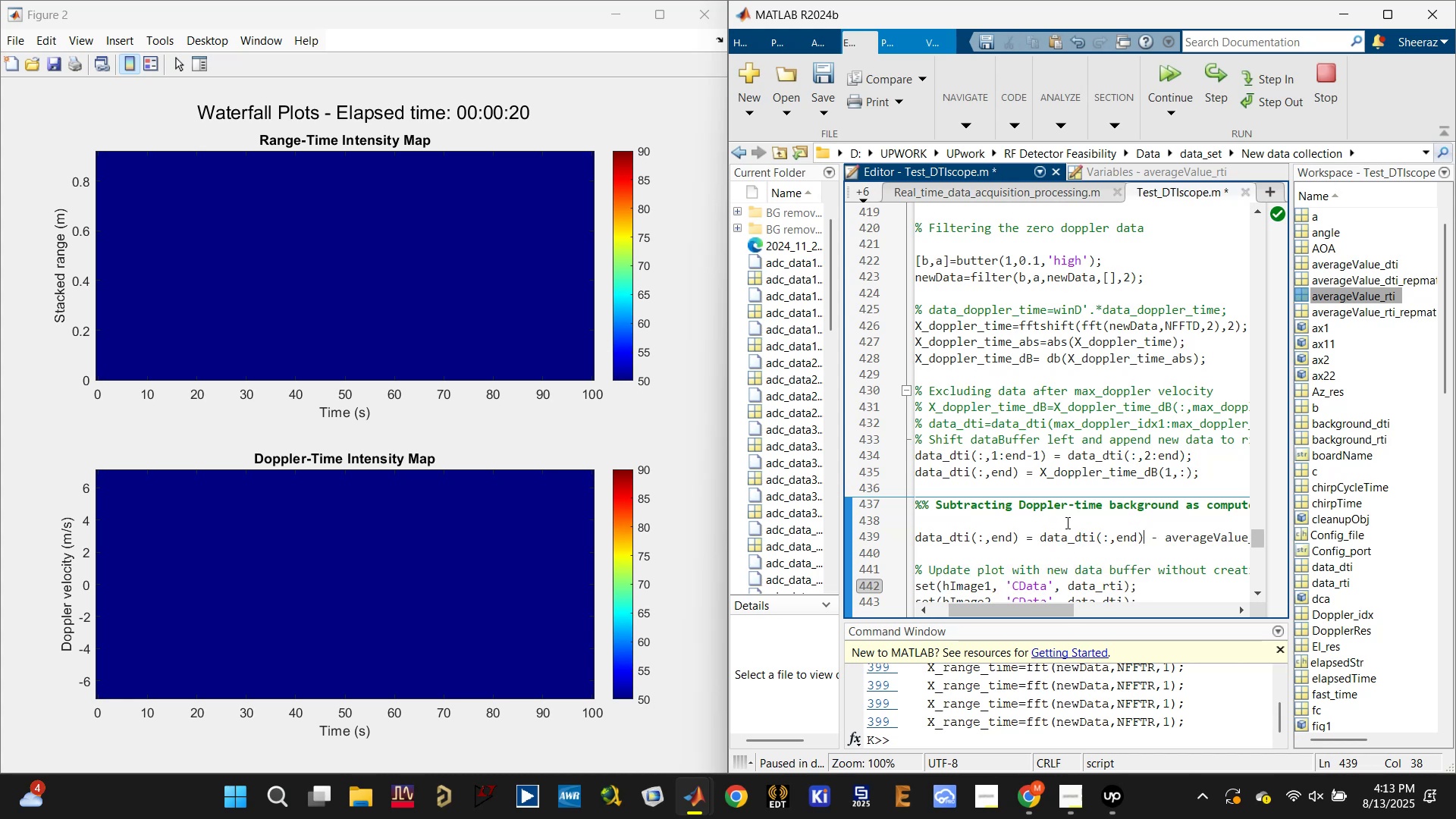 
hold_key(key=ControlLeft, duration=0.51)
 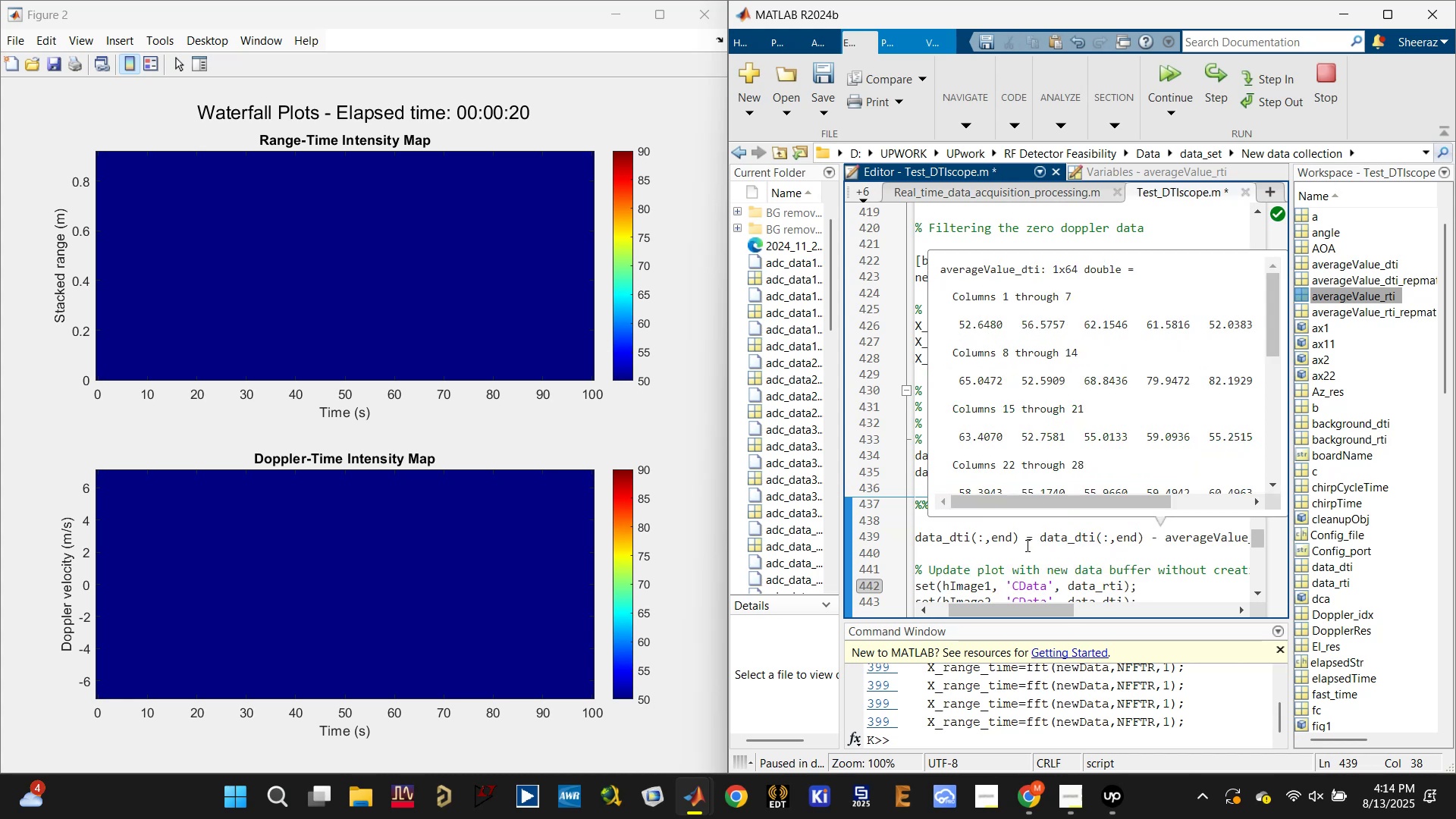 
left_click([1045, 602])
 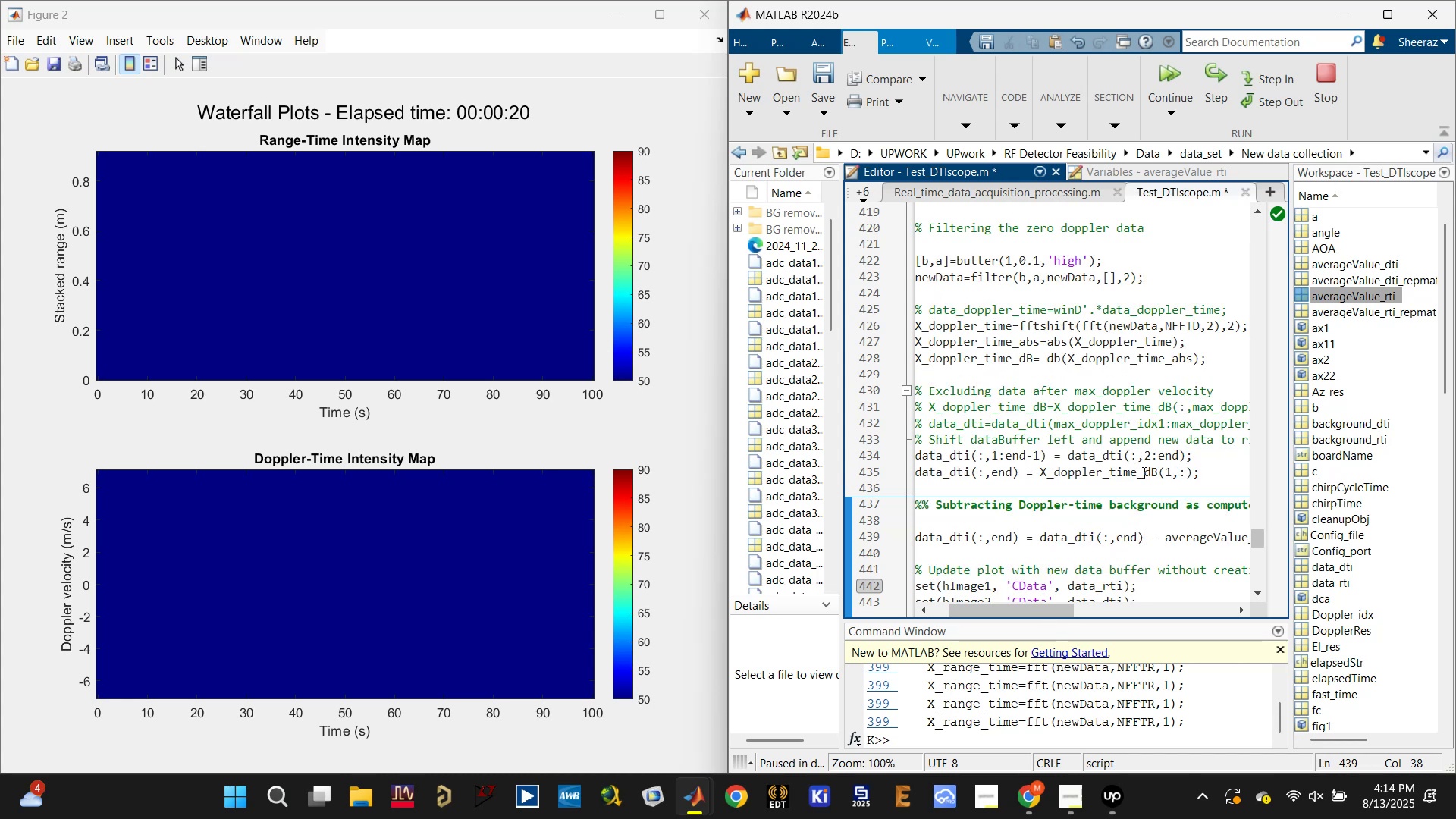 
left_click([1193, 474])
 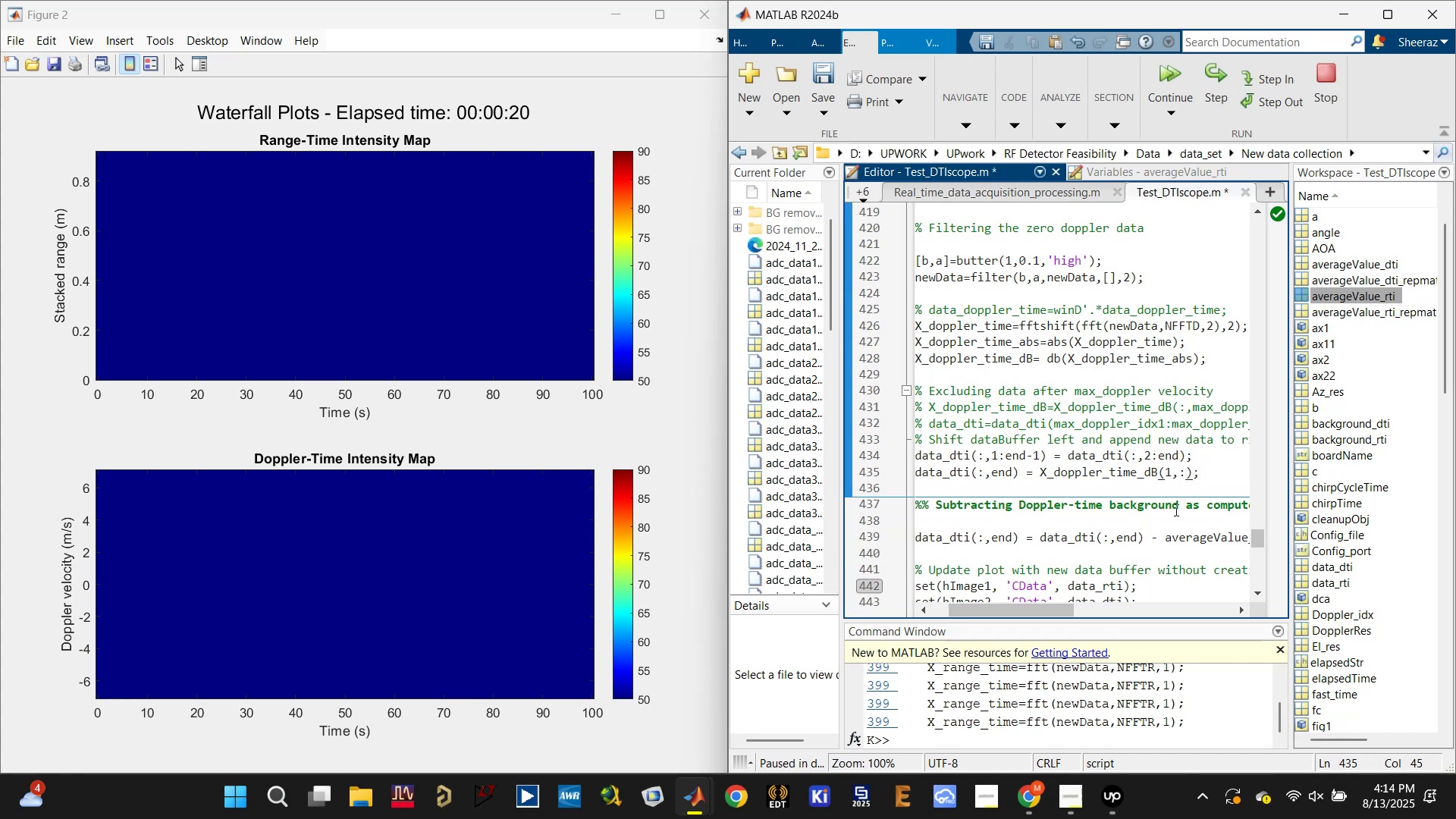 
left_click([1138, 529])
 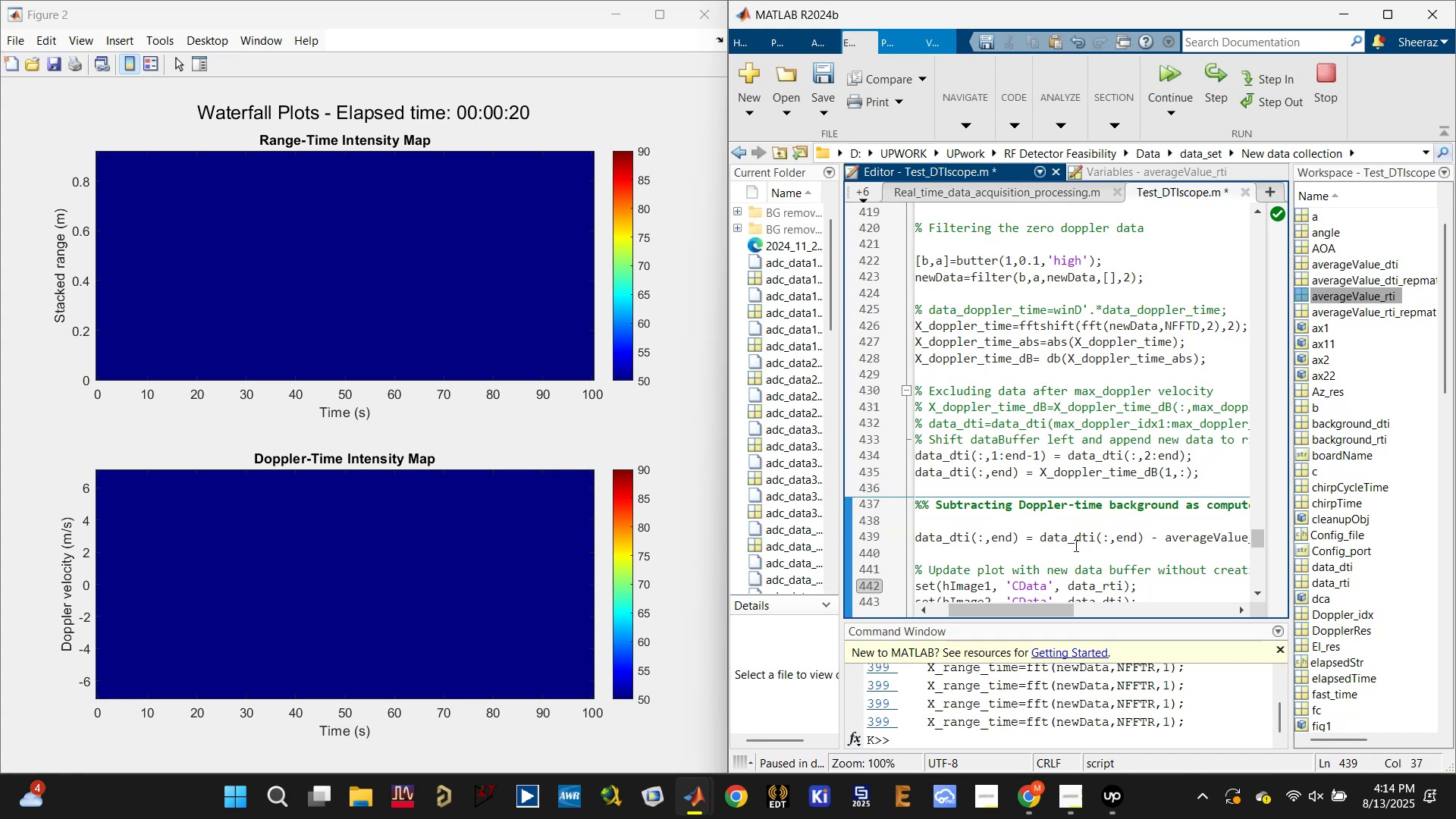 
double_click([1074, 538])
 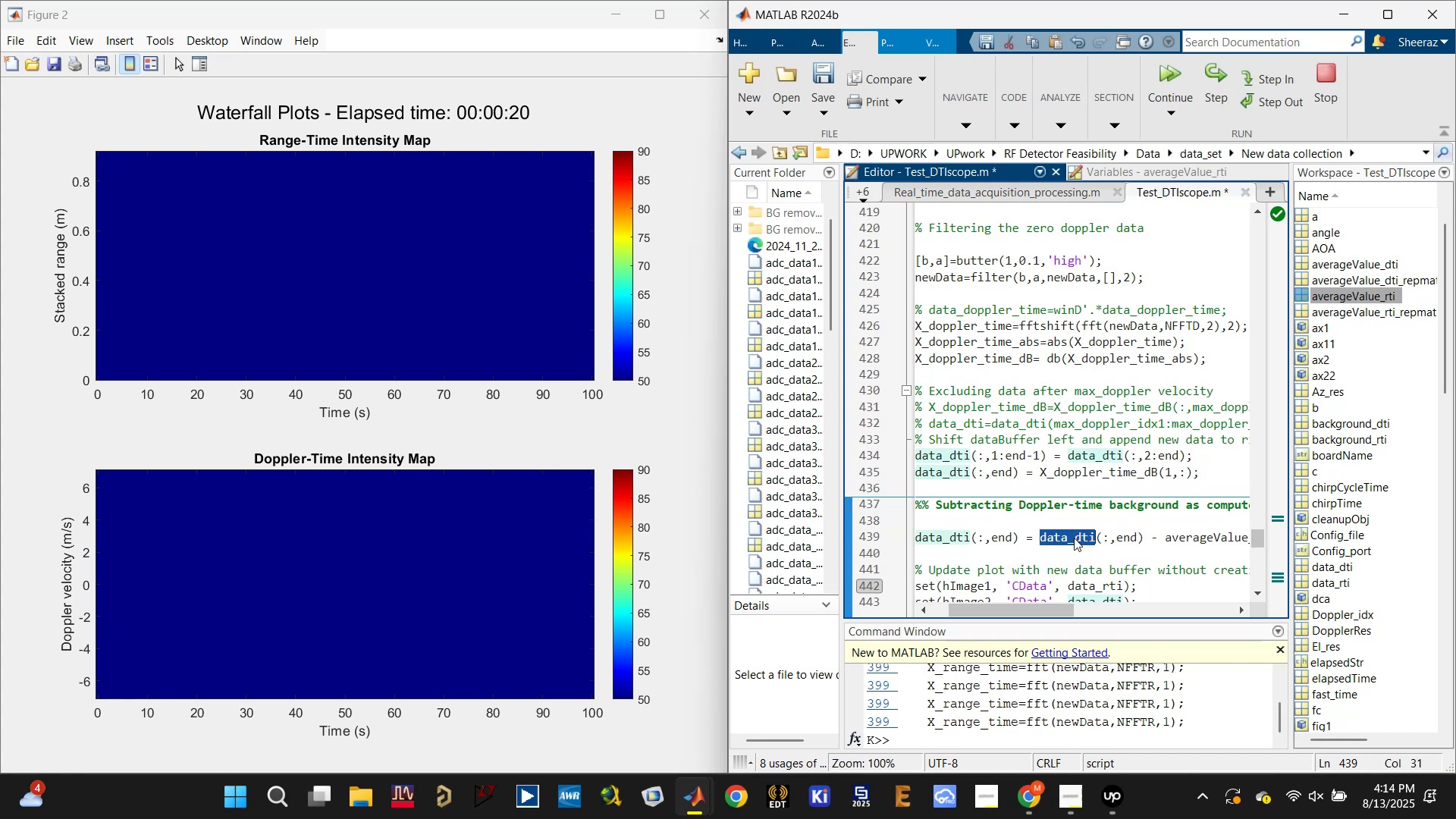 
scroll: coordinate [1074, 538], scroll_direction: up, amount: 2.0
 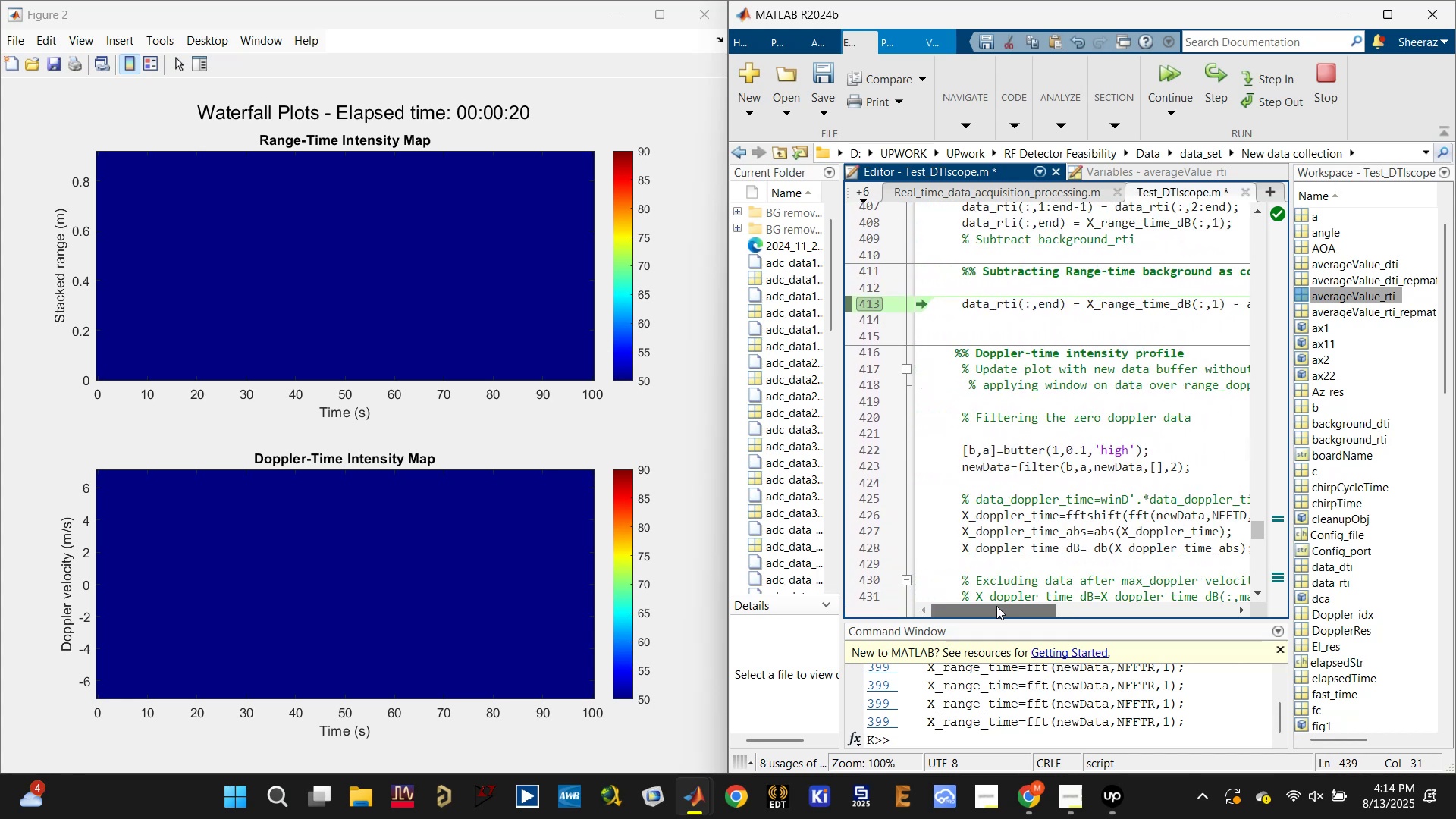 
double_click([1040, 221])
 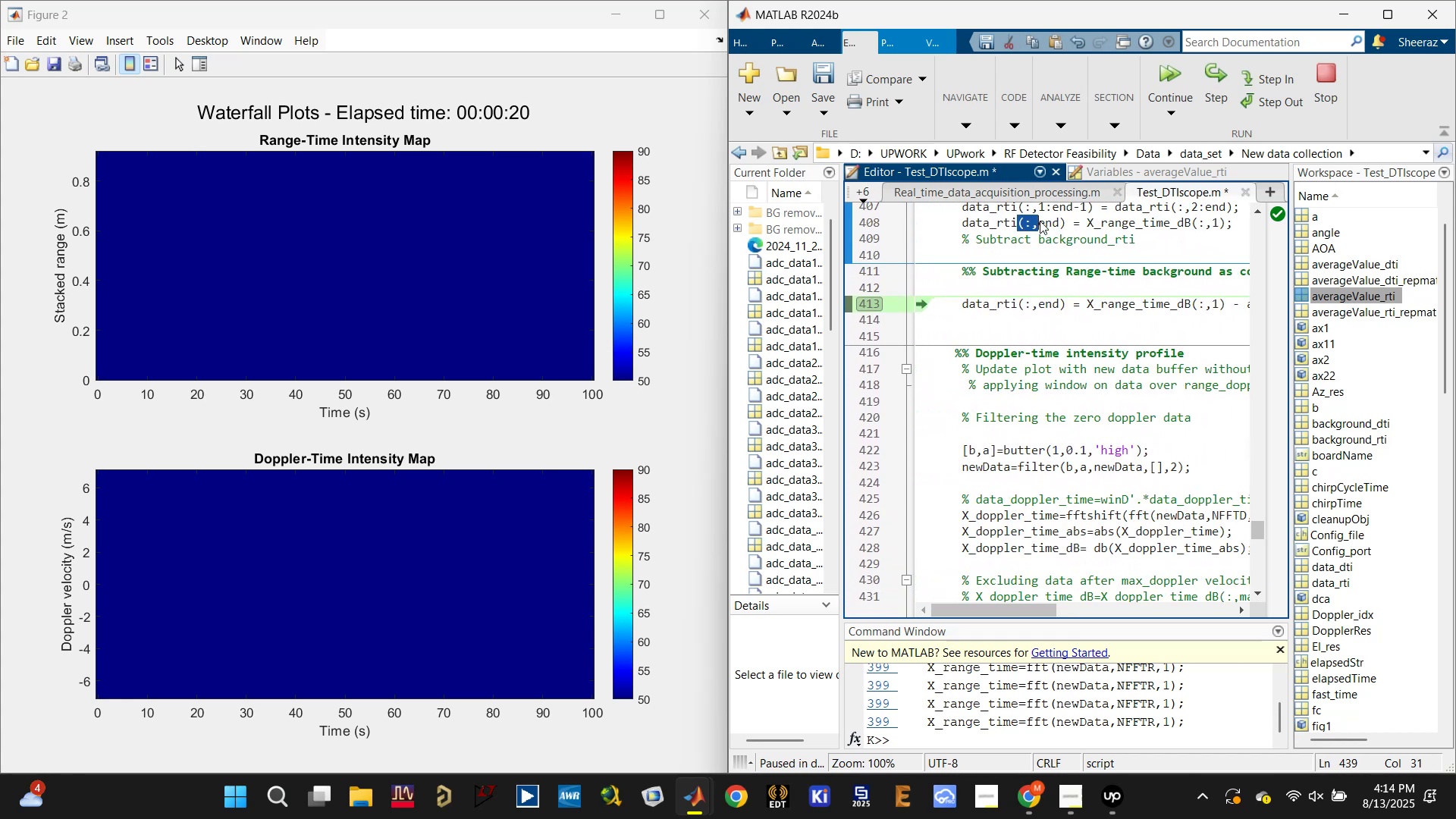 
triple_click([1040, 221])
 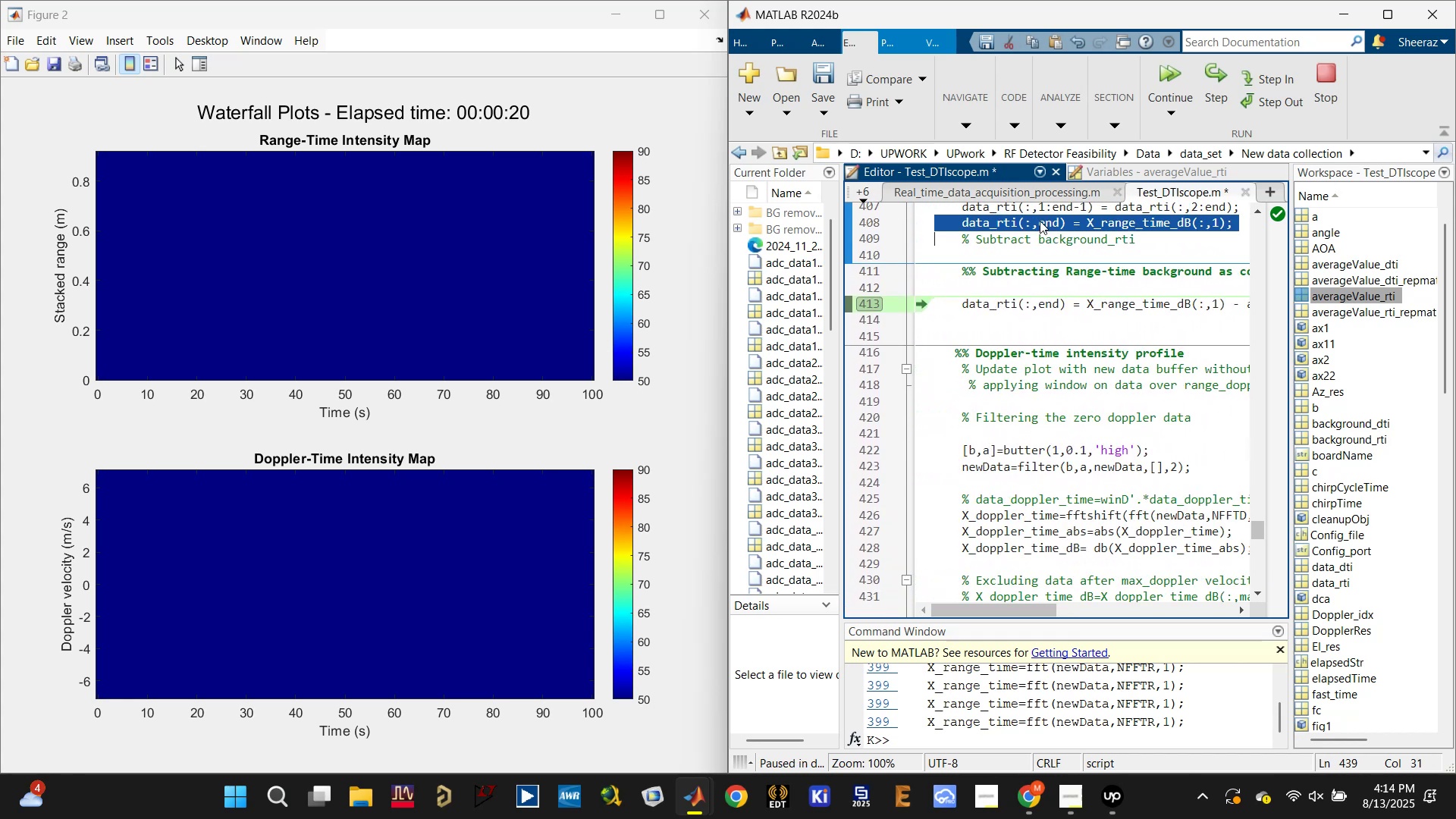 
hold_key(key=ControlLeft, duration=0.37)
 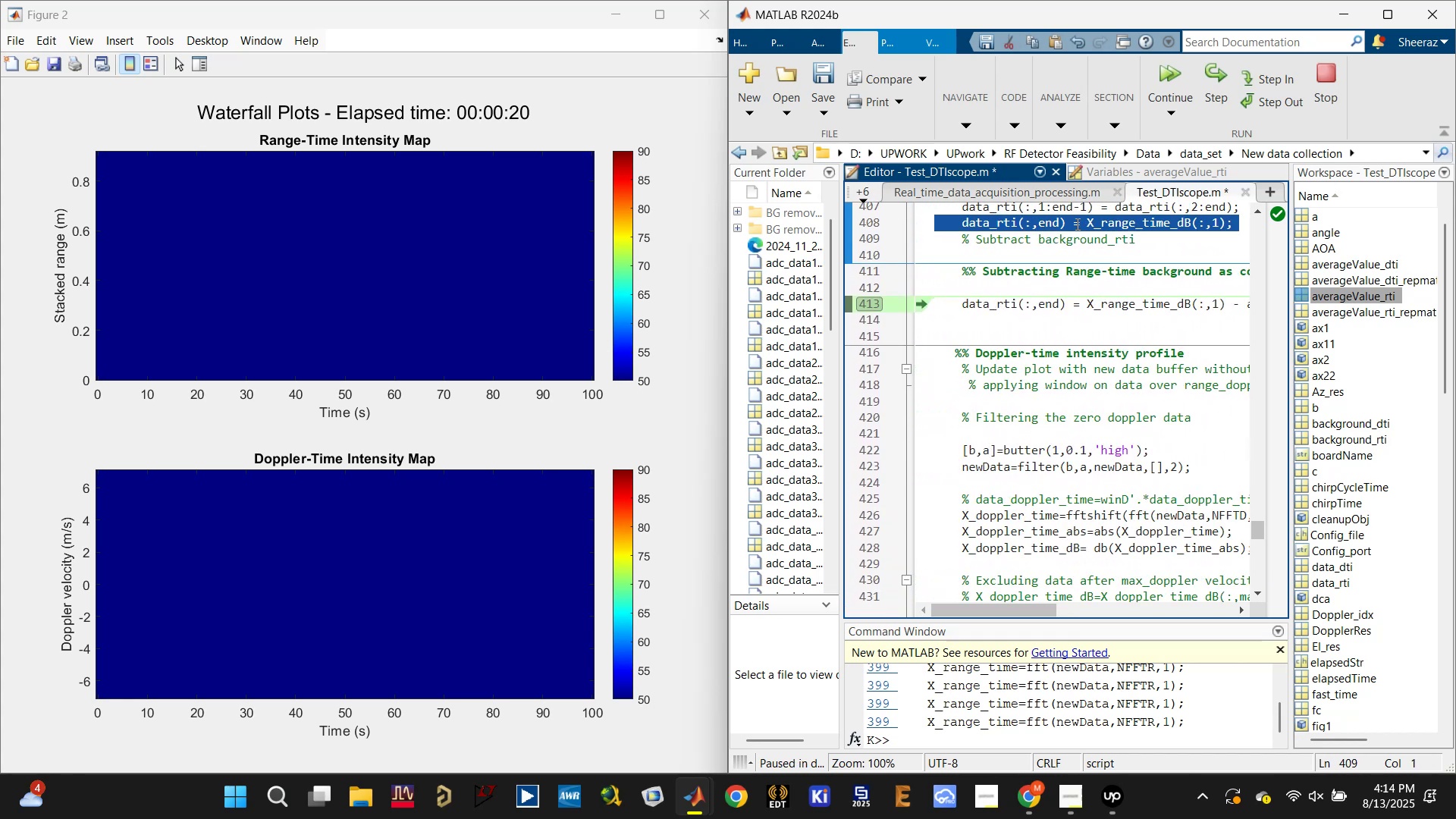 
left_click([1070, 221])
 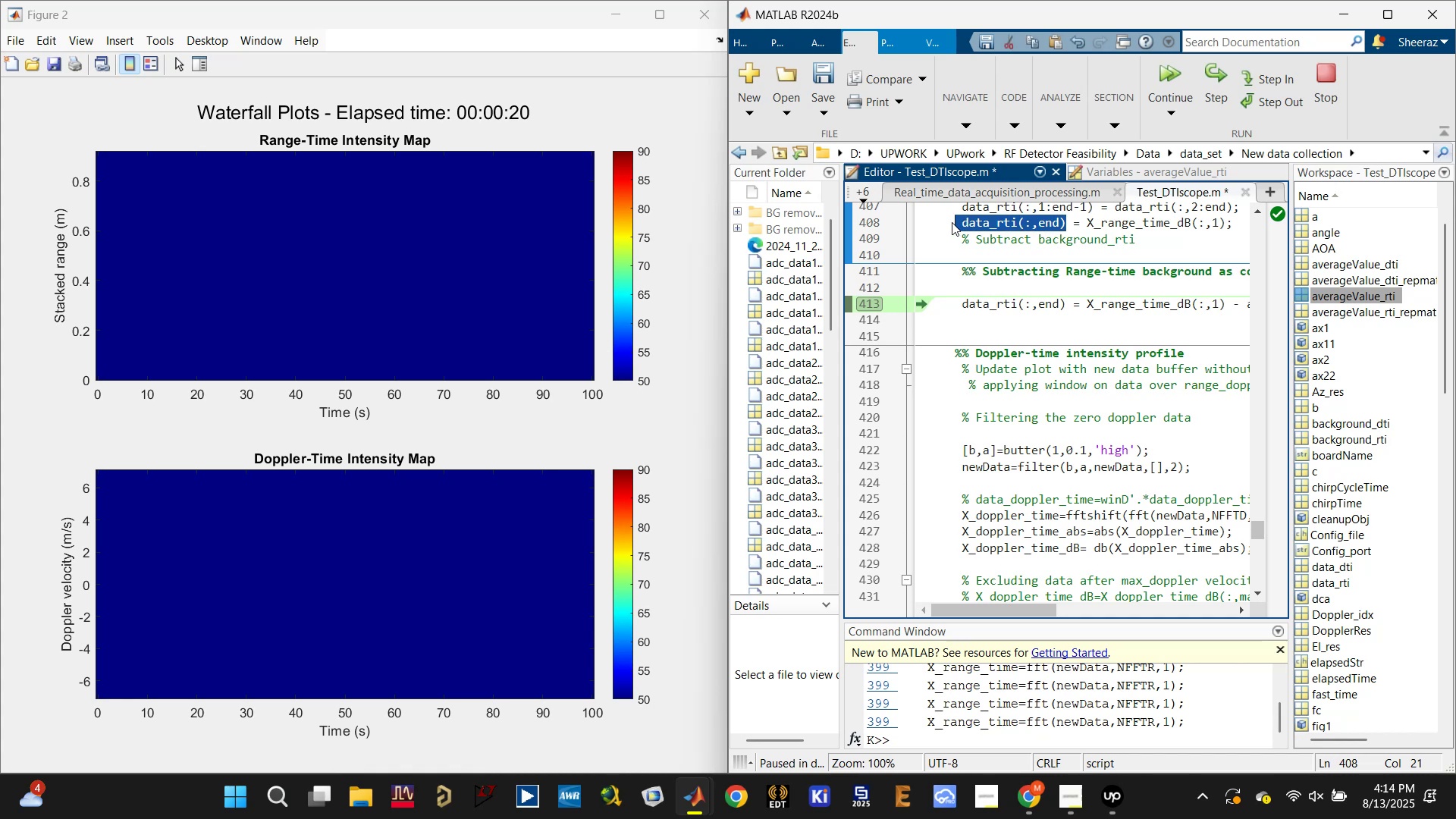 
key(Control+C)
 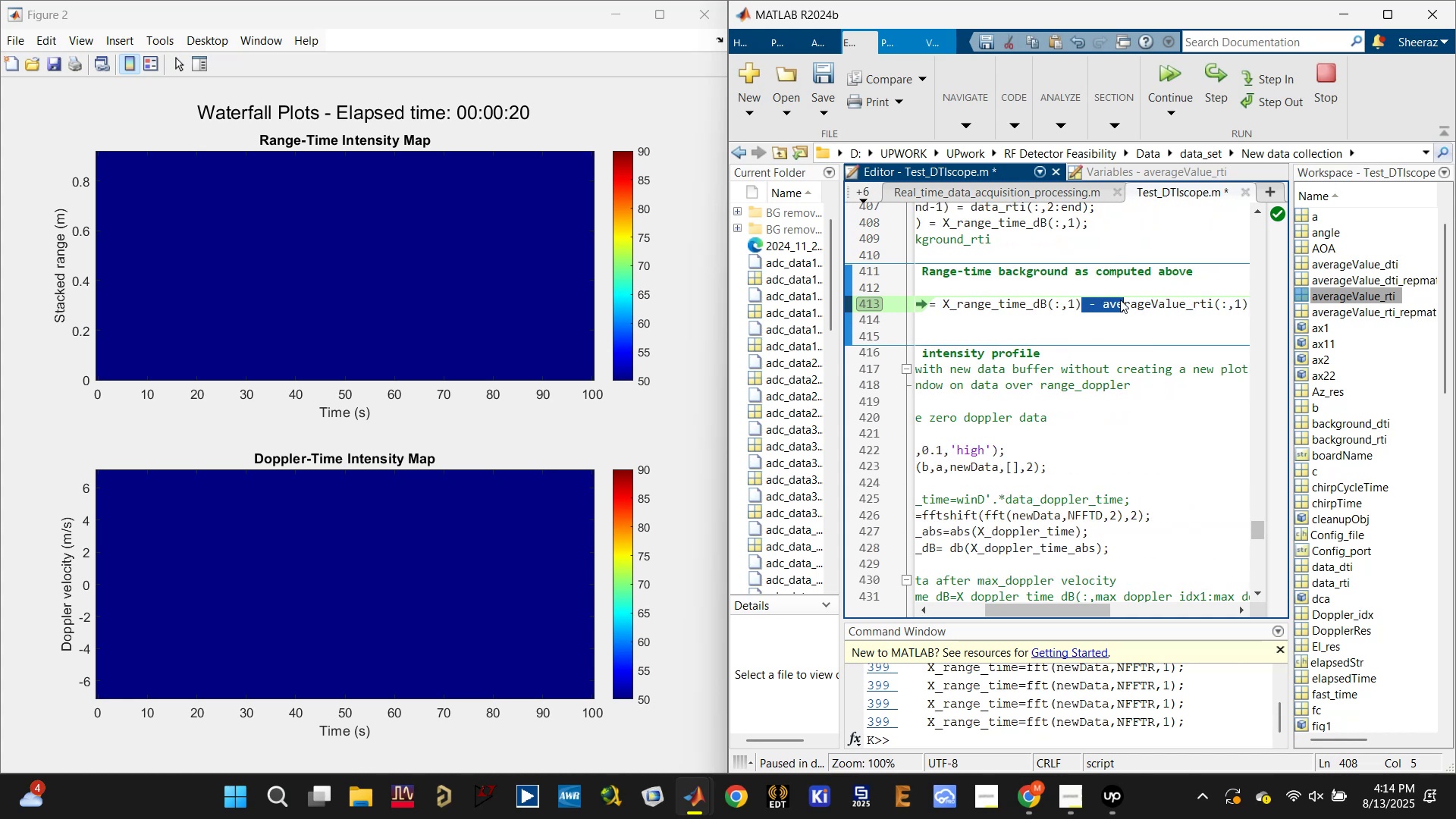 
left_click([1060, 312])
 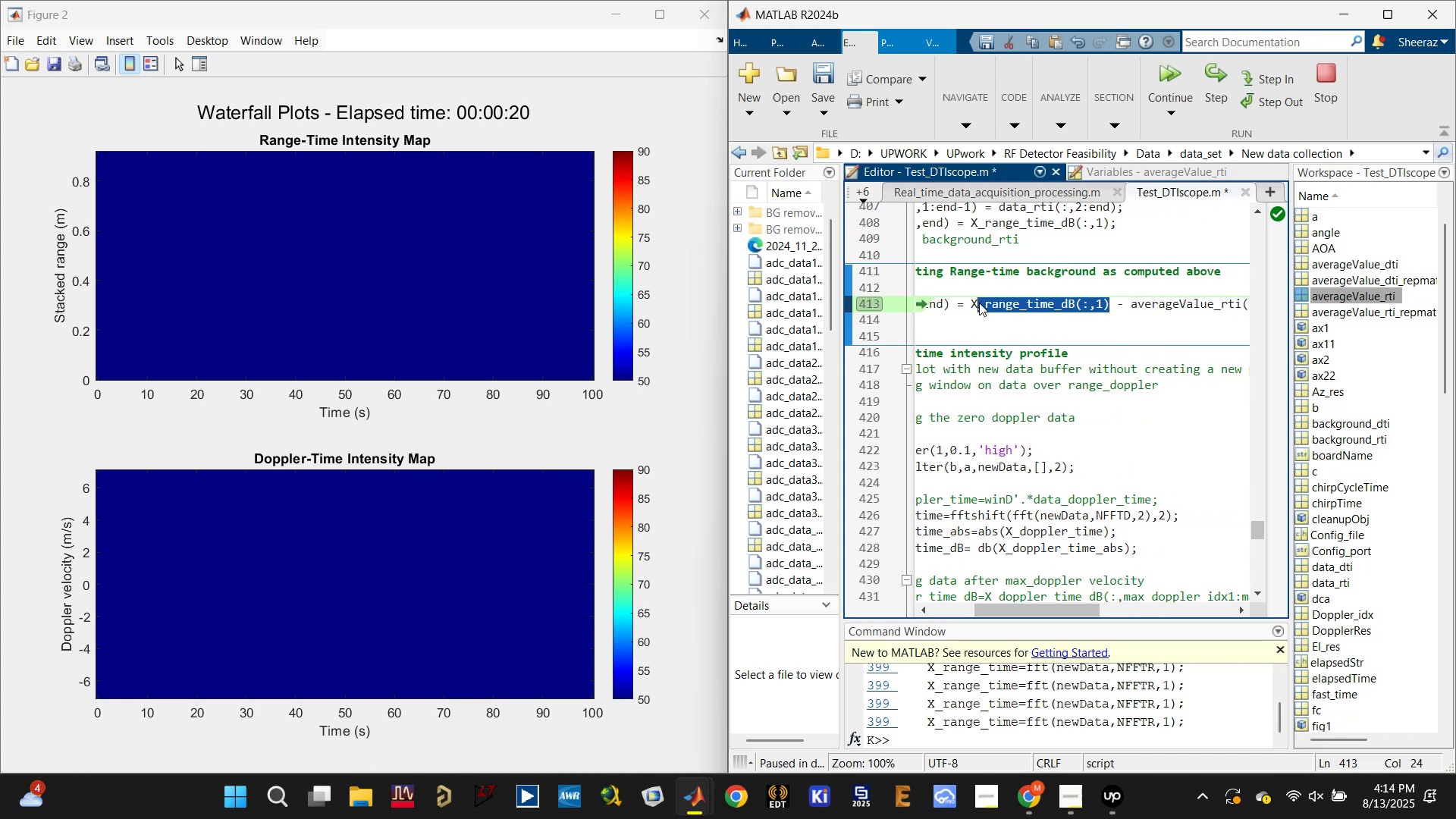 
key(Control+V)
 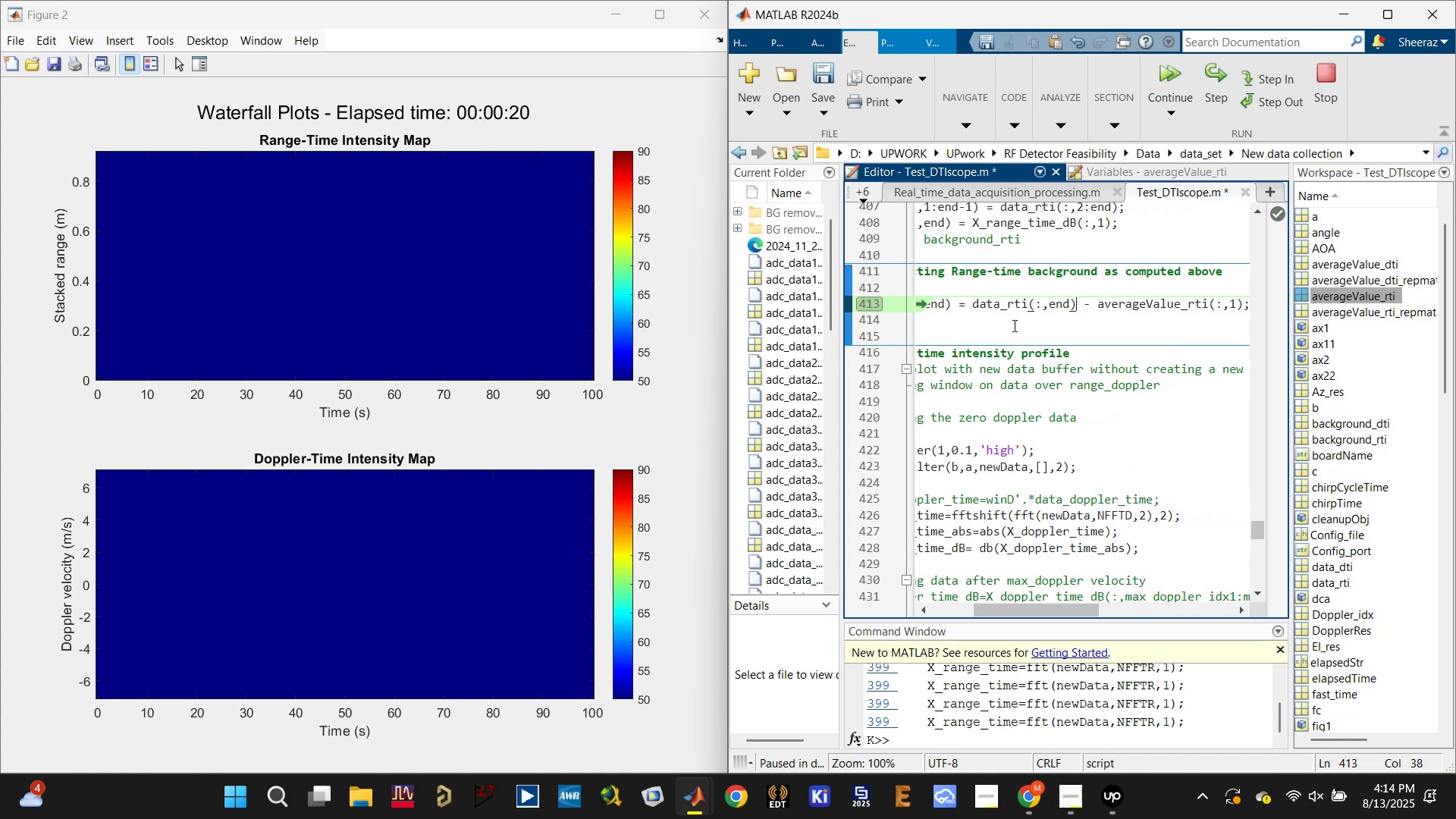 
key(Control+S)
 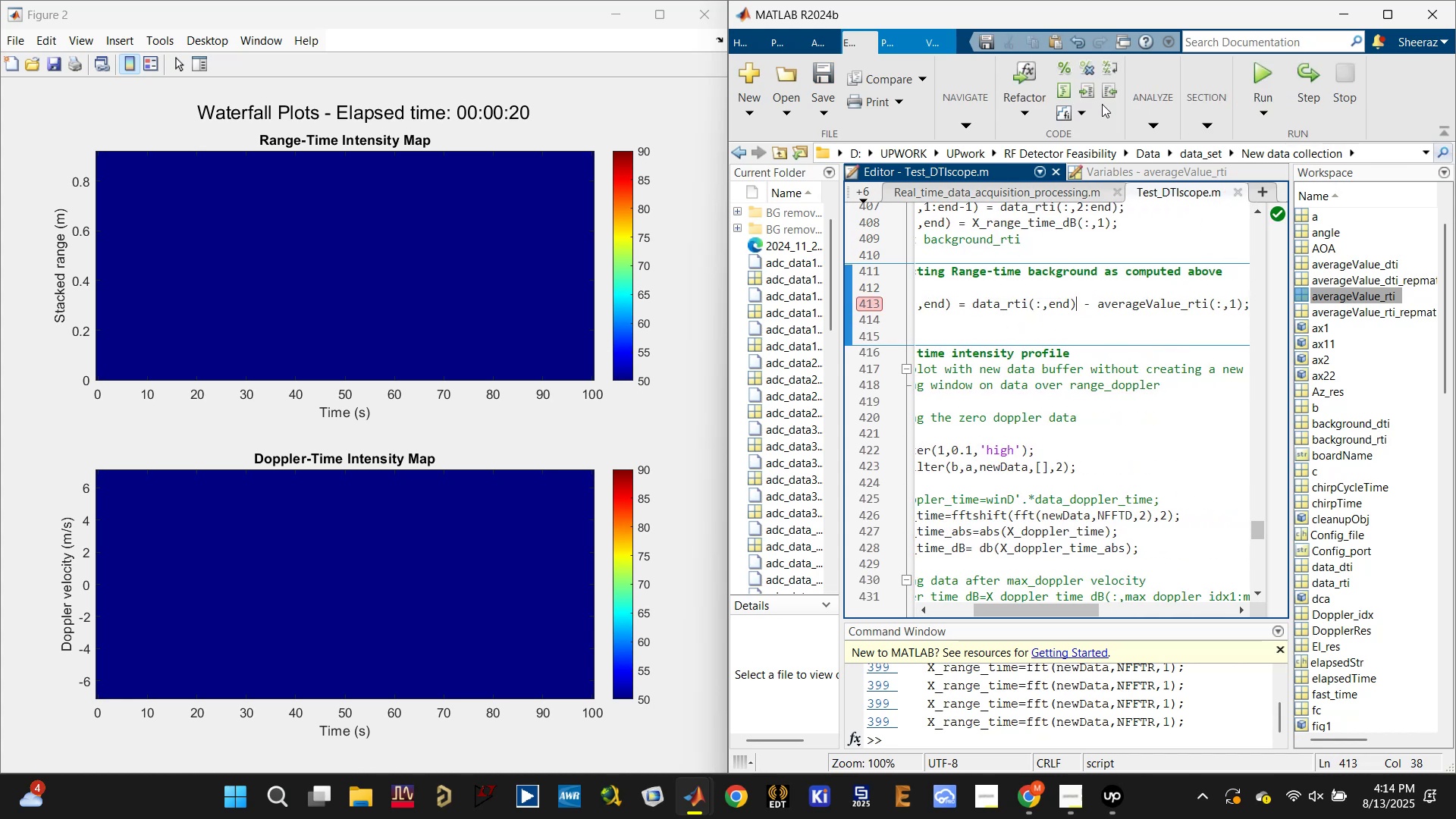 
left_click([1262, 61])
 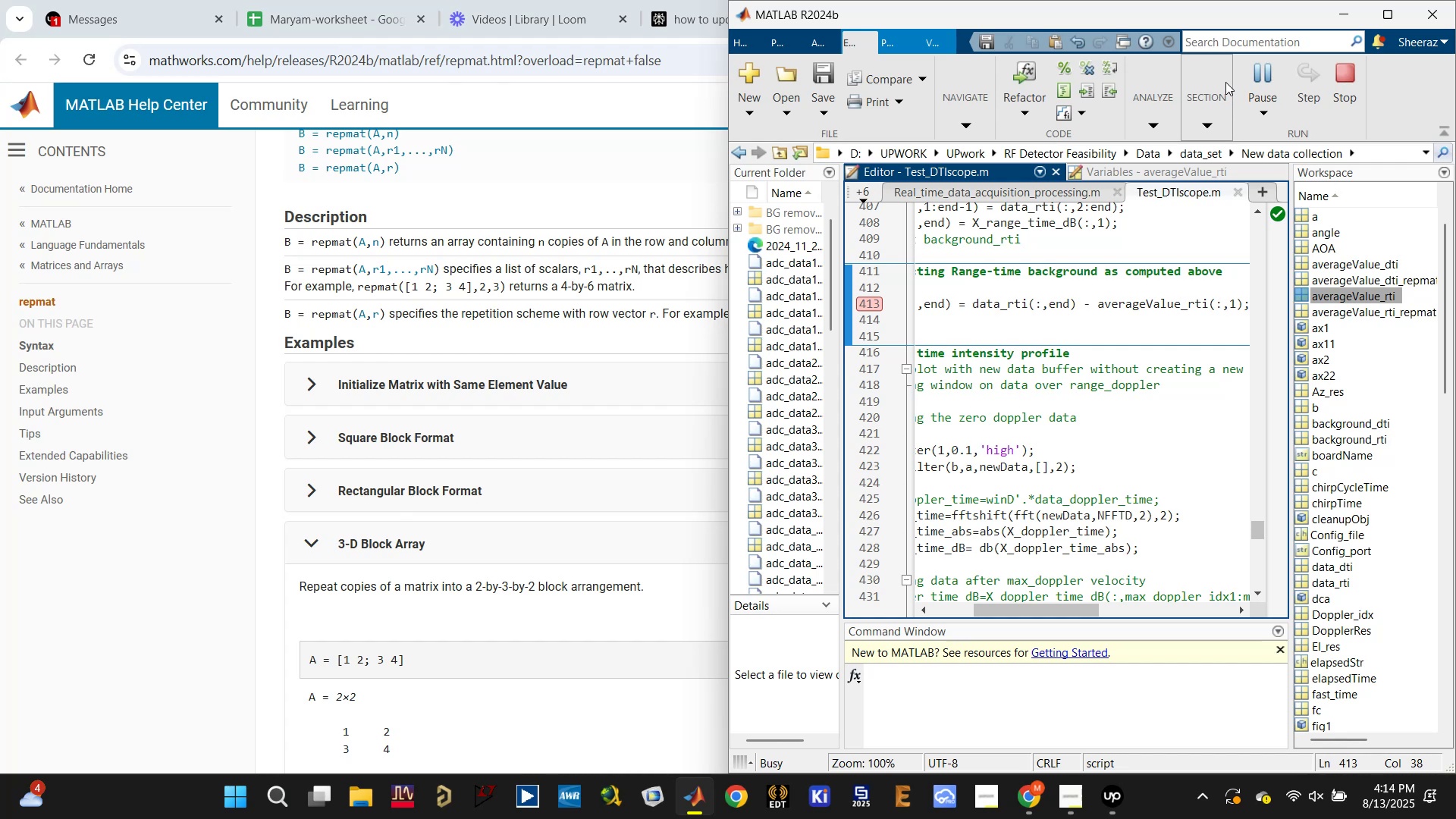 
wait(15.68)
 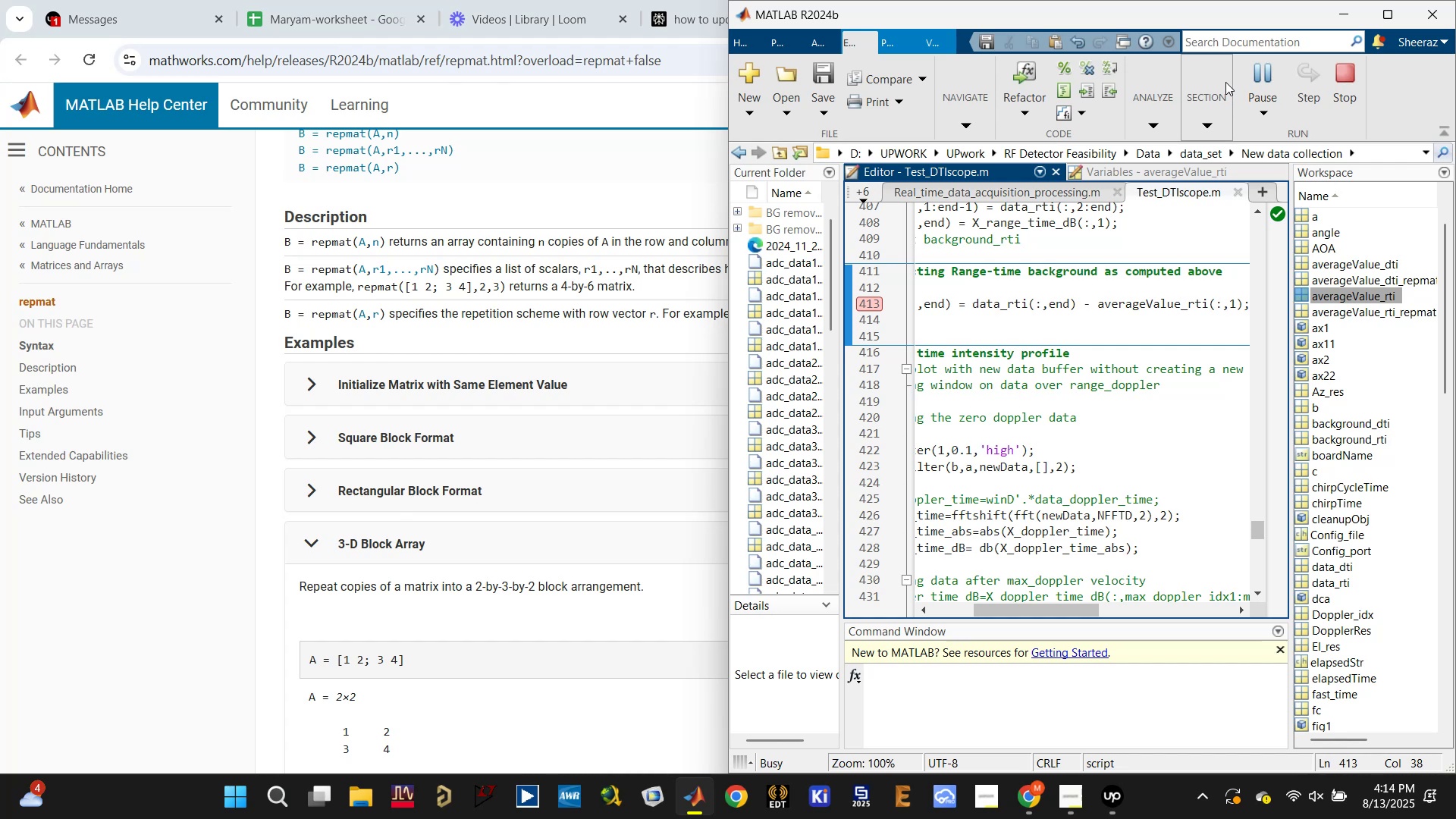 
key(Meta+MetaLeft)
 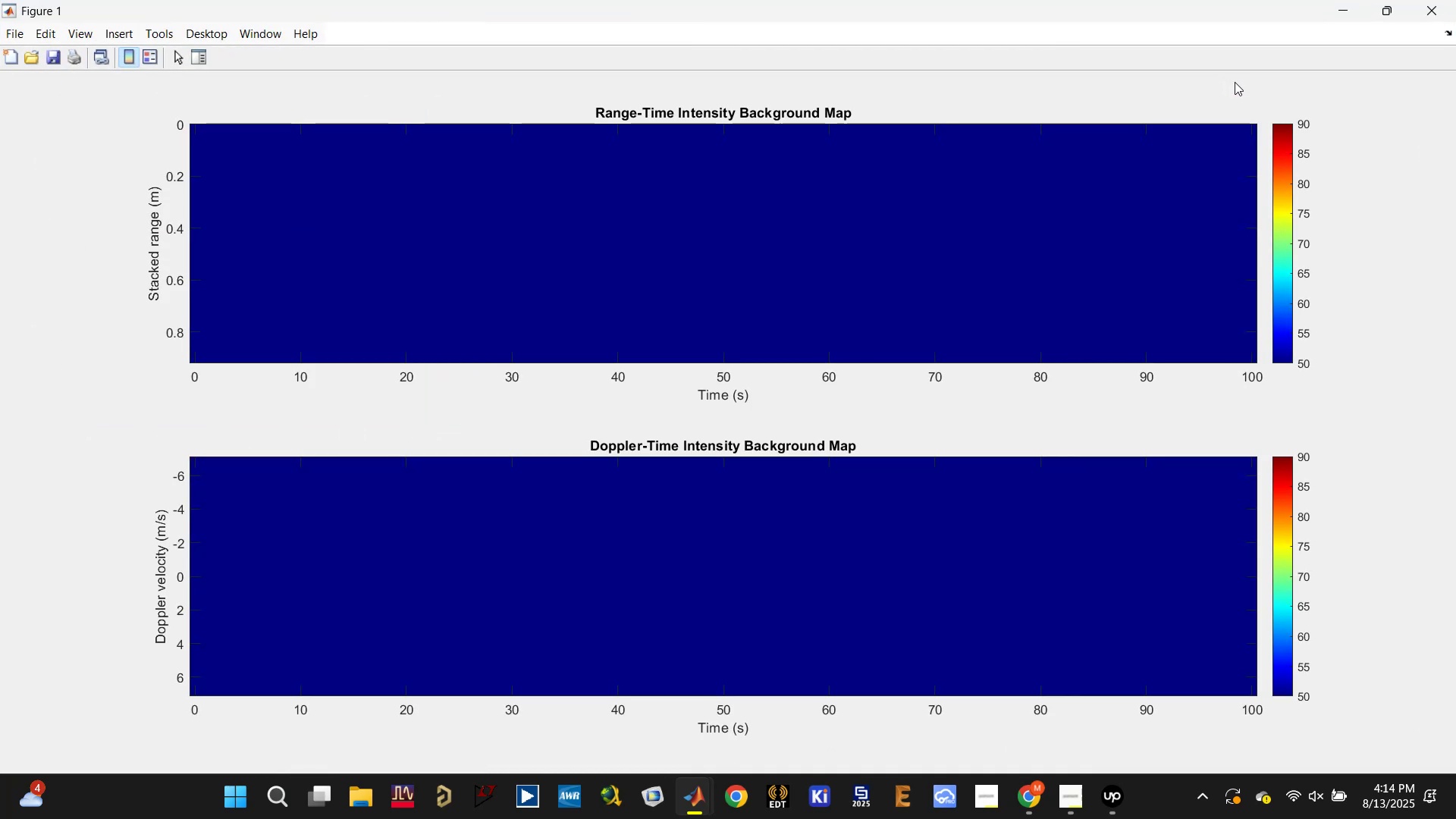 
key(Meta+ArrowLeft)
 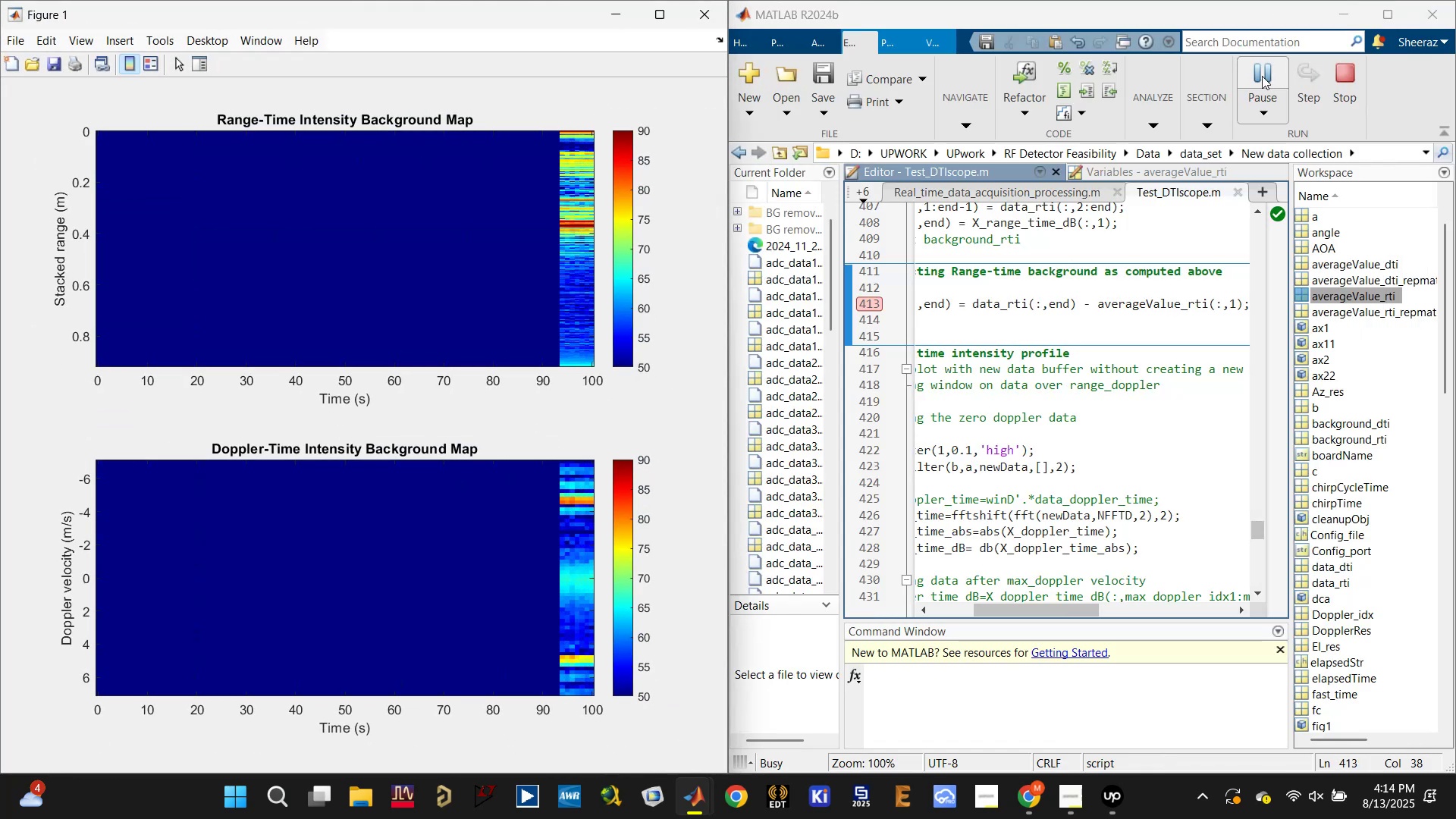 
mouse_move([1256, 108])
 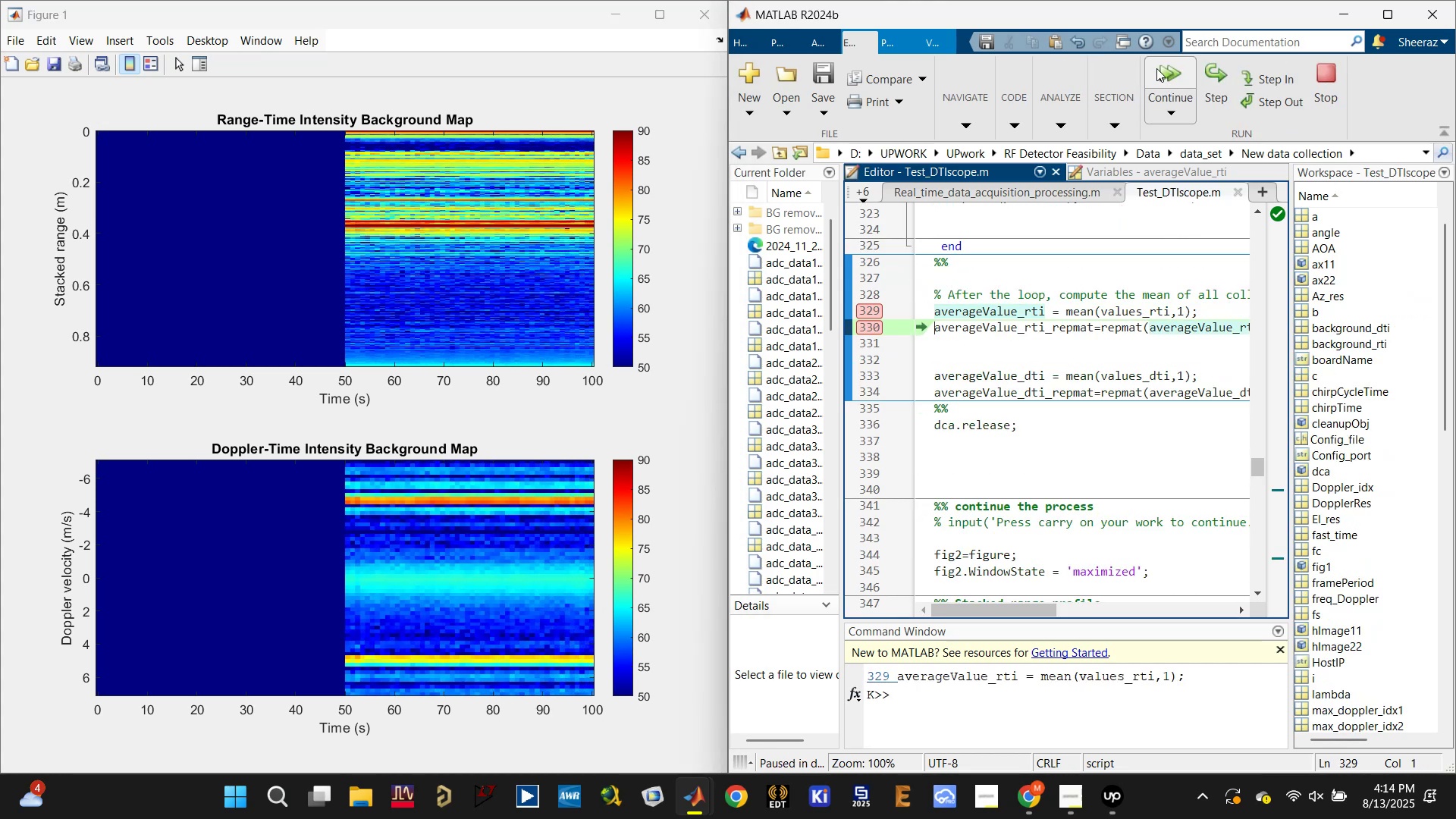 
left_click([1156, 74])
 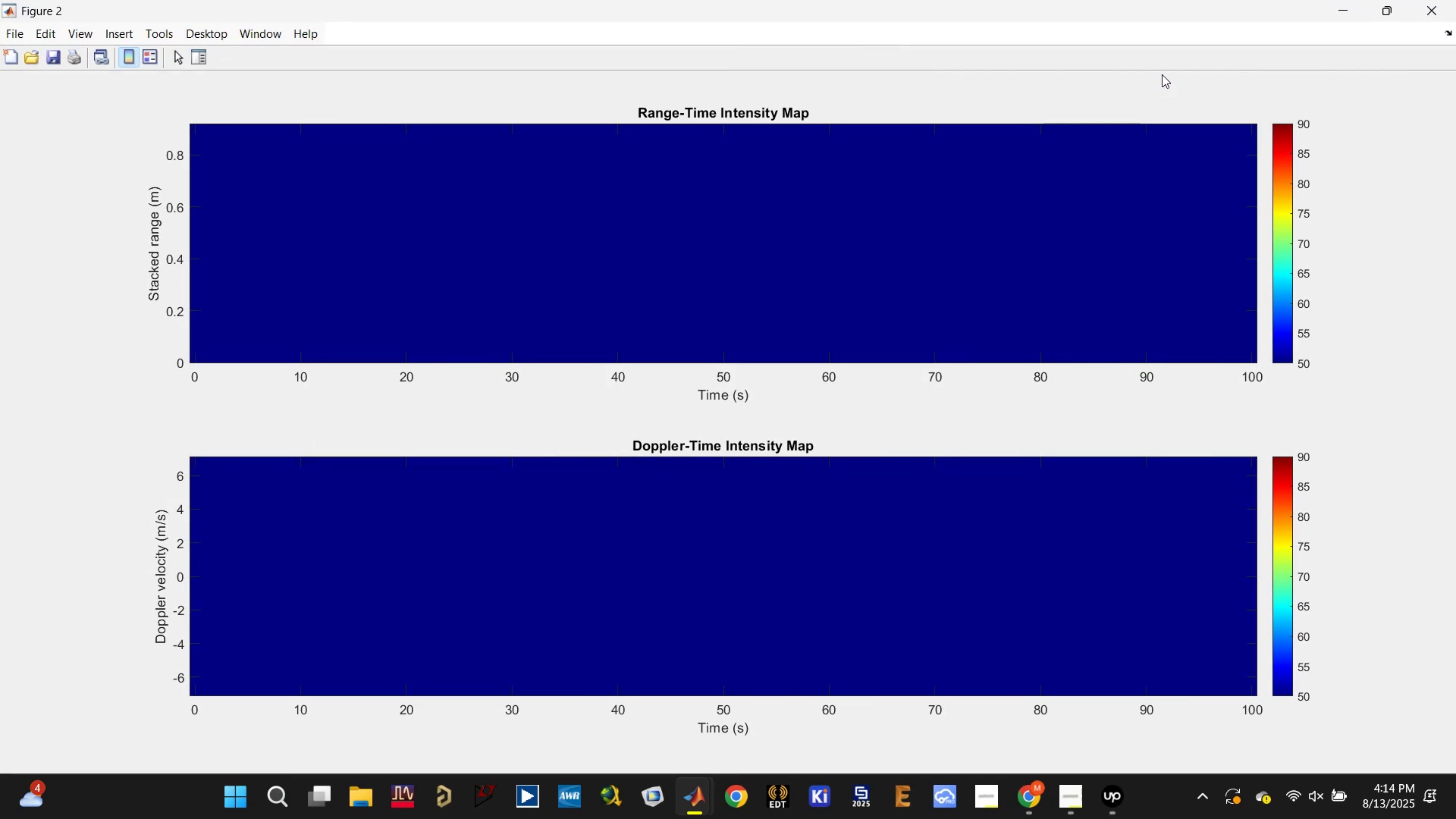 
key(Meta+MetaLeft)
 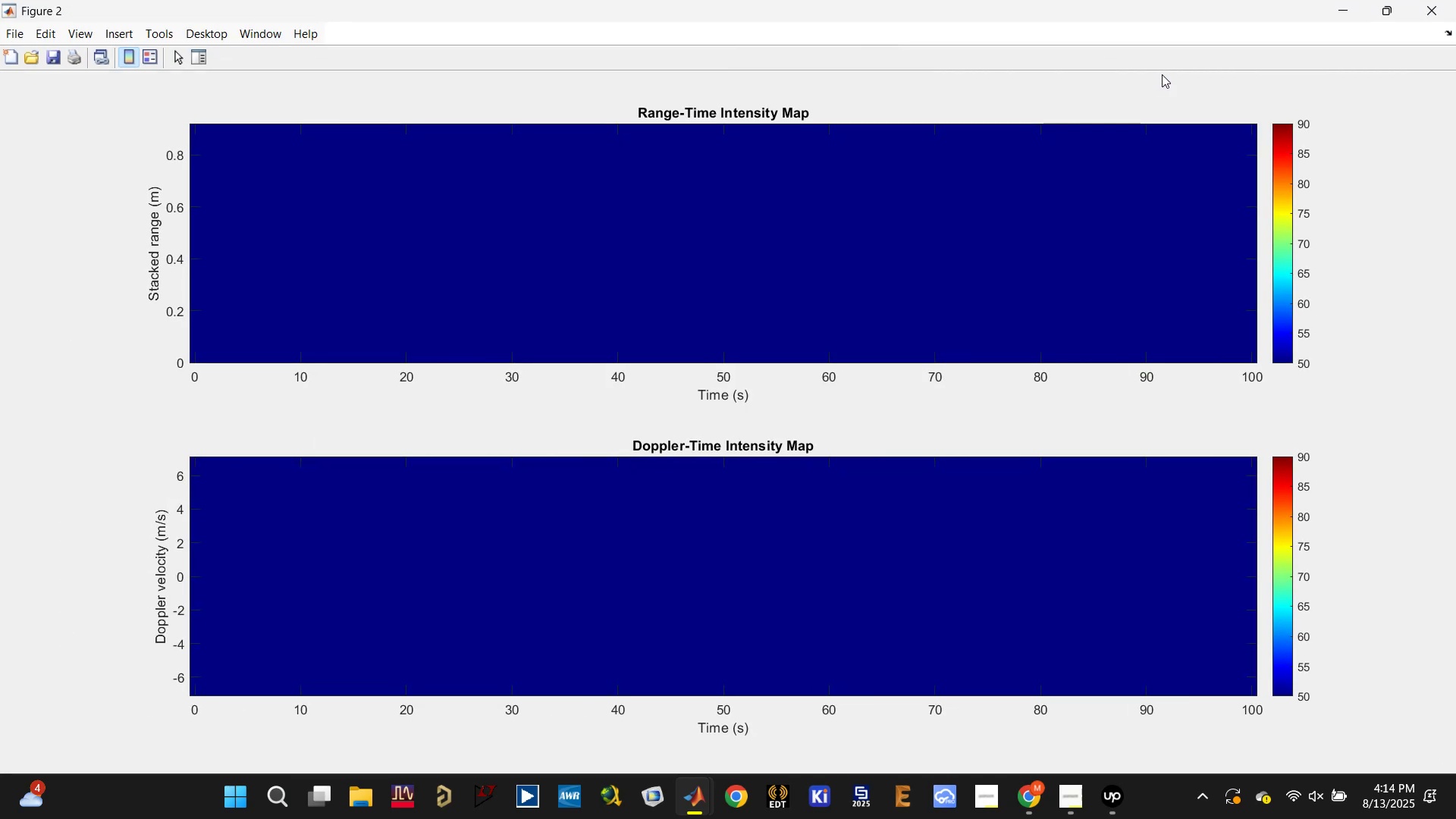 
key(Meta+ArrowLeft)
 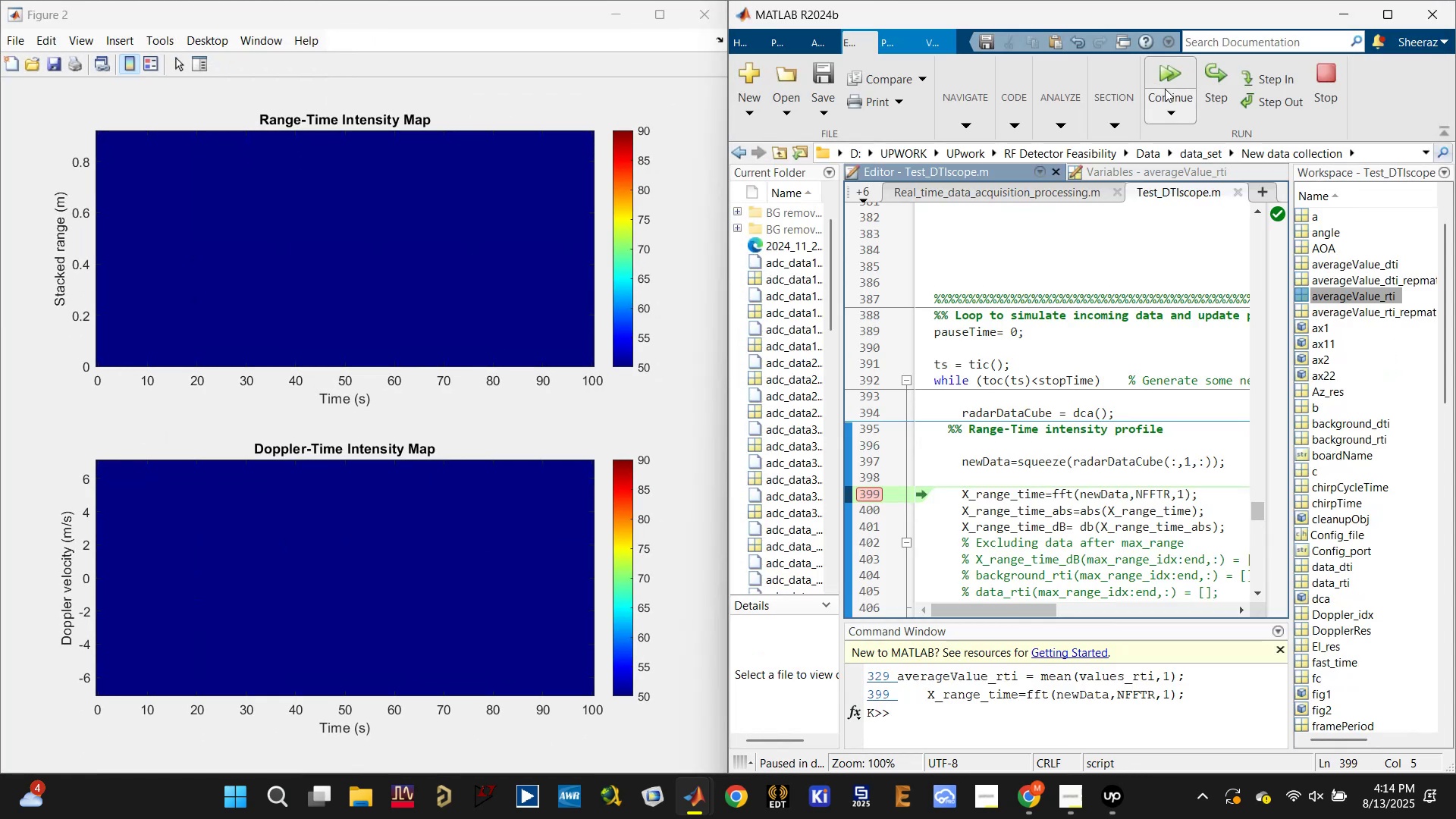 
left_click([1171, 72])
 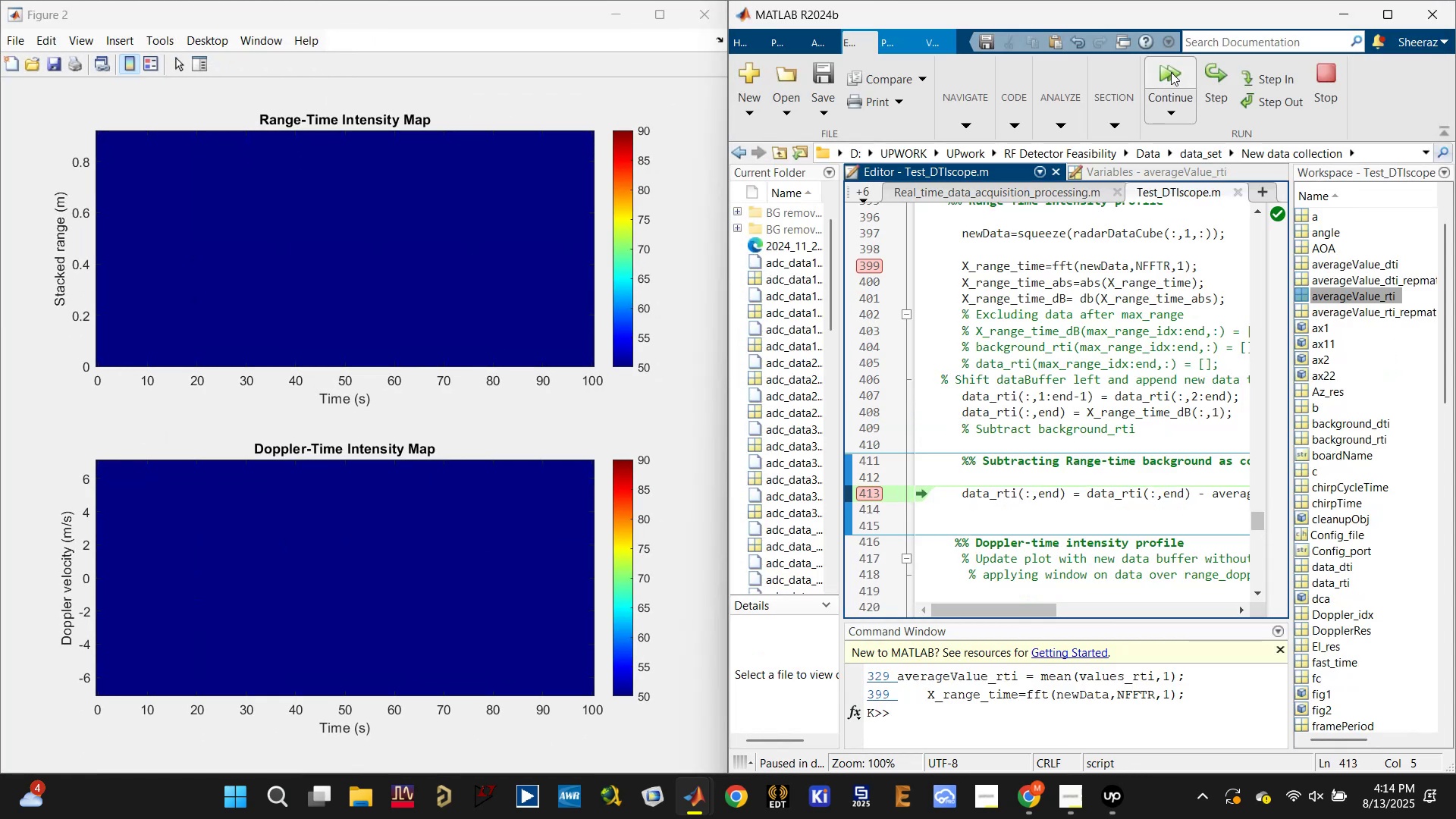 
left_click([1171, 72])
 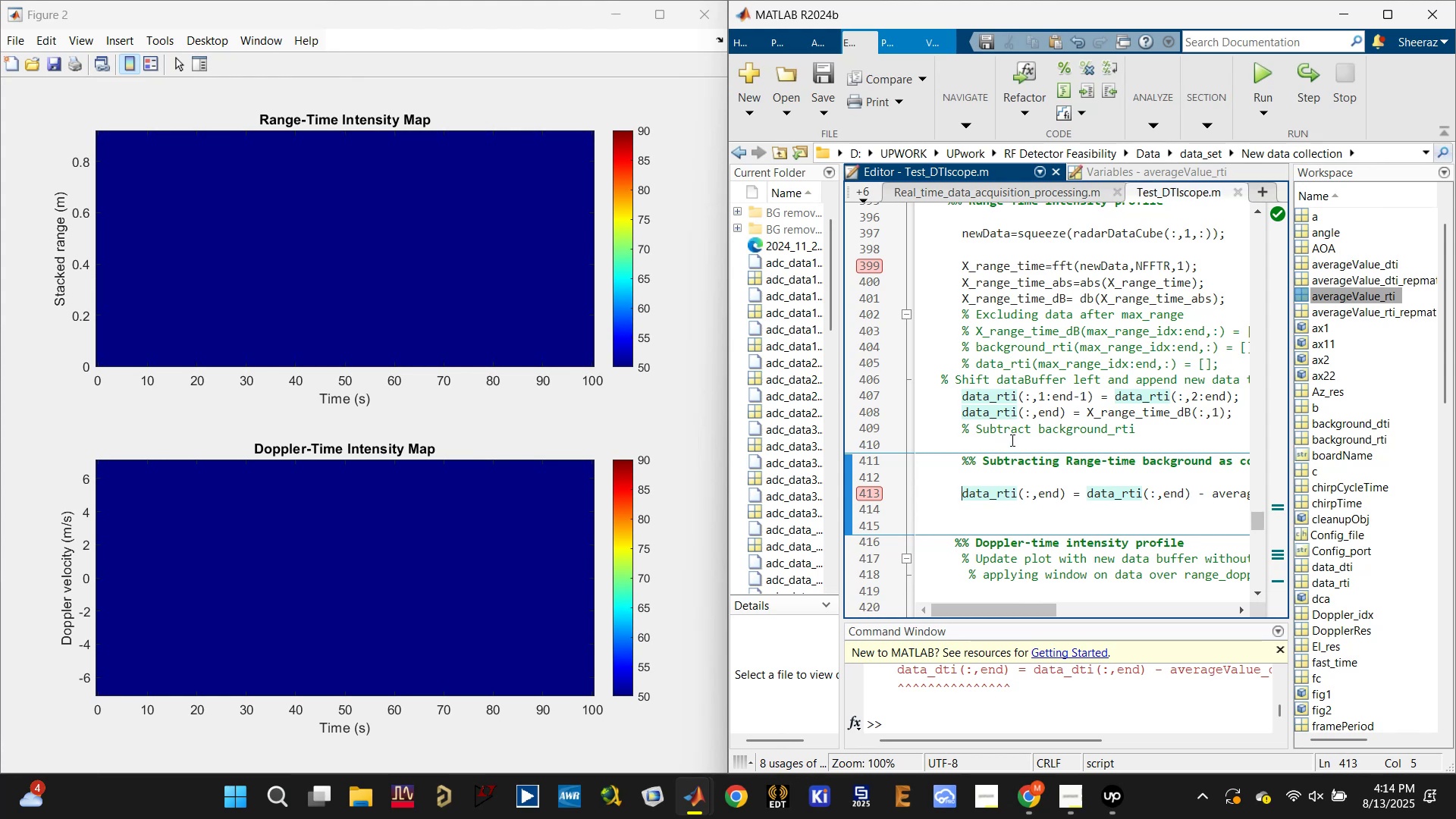 
left_click([956, 495])
 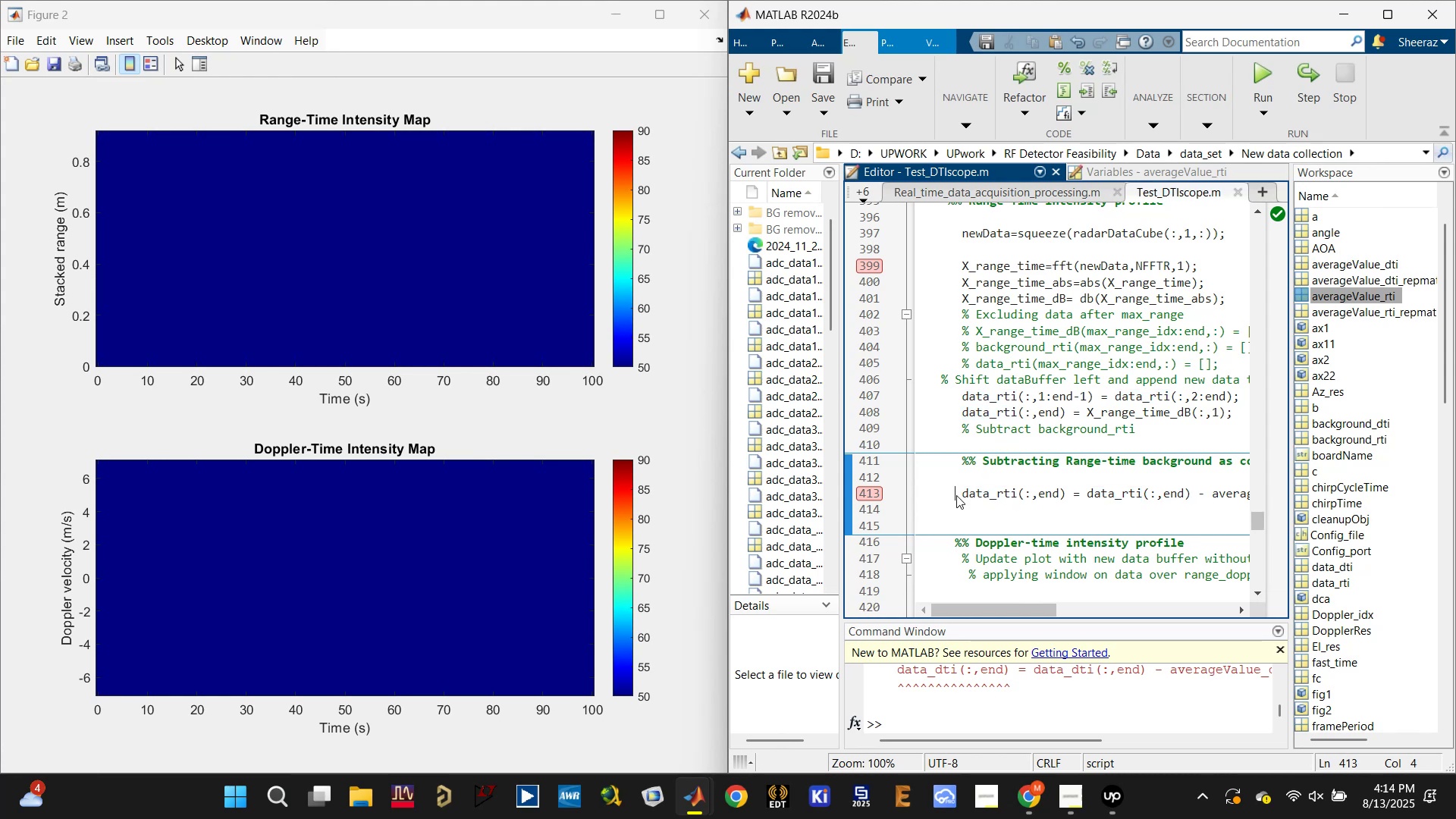 
key(Control+R)
 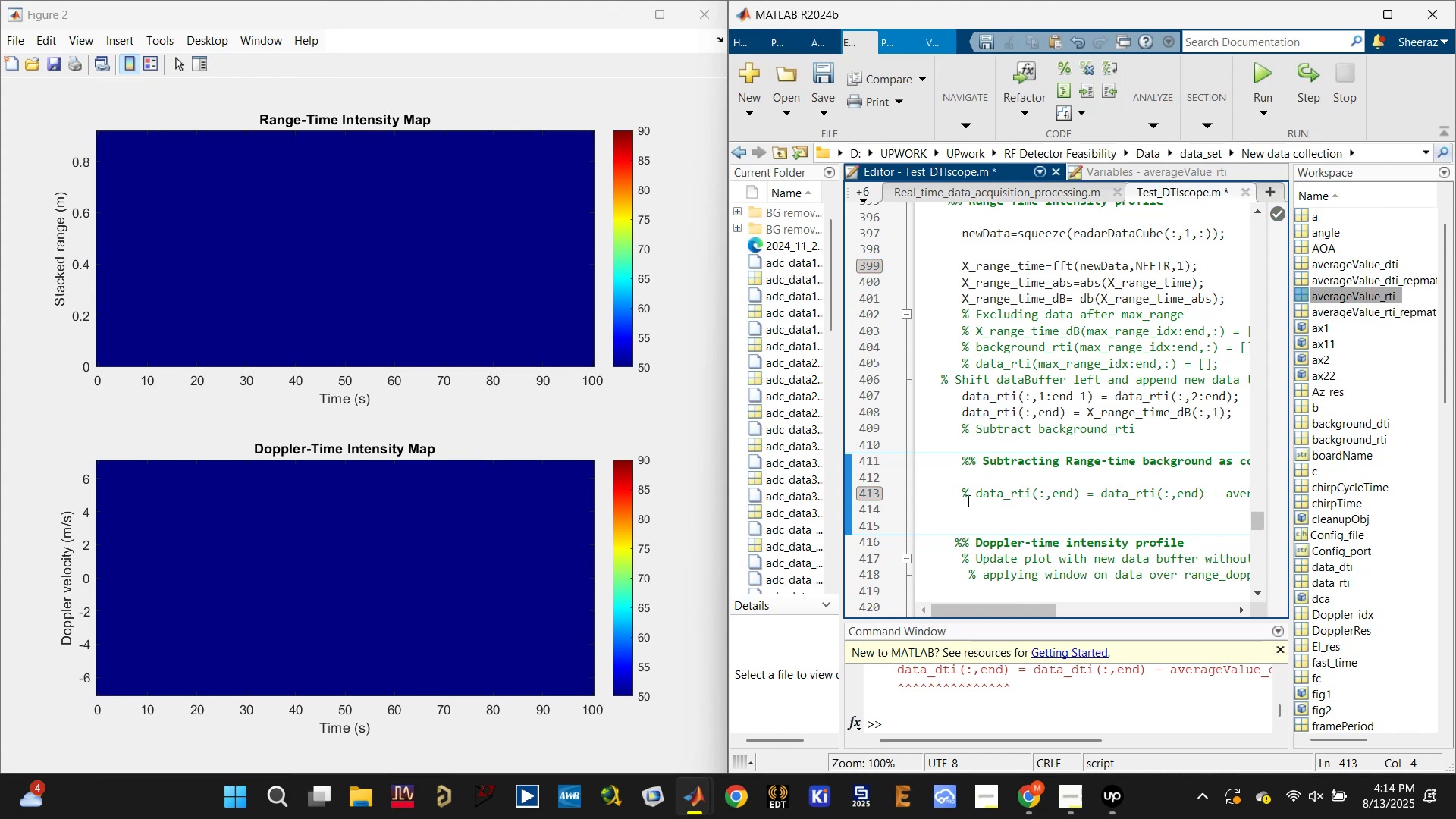 
scroll: coordinate [969, 502], scroll_direction: down, amount: 4.0
 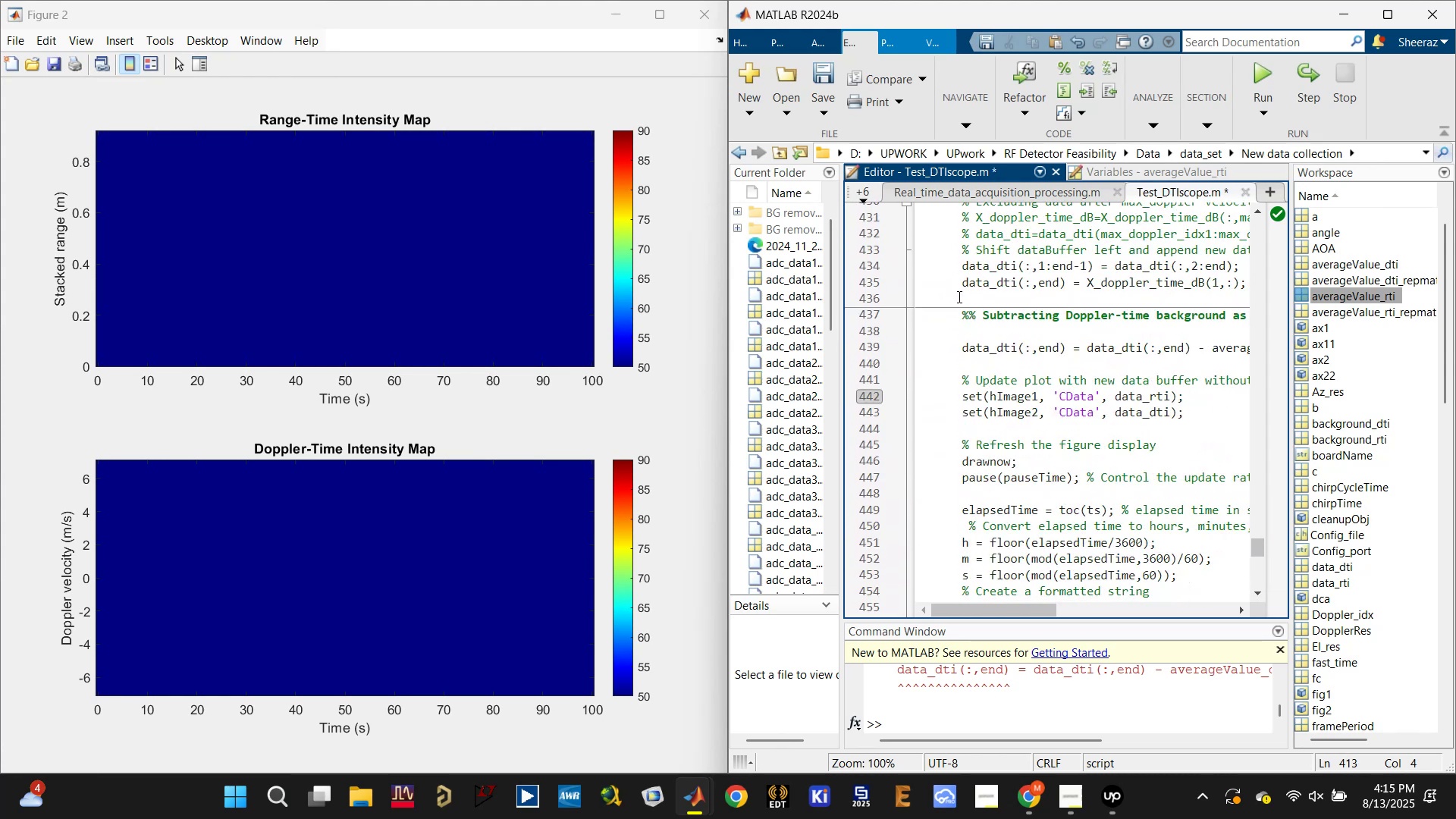 
left_click([952, 352])
 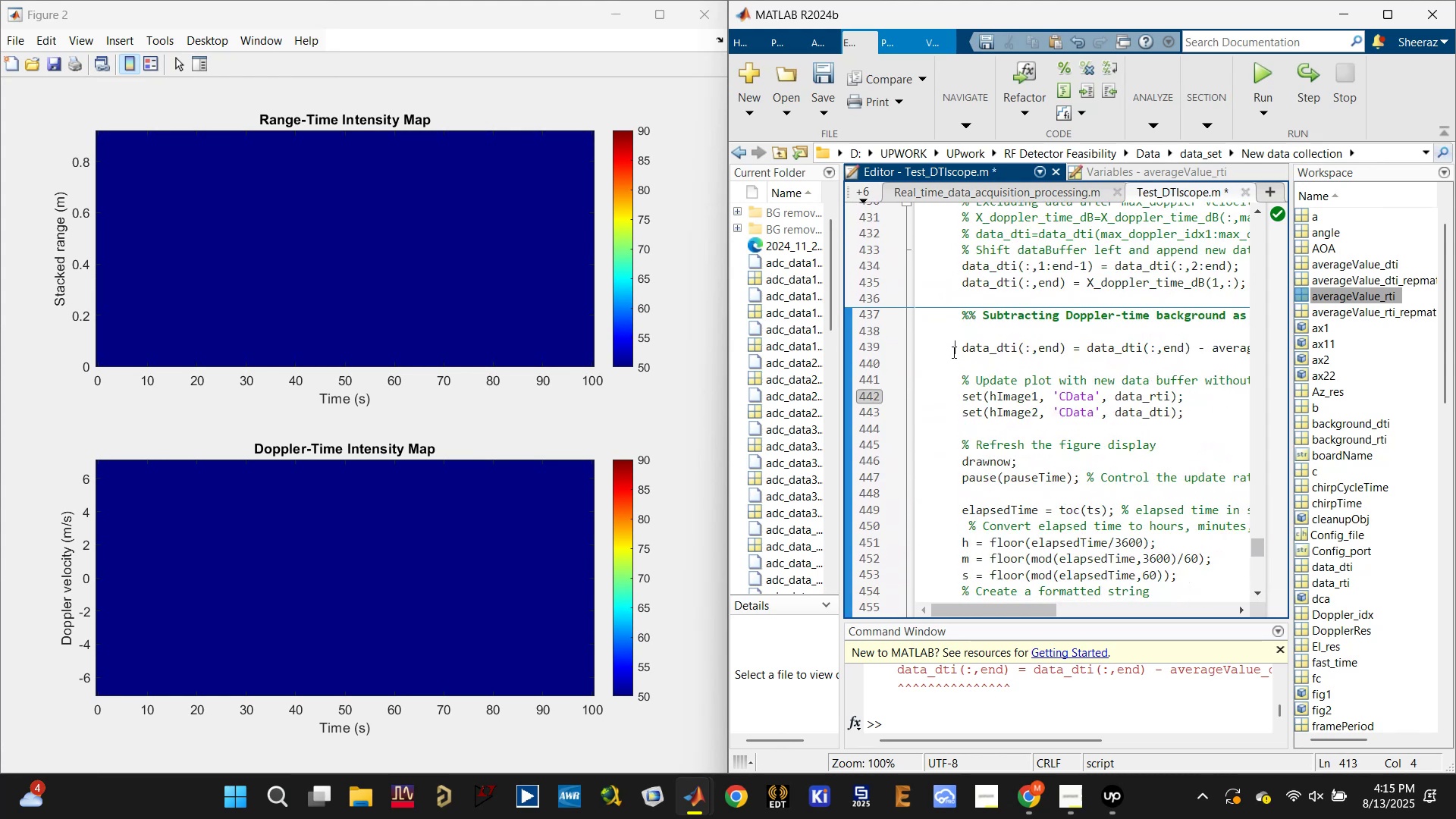 
hold_key(key=ControlLeft, duration=0.32)
 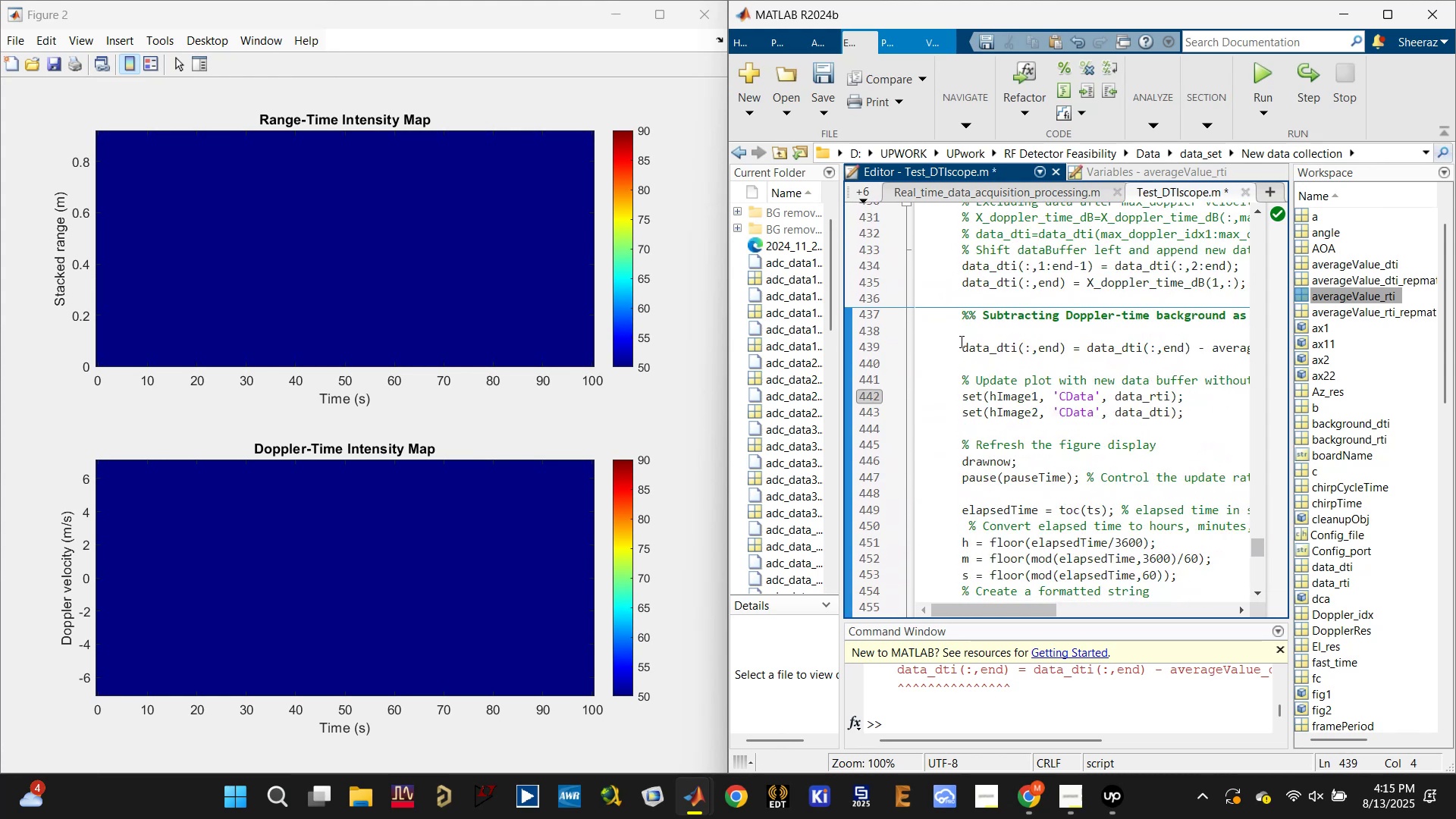 
left_click([955, 346])
 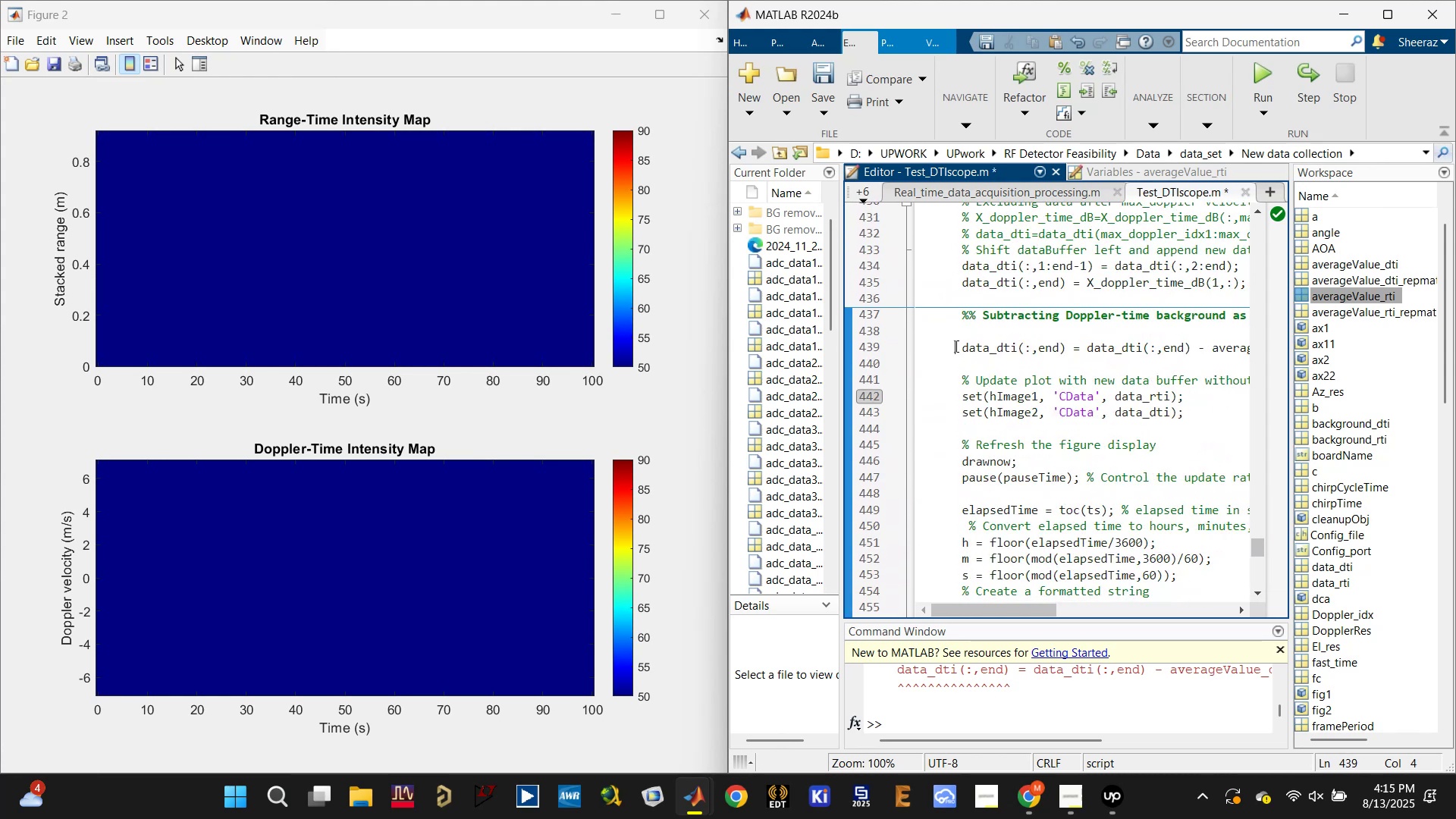 
key(Control+R)
 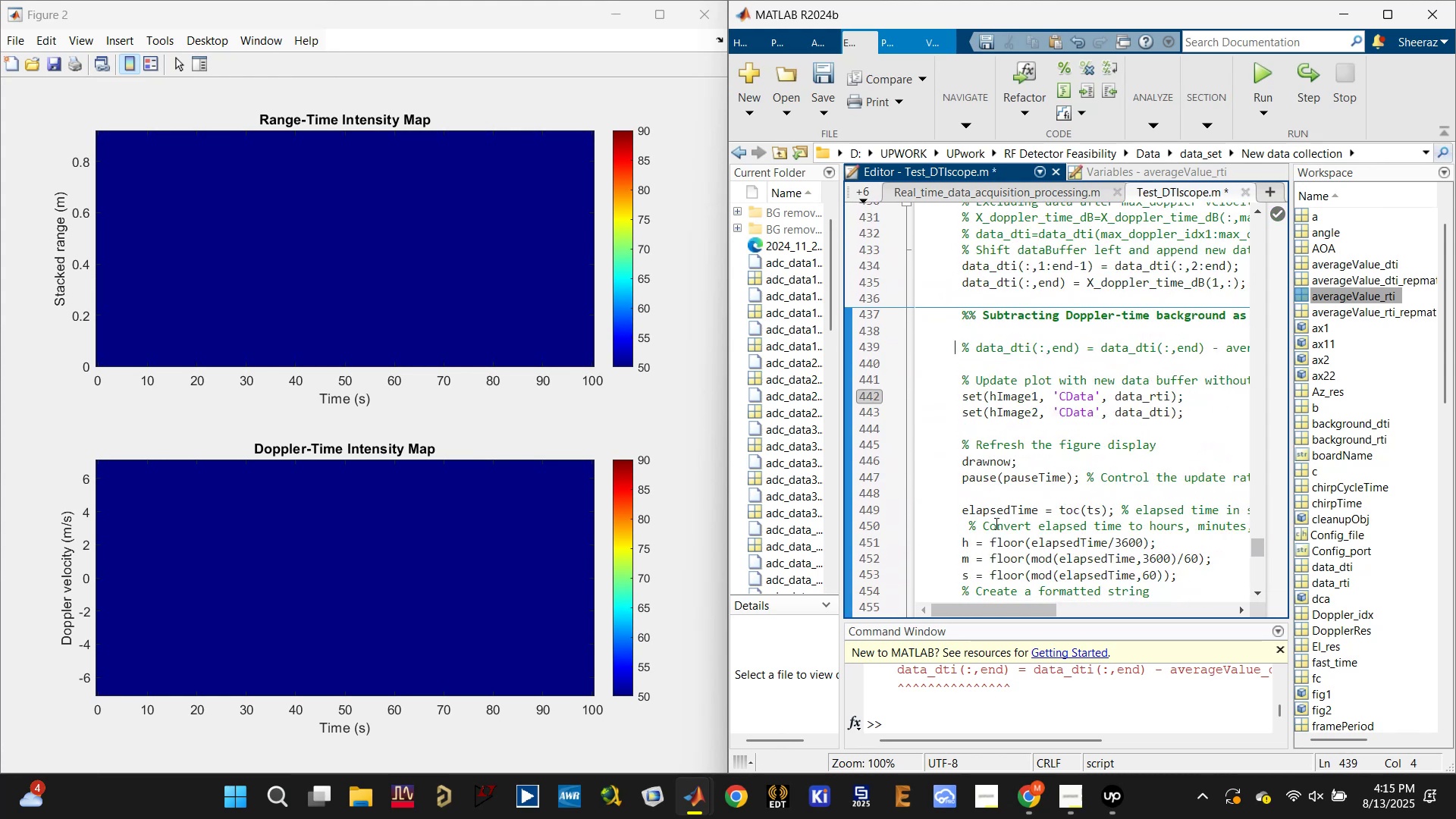 
key(Control+S)
 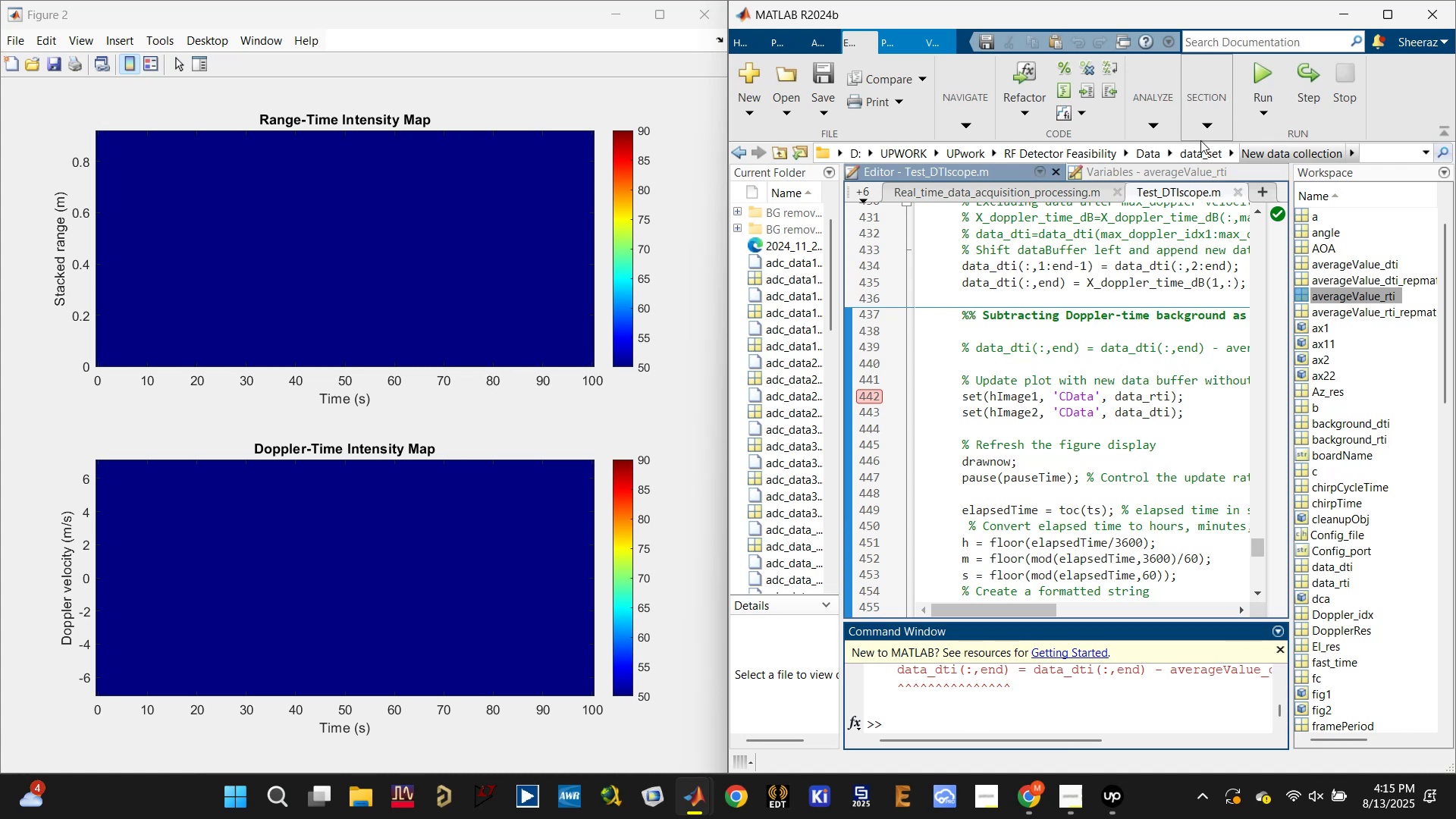 
left_click([1254, 66])
 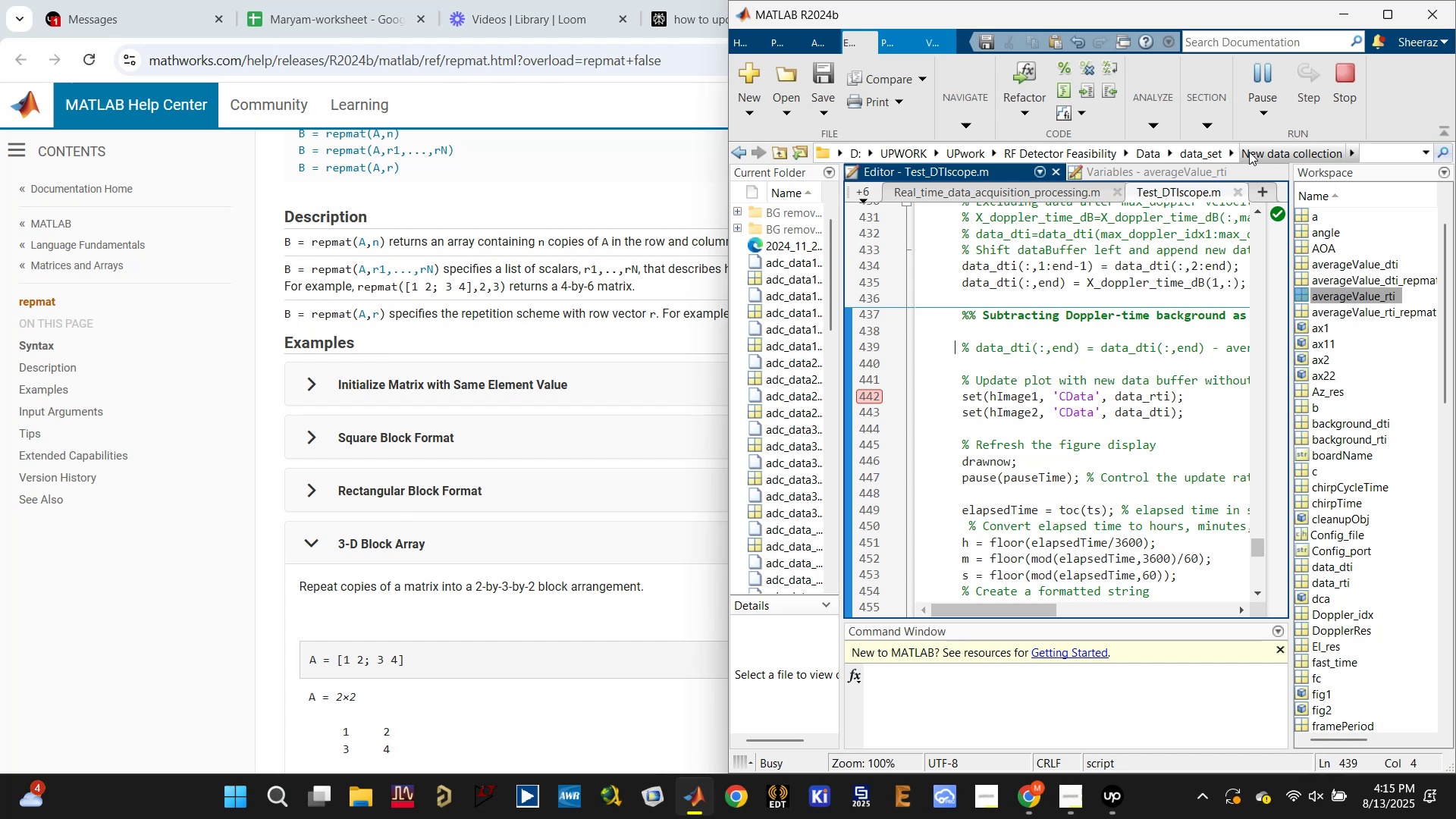 
wait(13.73)
 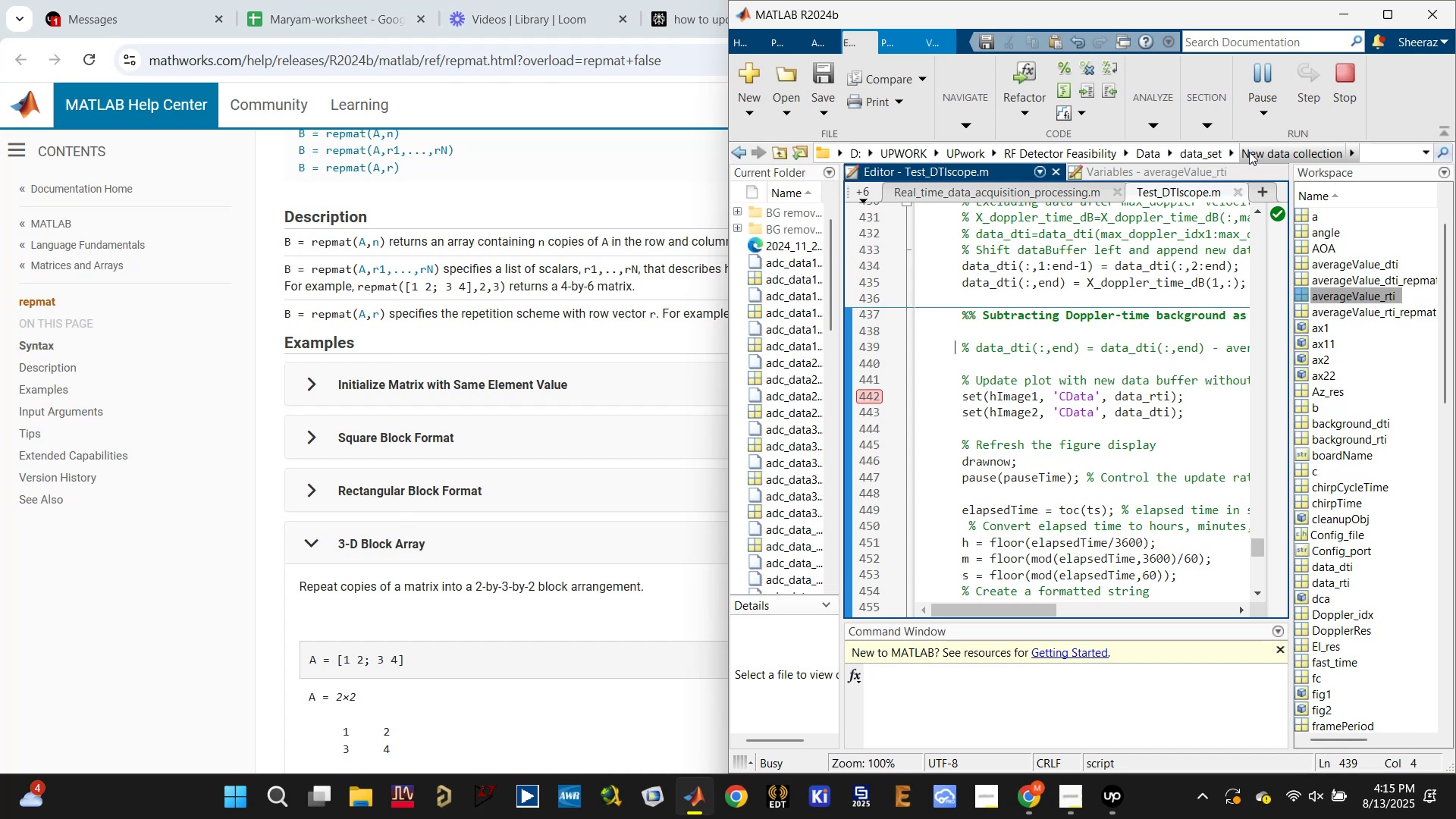 
key(Meta+ArrowLeft)
 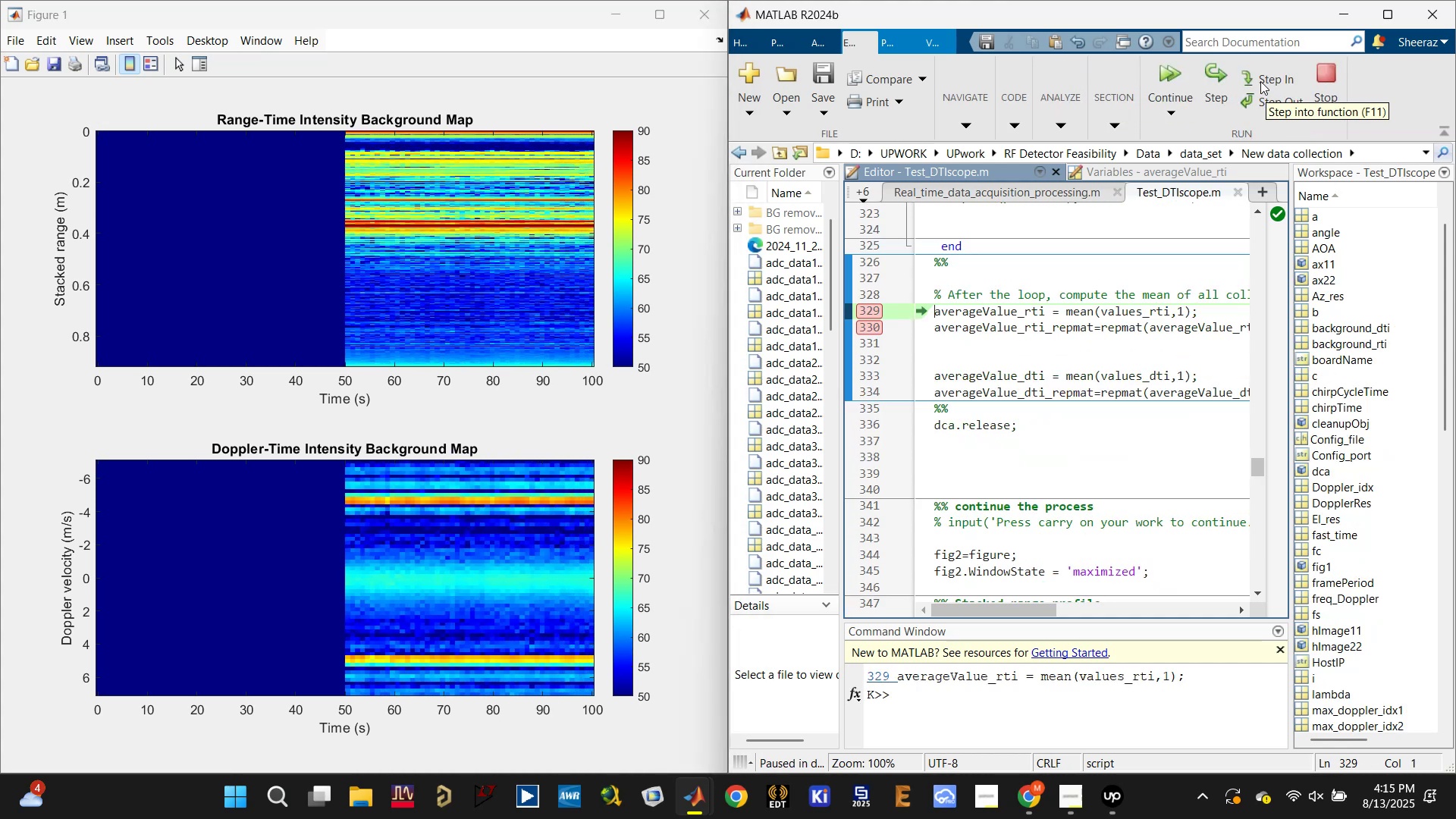 
wait(7.83)
 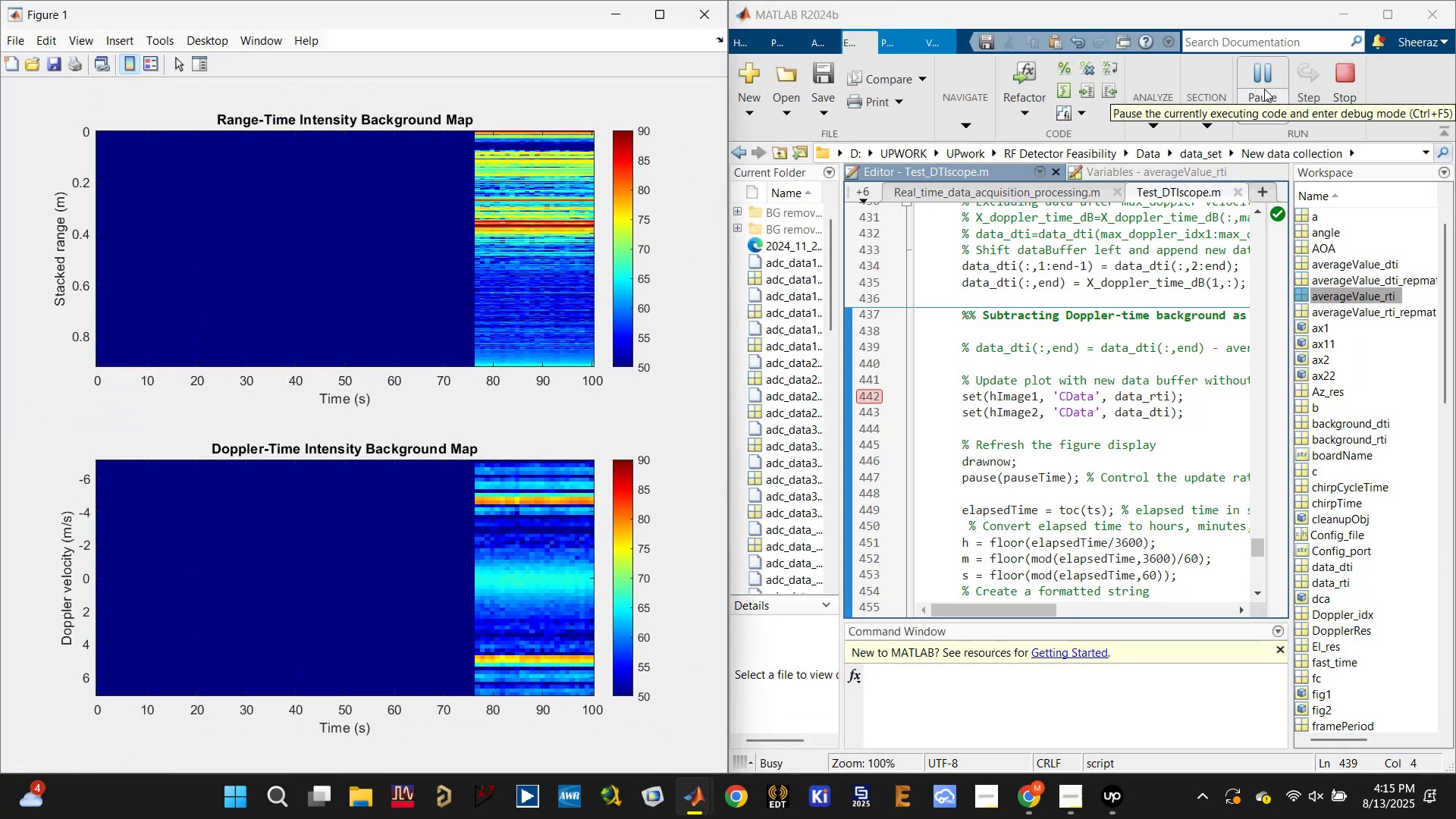 
double_click([868, 325])
 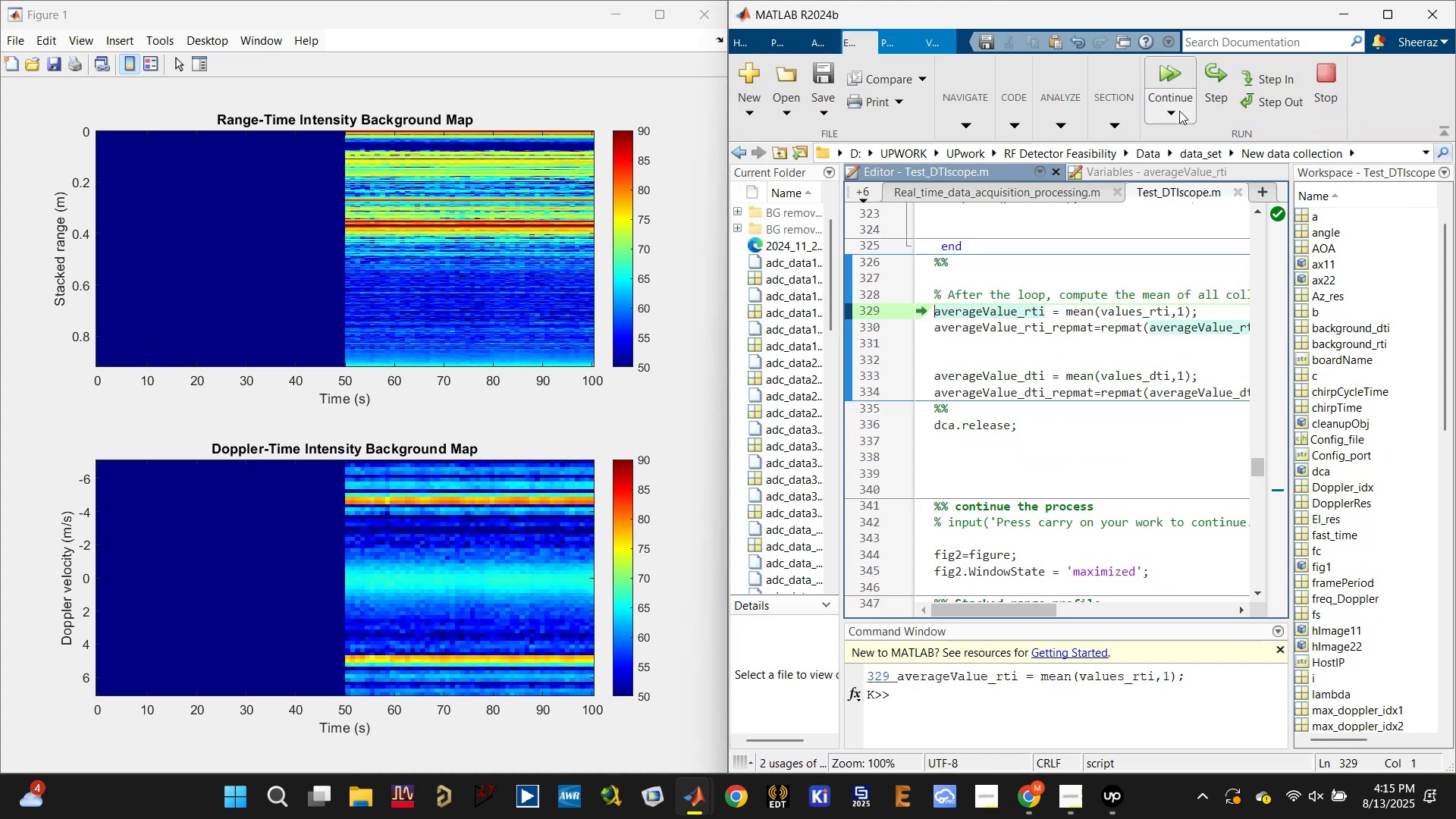 
left_click([1175, 80])
 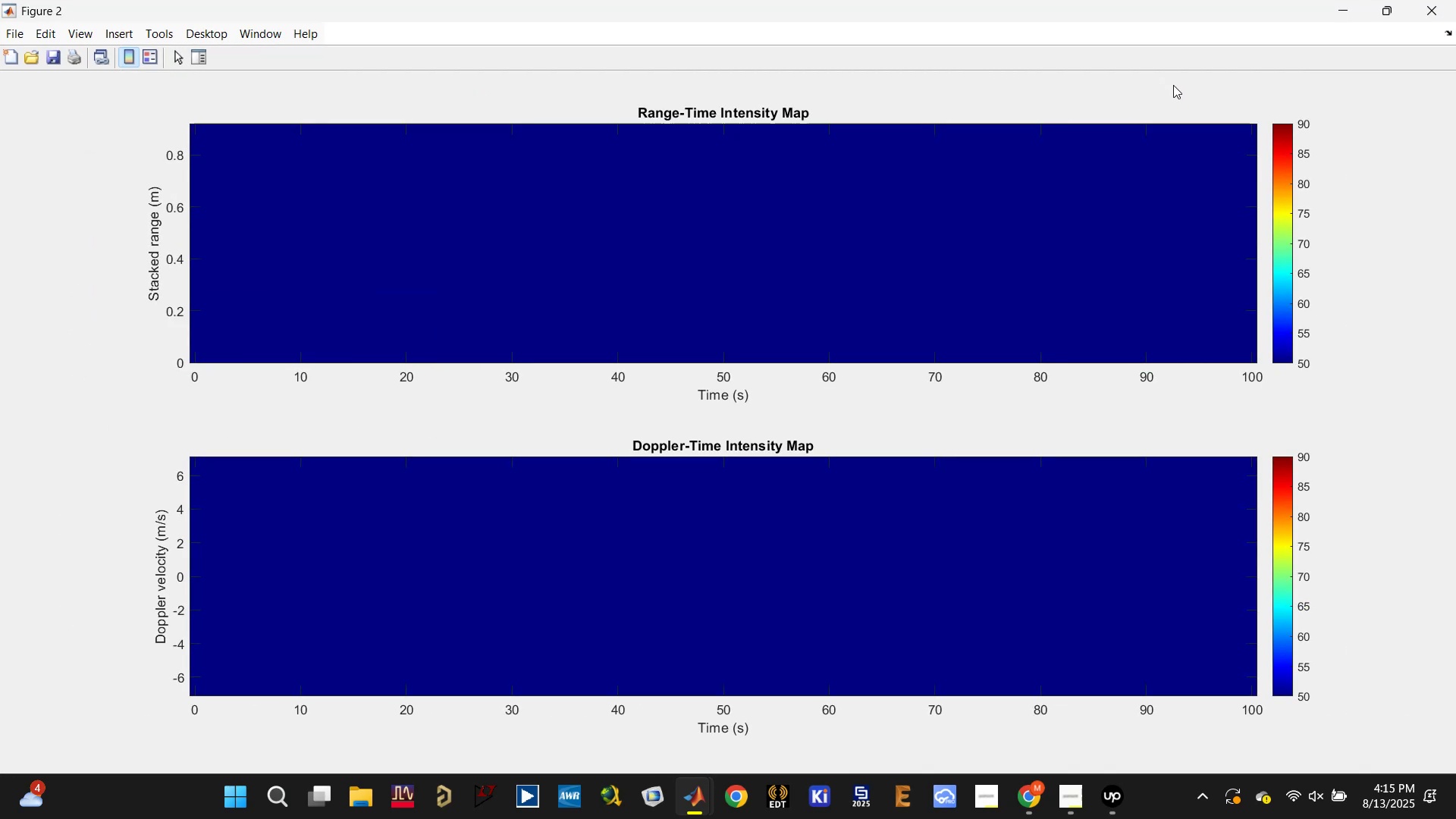 
key(Meta+MetaLeft)
 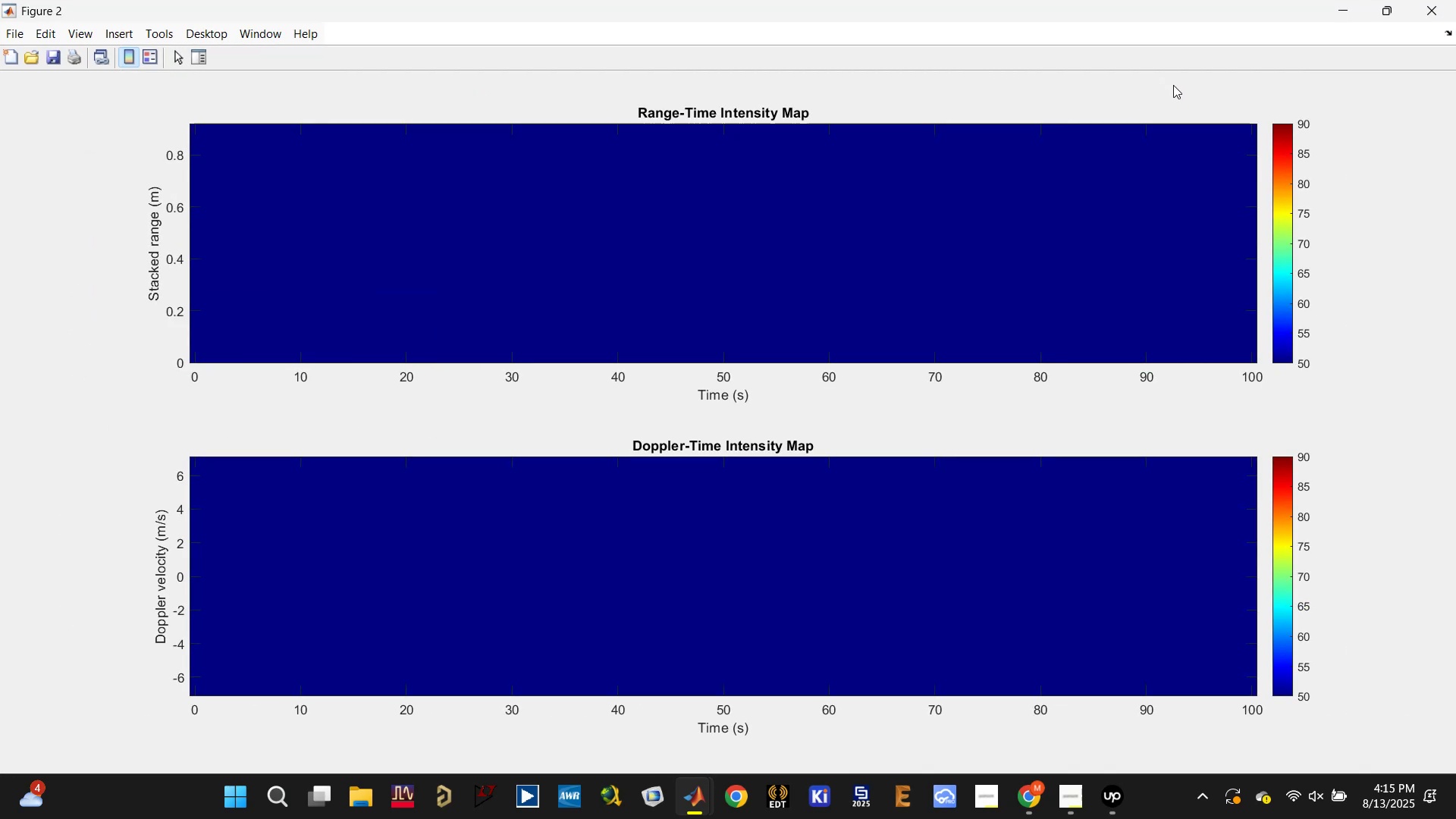 
key(Meta+ArrowLeft)
 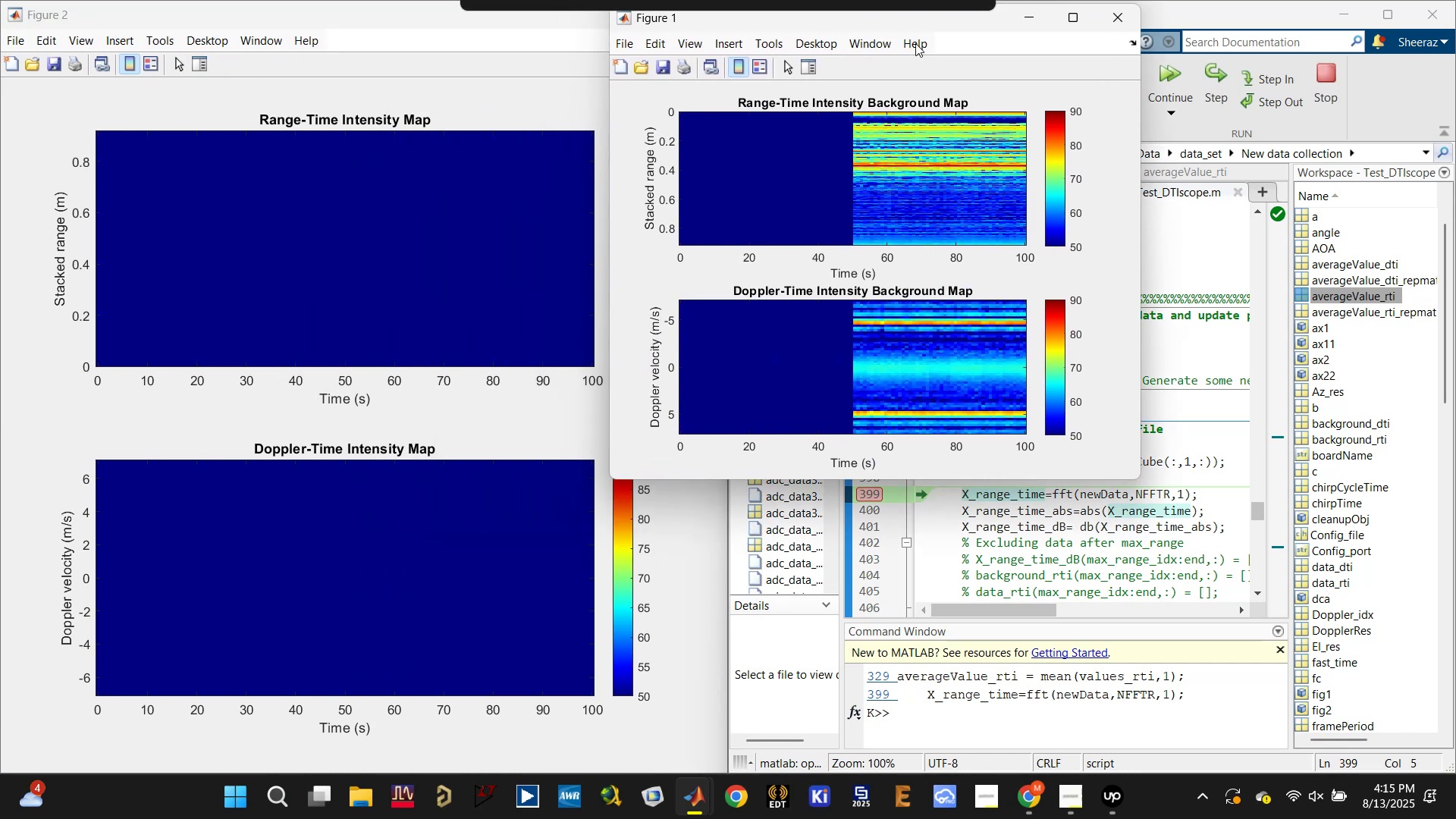 
wait(7.21)
 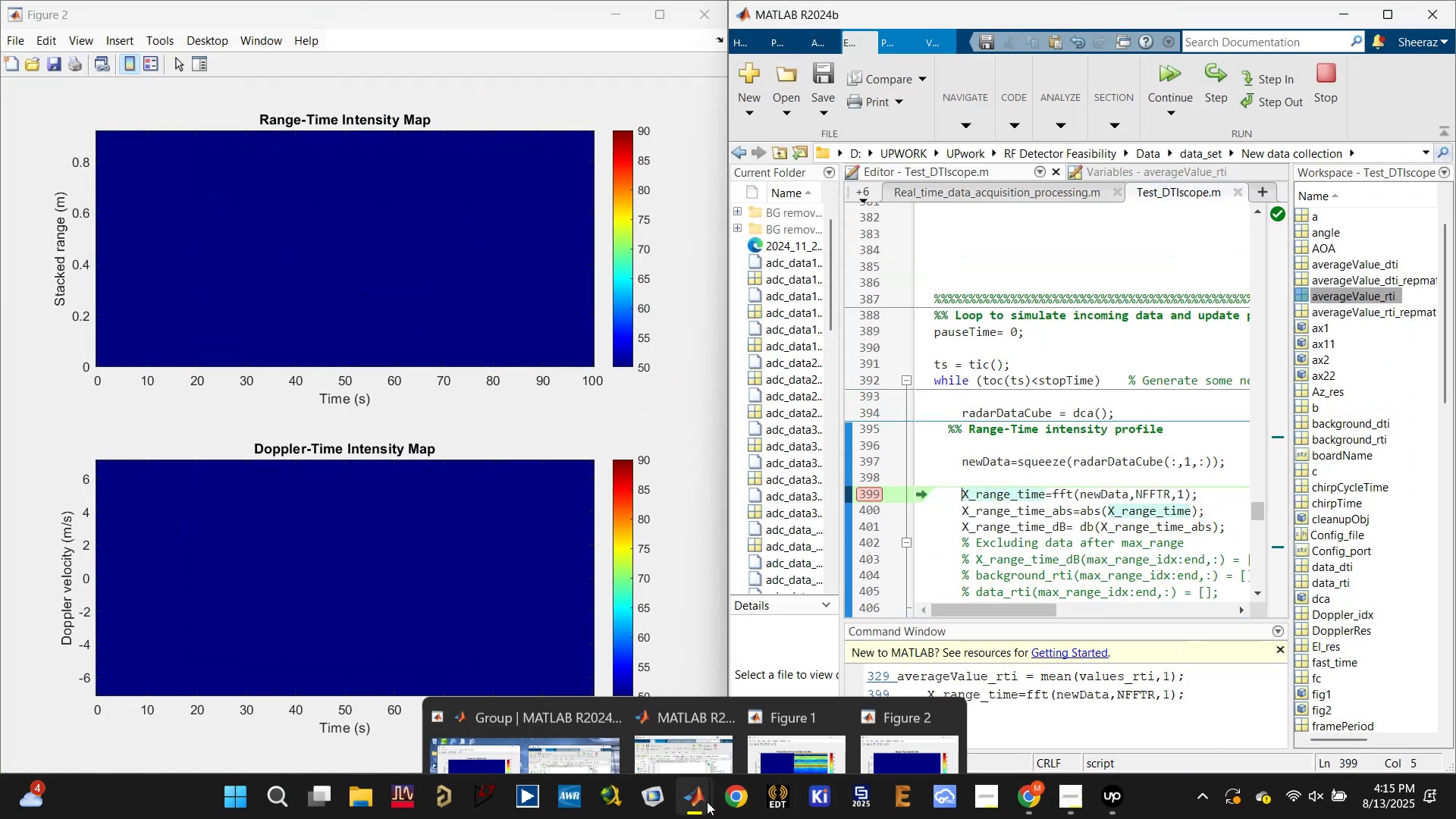 
left_click([1166, 84])
 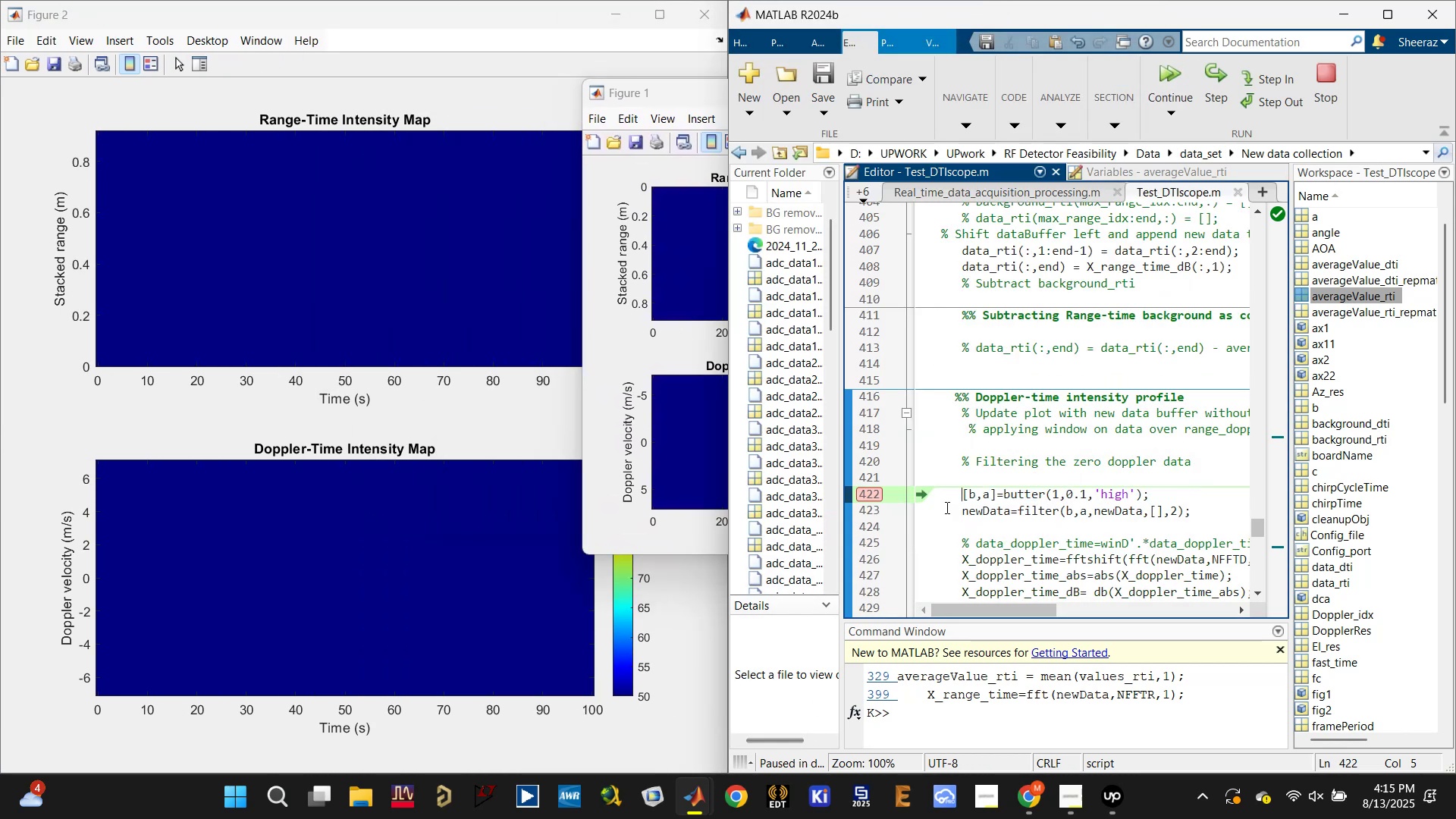 
left_click([861, 493])
 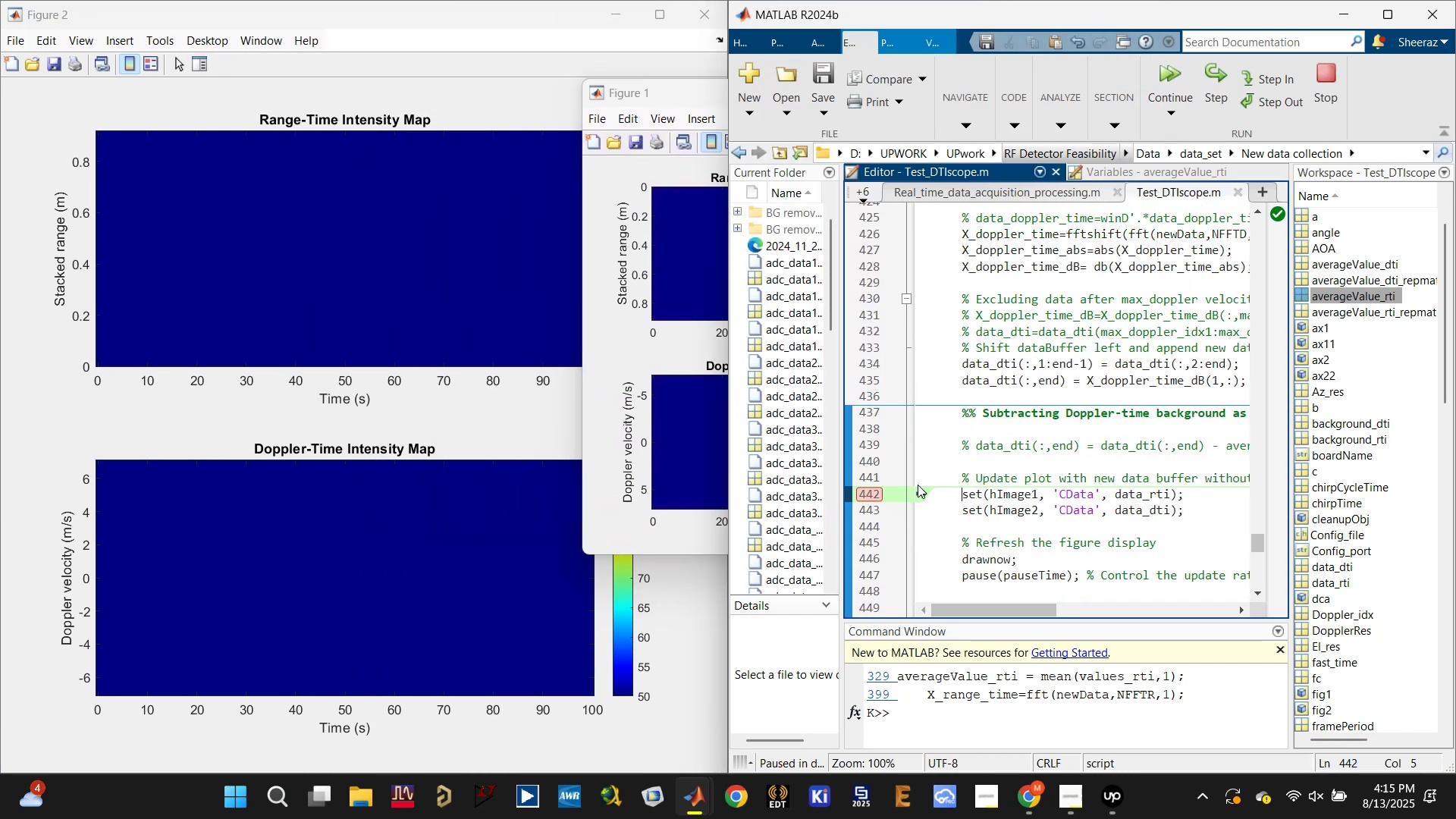 
left_click([873, 496])
 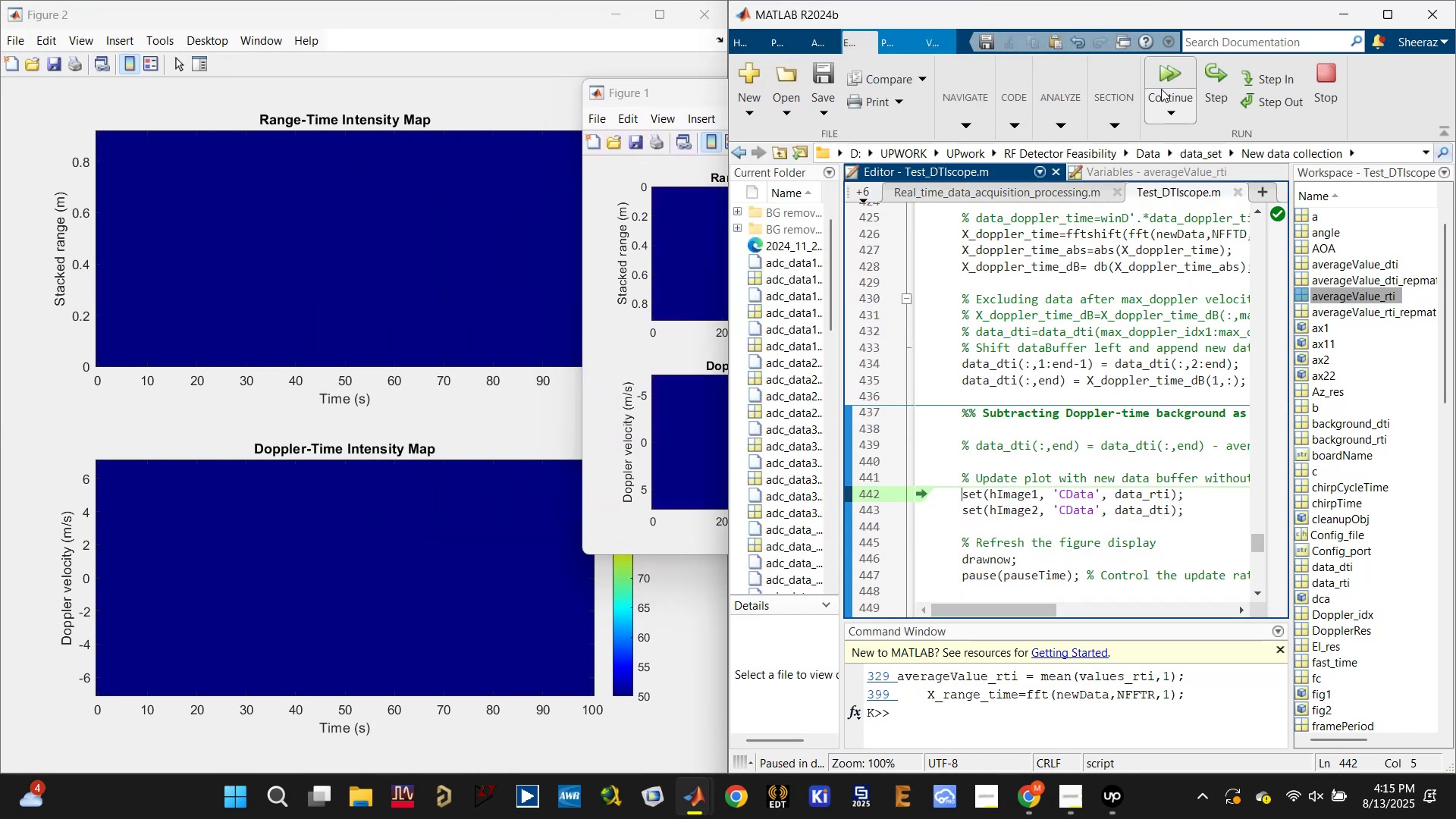 
left_click([1166, 81])
 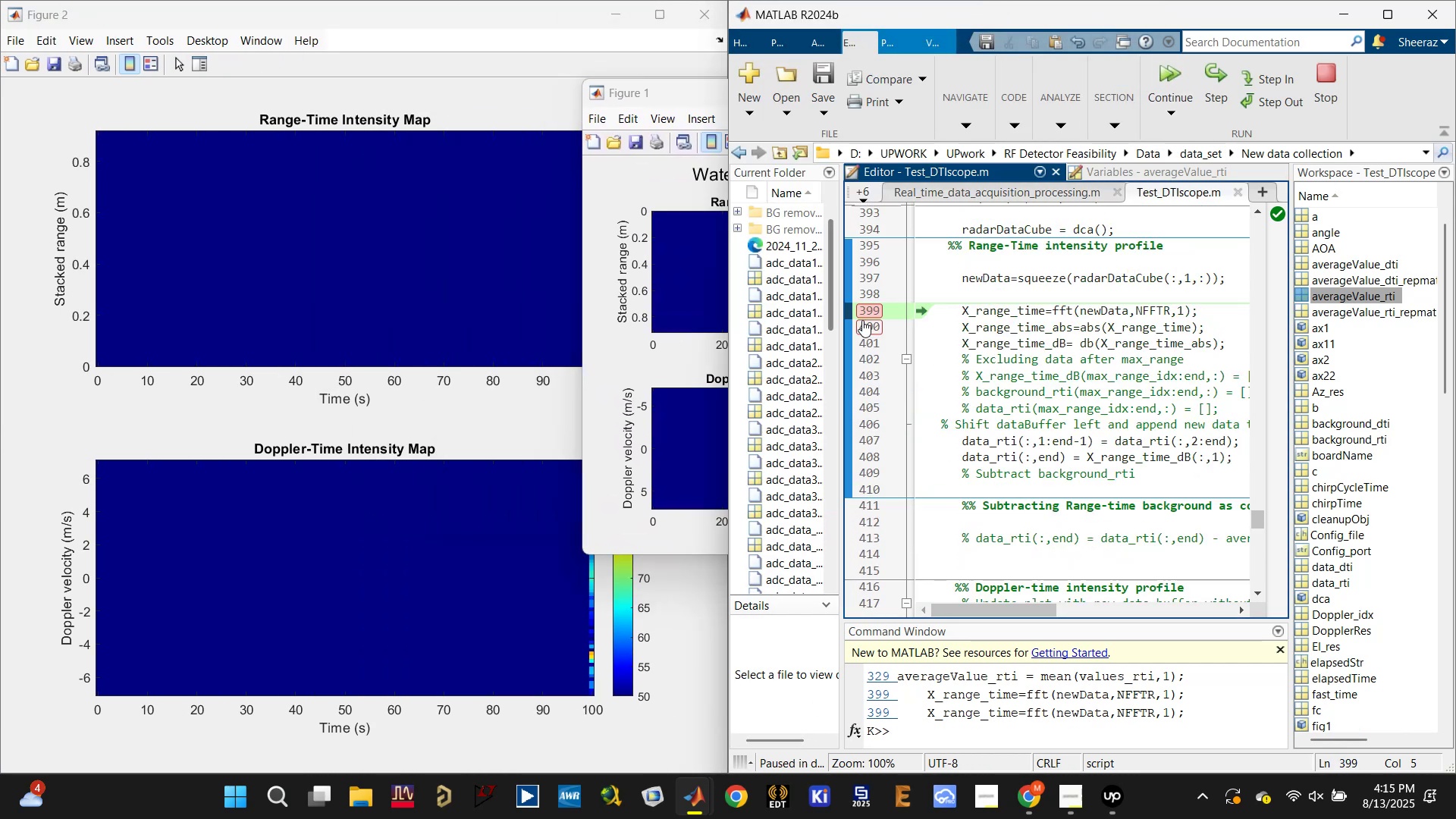 
left_click([869, 313])
 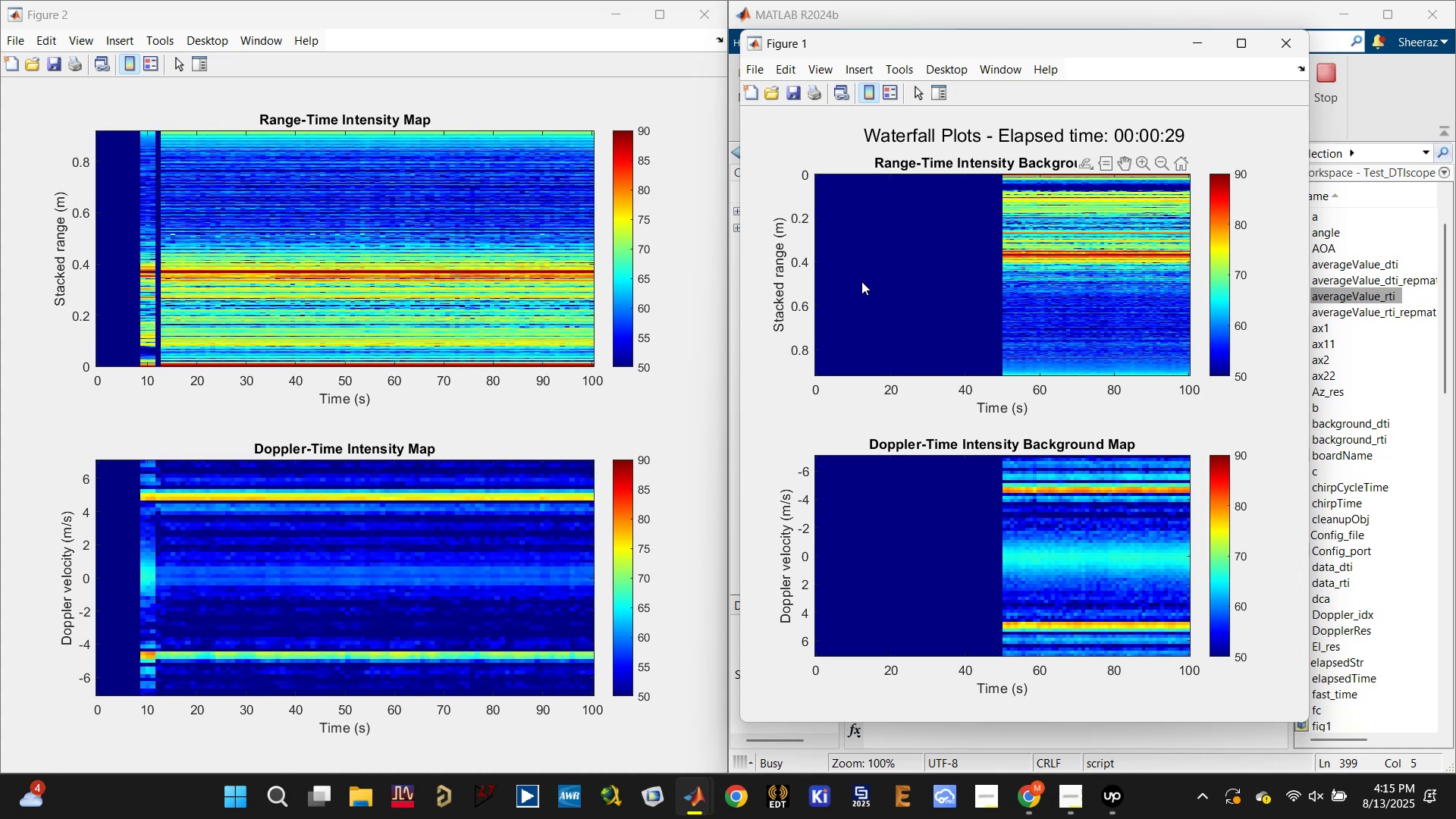 
wait(19.08)
 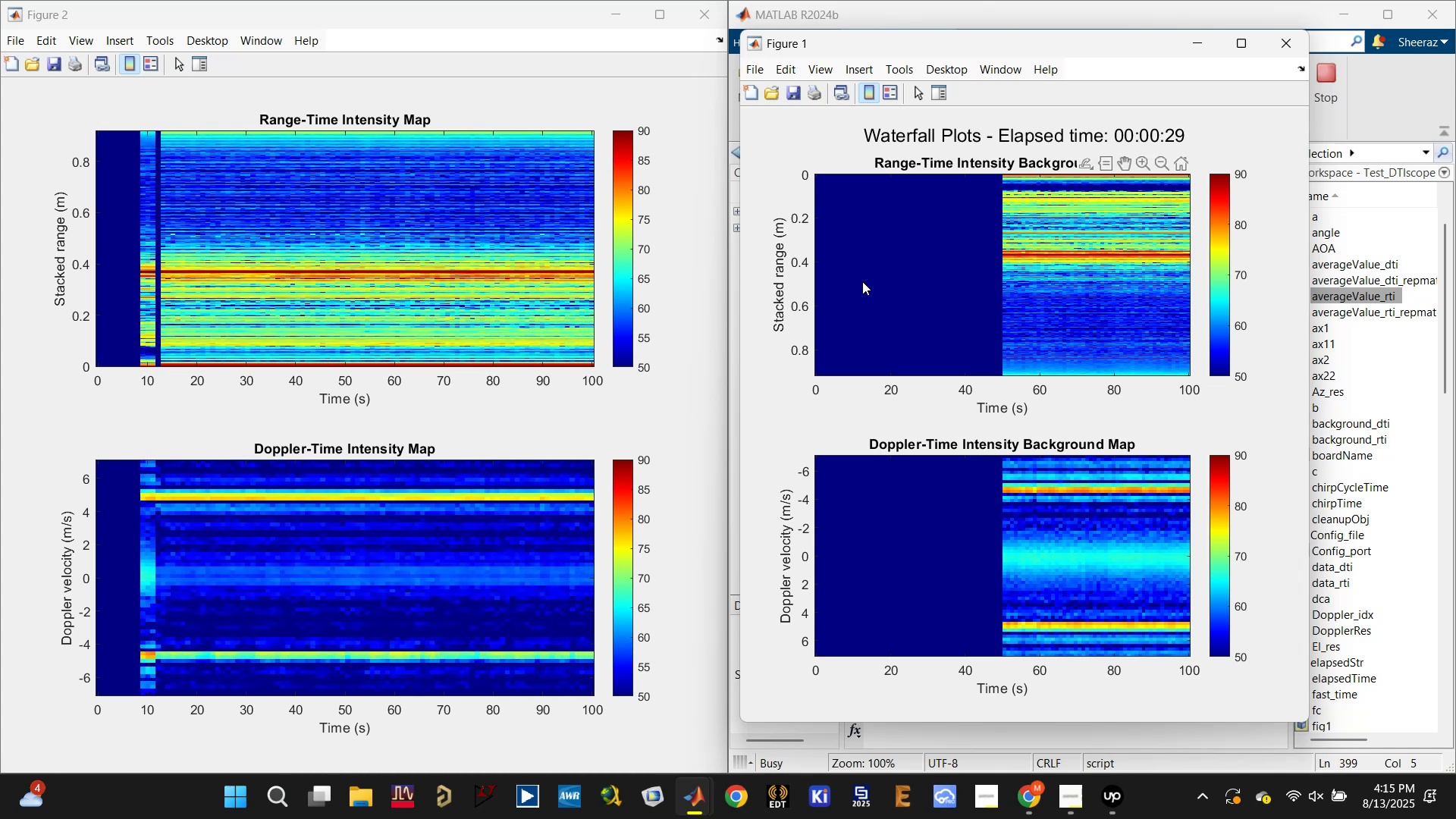 
scroll: coordinate [1018, 377], scroll_direction: down, amount: 10.0
 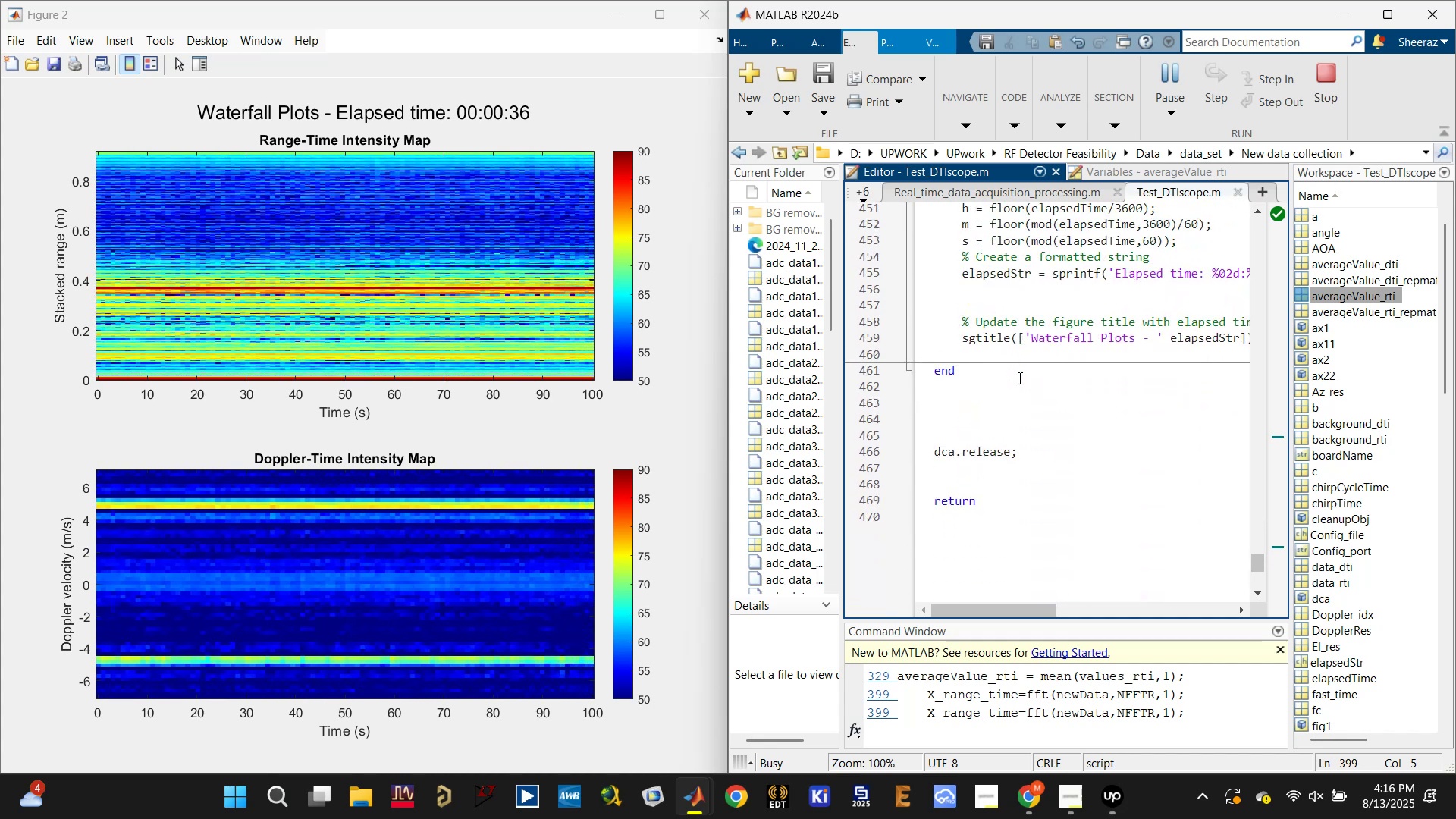 
scroll: coordinate [1006, 389], scroll_direction: up, amount: 16.0
 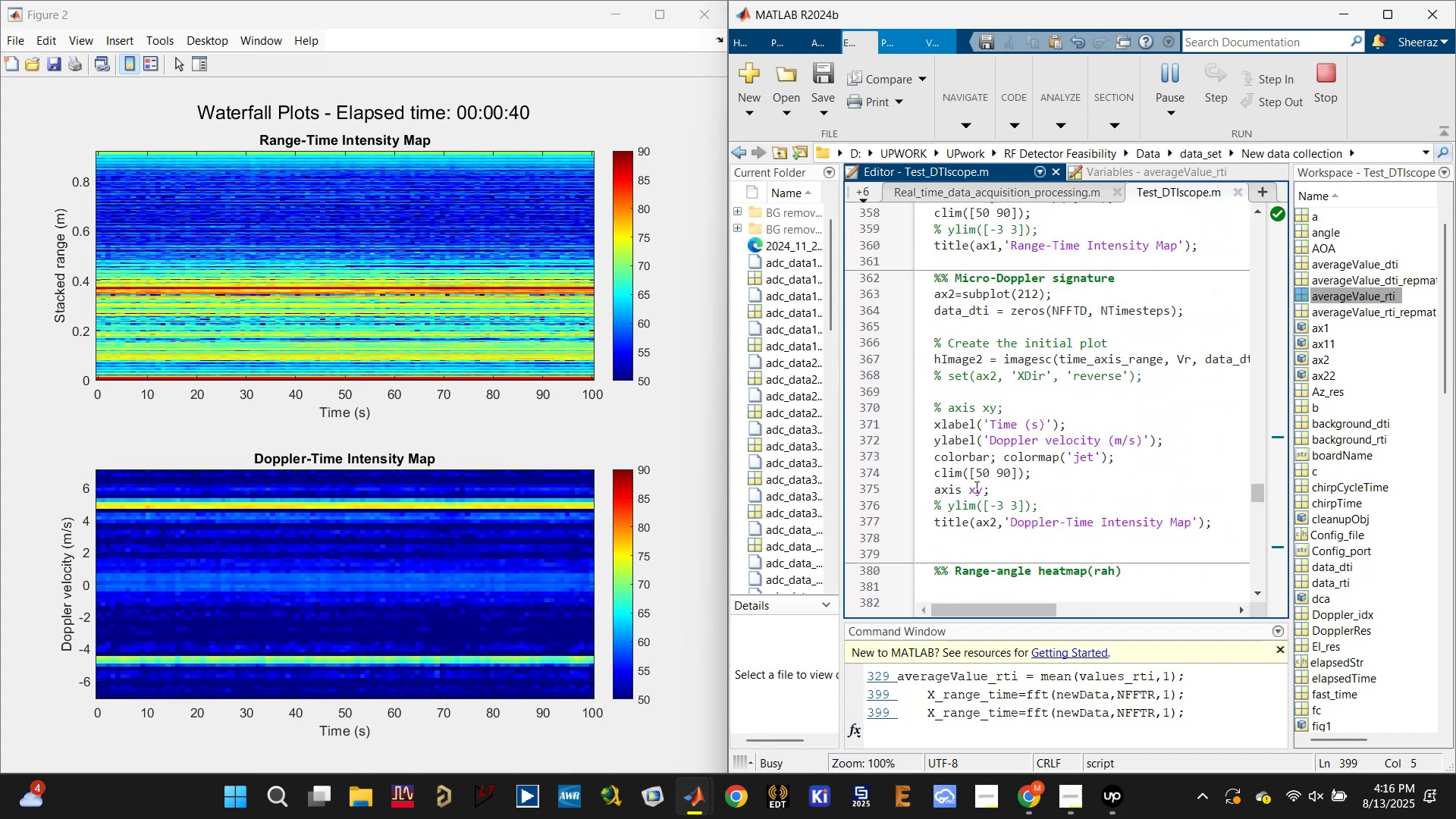 
double_click([968, 485])
 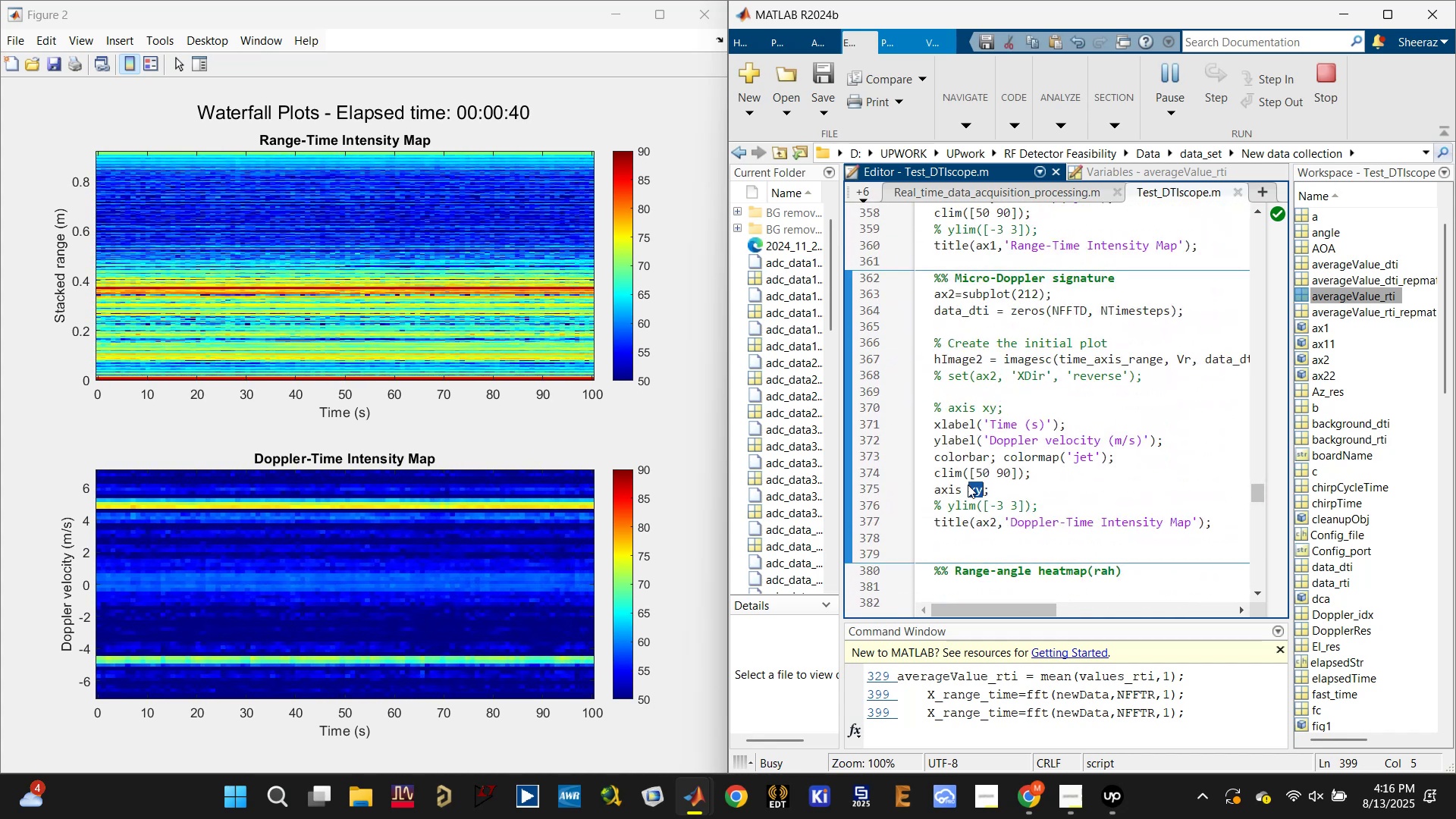 
triple_click([968, 485])
 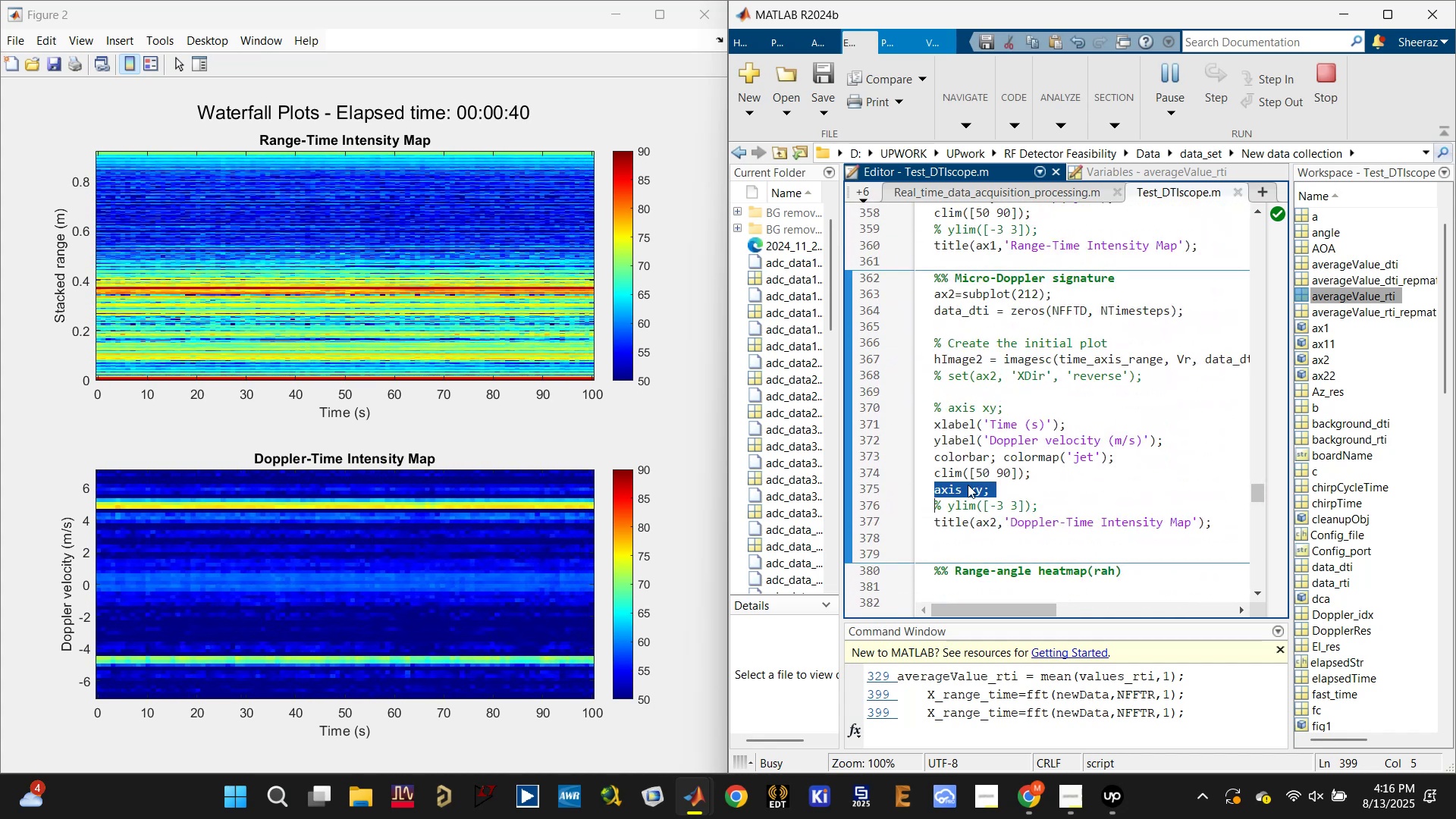 
key(Control+C)
 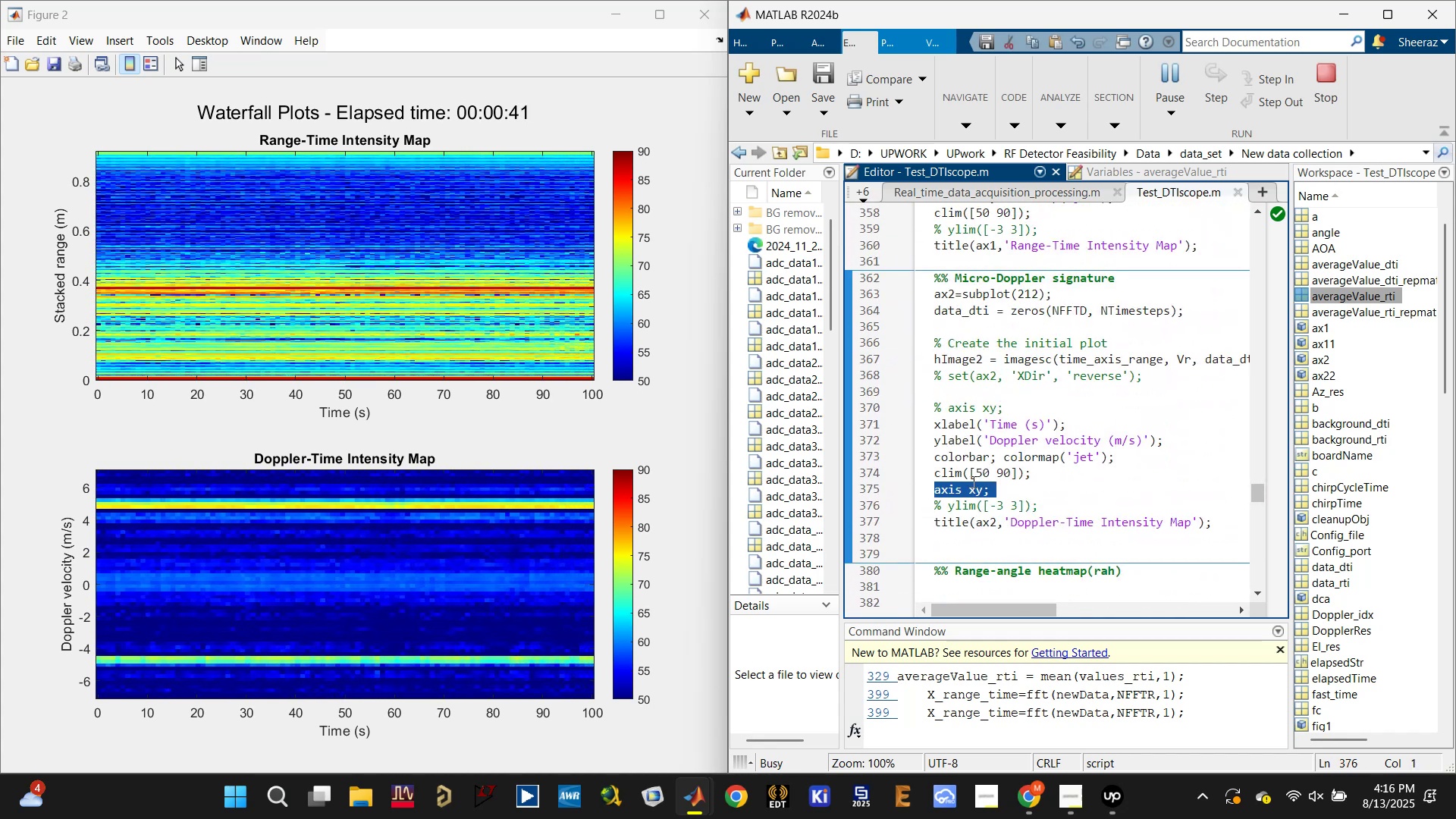 
scroll: coordinate [962, 325], scroll_direction: up, amount: 13.0
 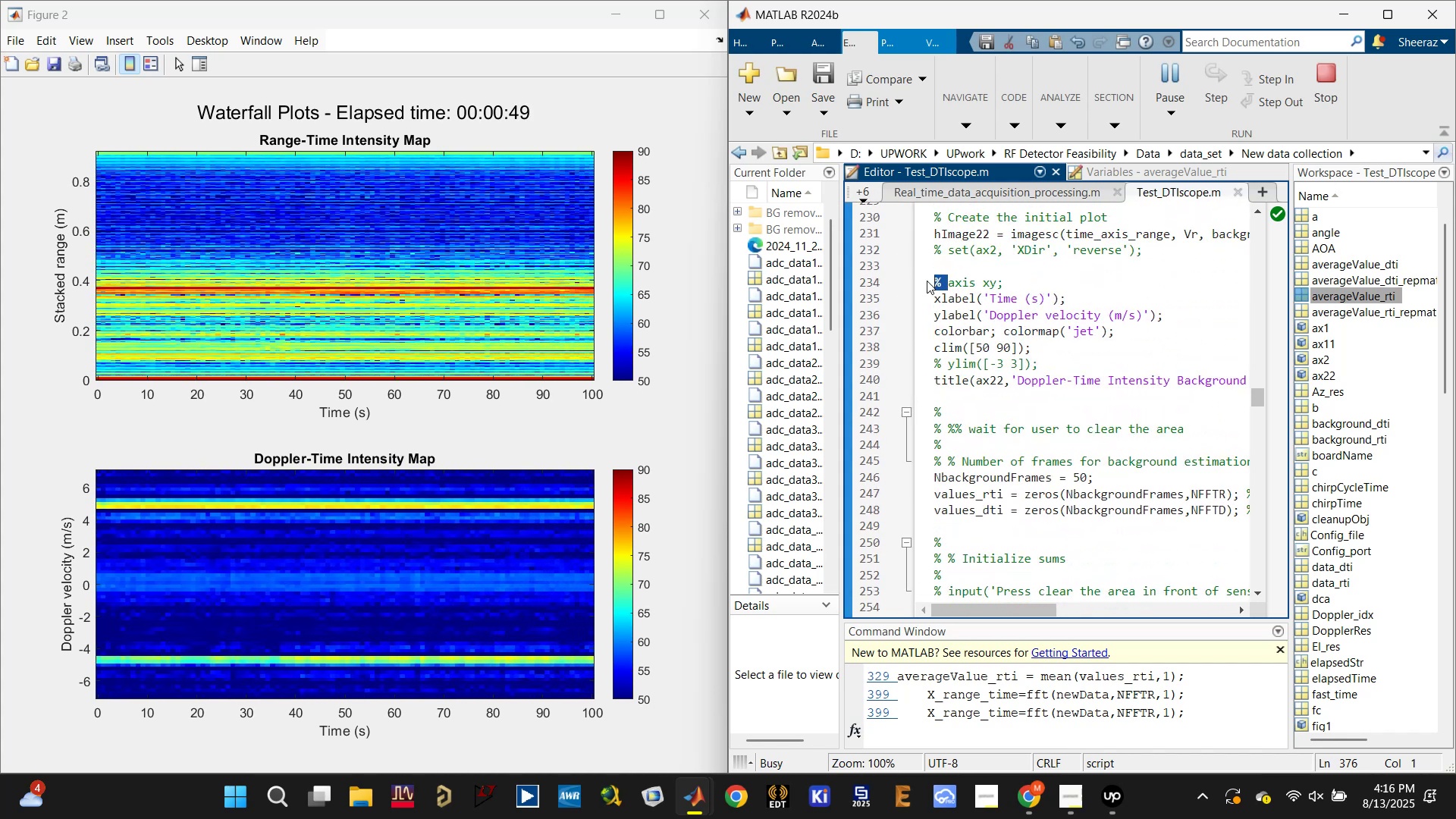 
key(Backspace)
 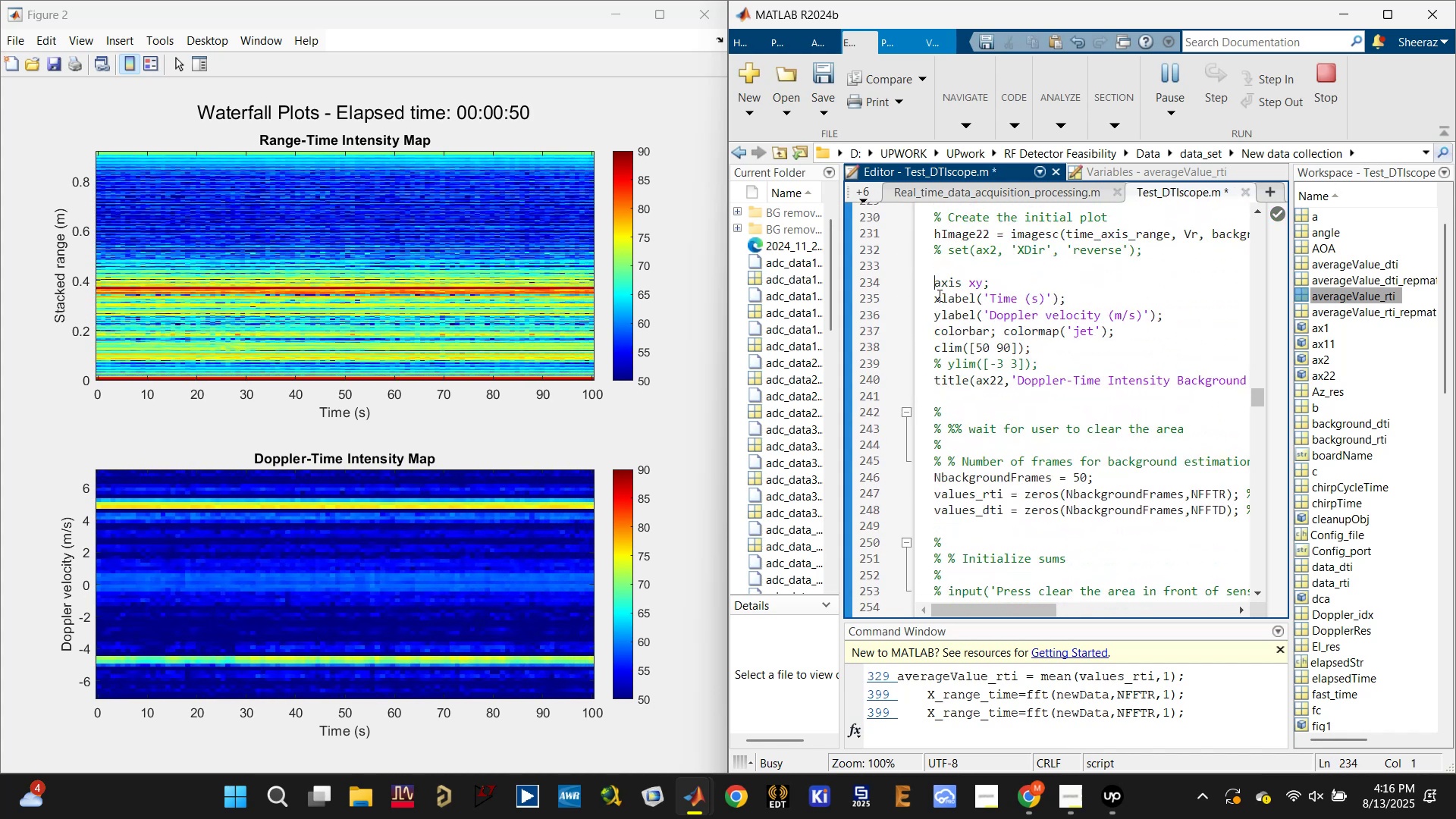 
scroll: coordinate [956, 350], scroll_direction: up, amount: 4.0
 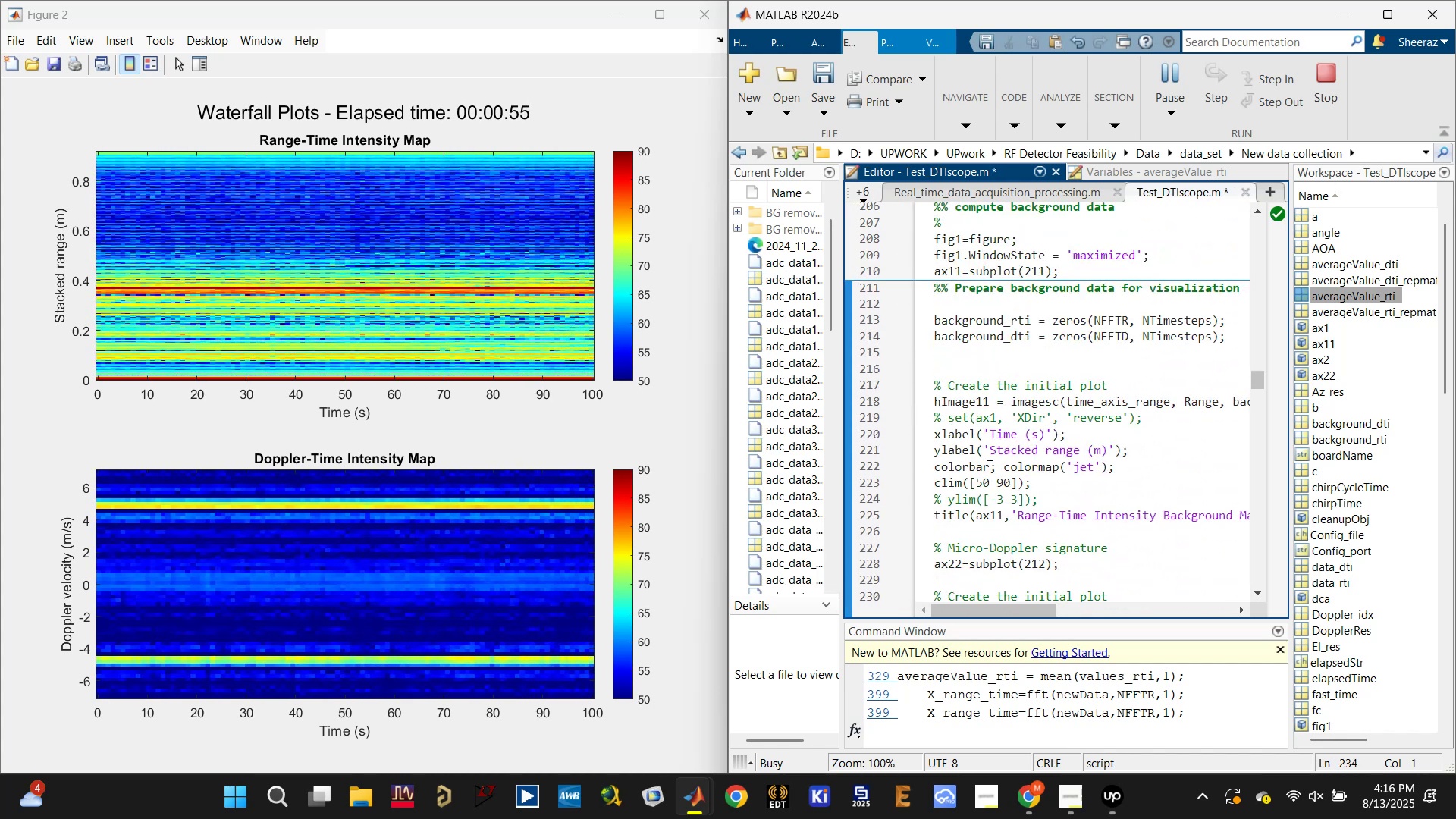 
left_click([1162, 415])
 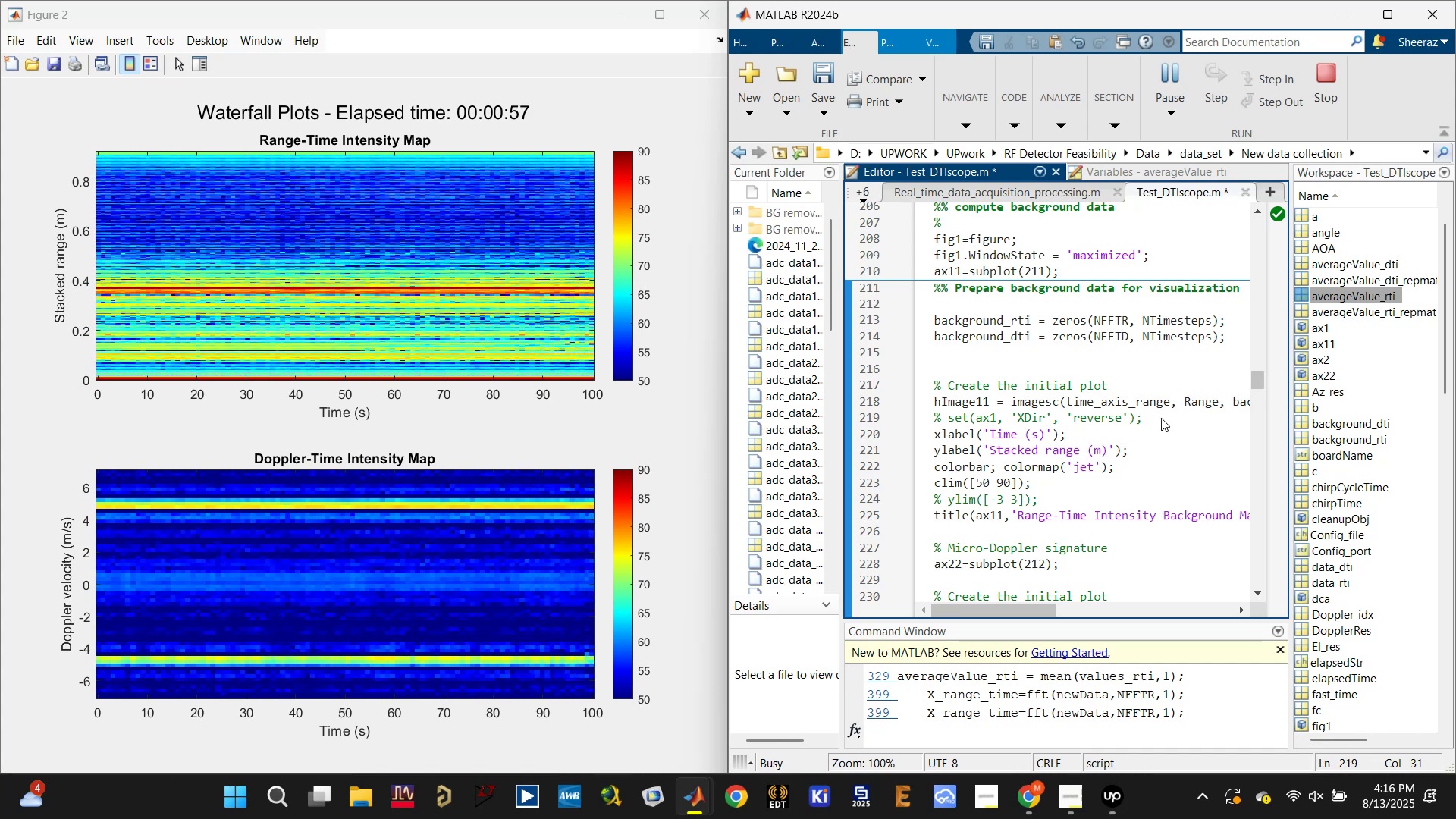 
key(Enter)
 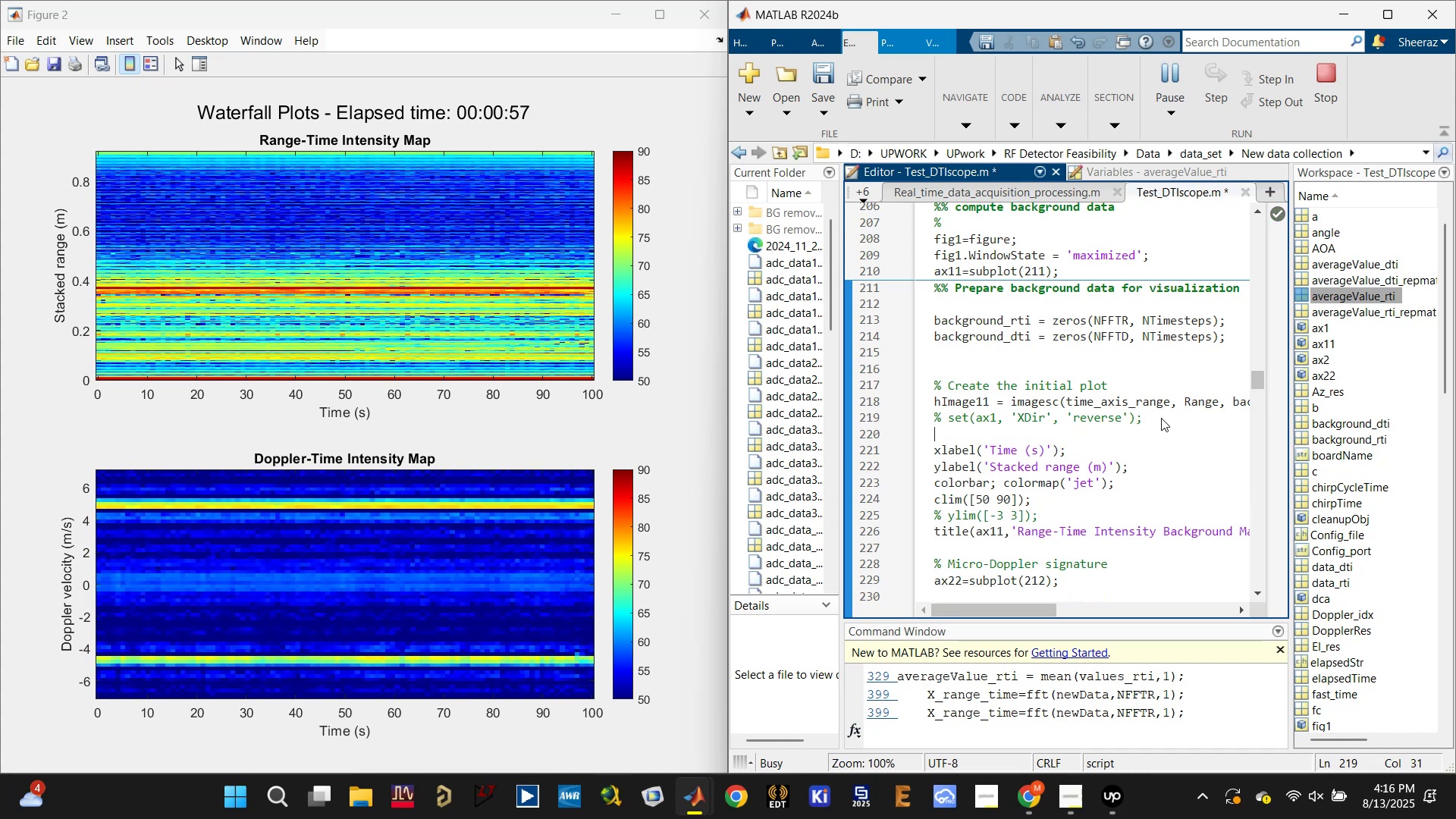 
key(Control+V)
 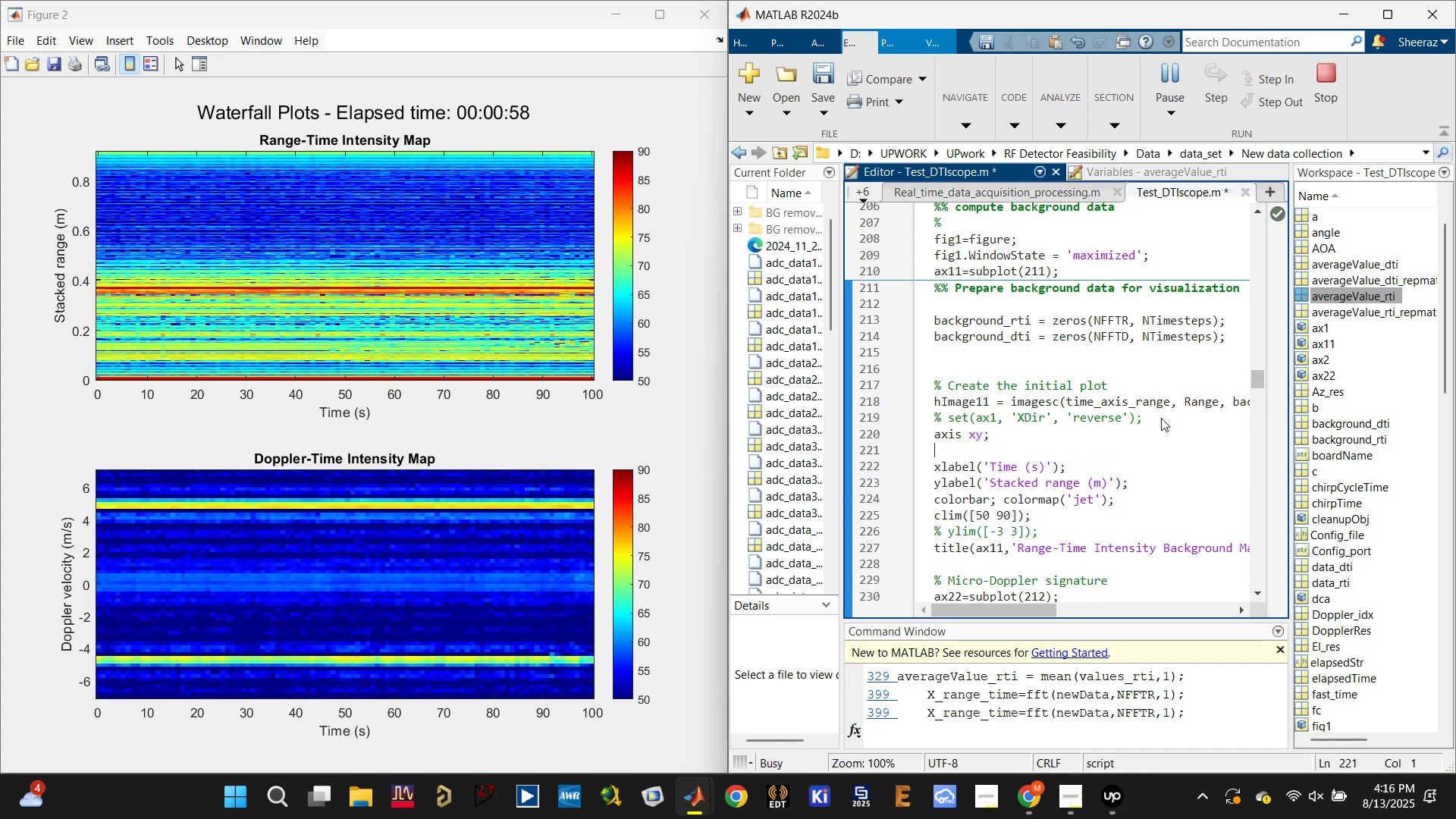 
key(Control+S)
 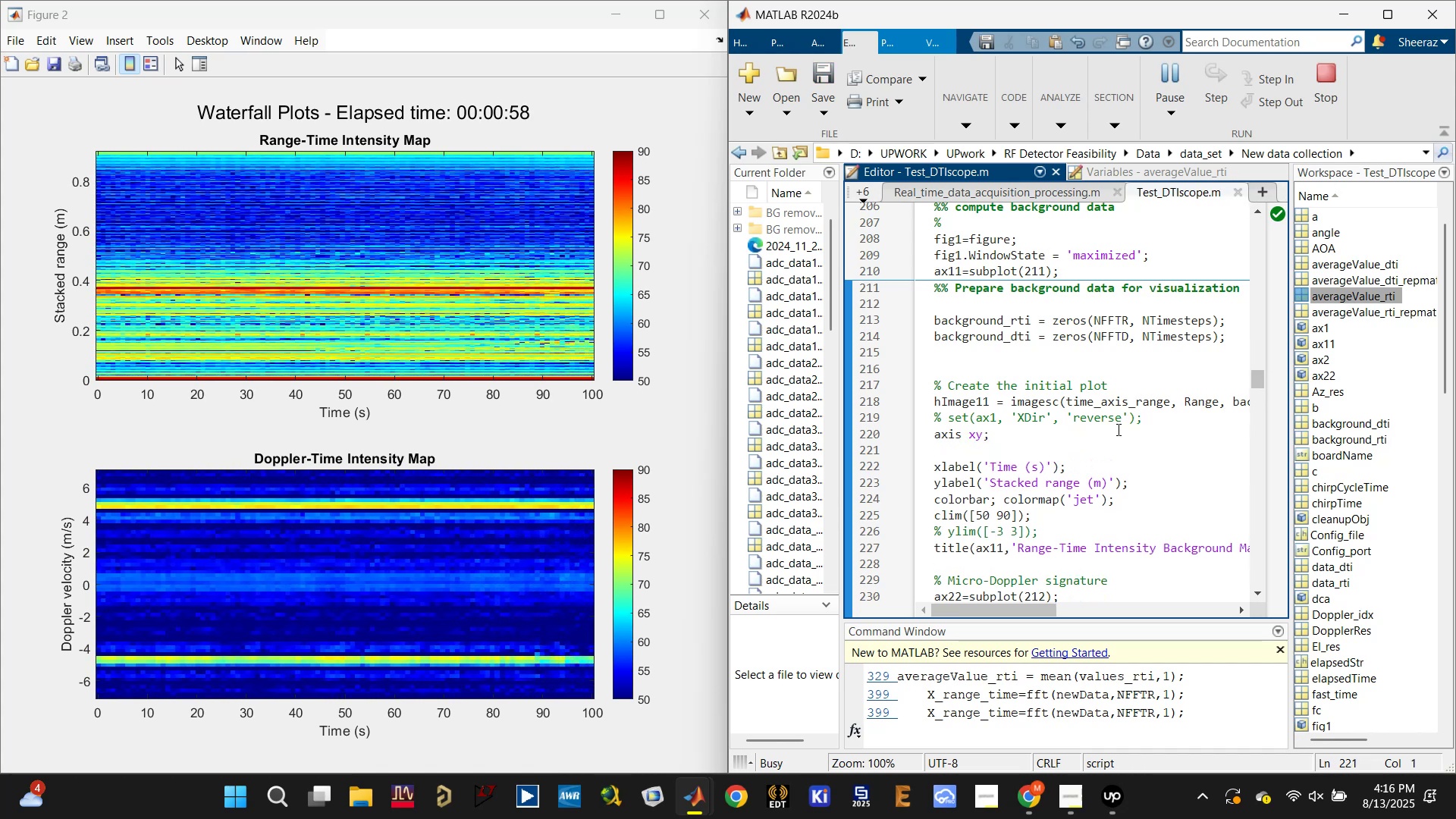 
scroll: coordinate [1115, 433], scroll_direction: down, amount: 3.0
 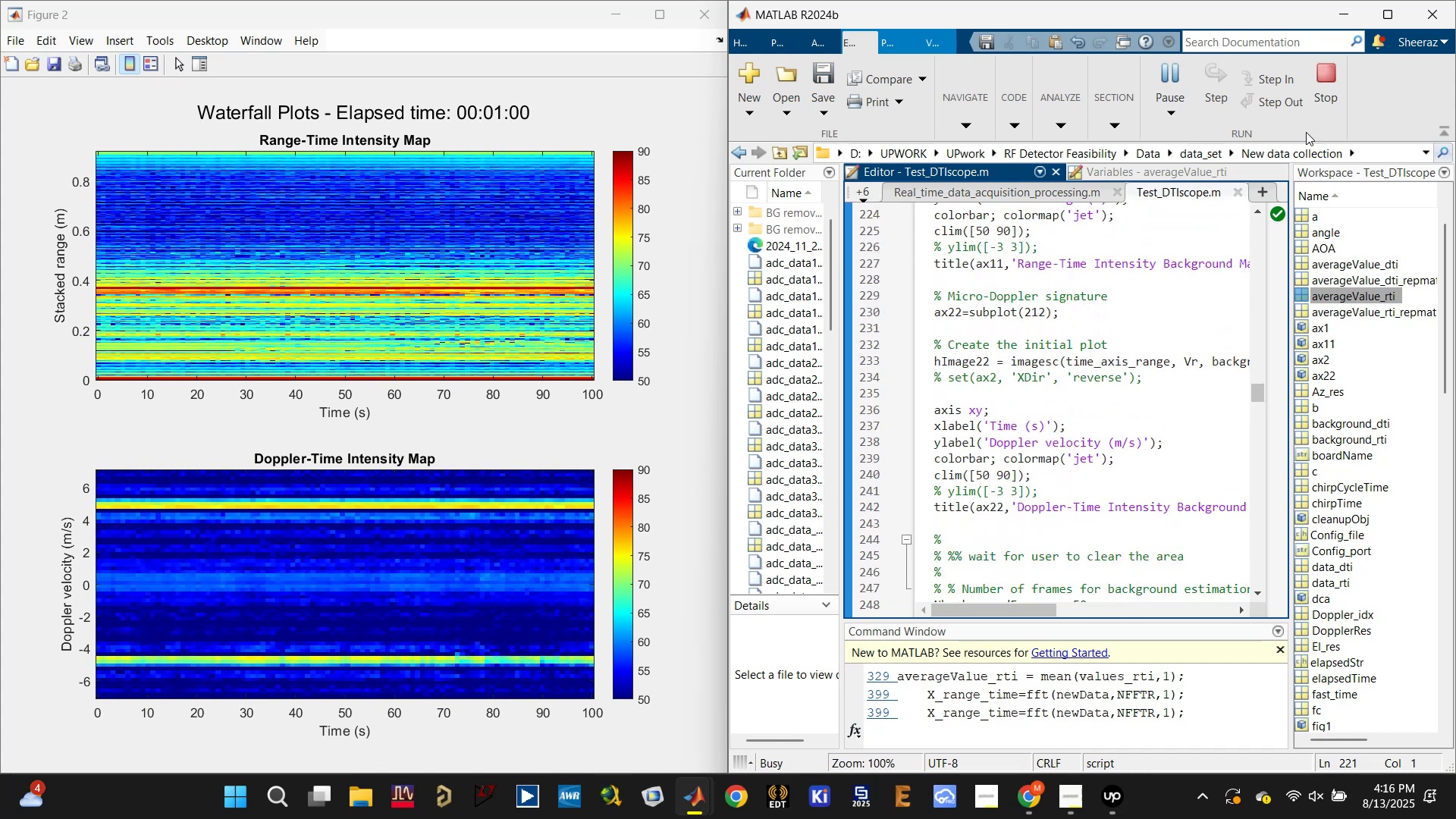 
left_click([1317, 76])
 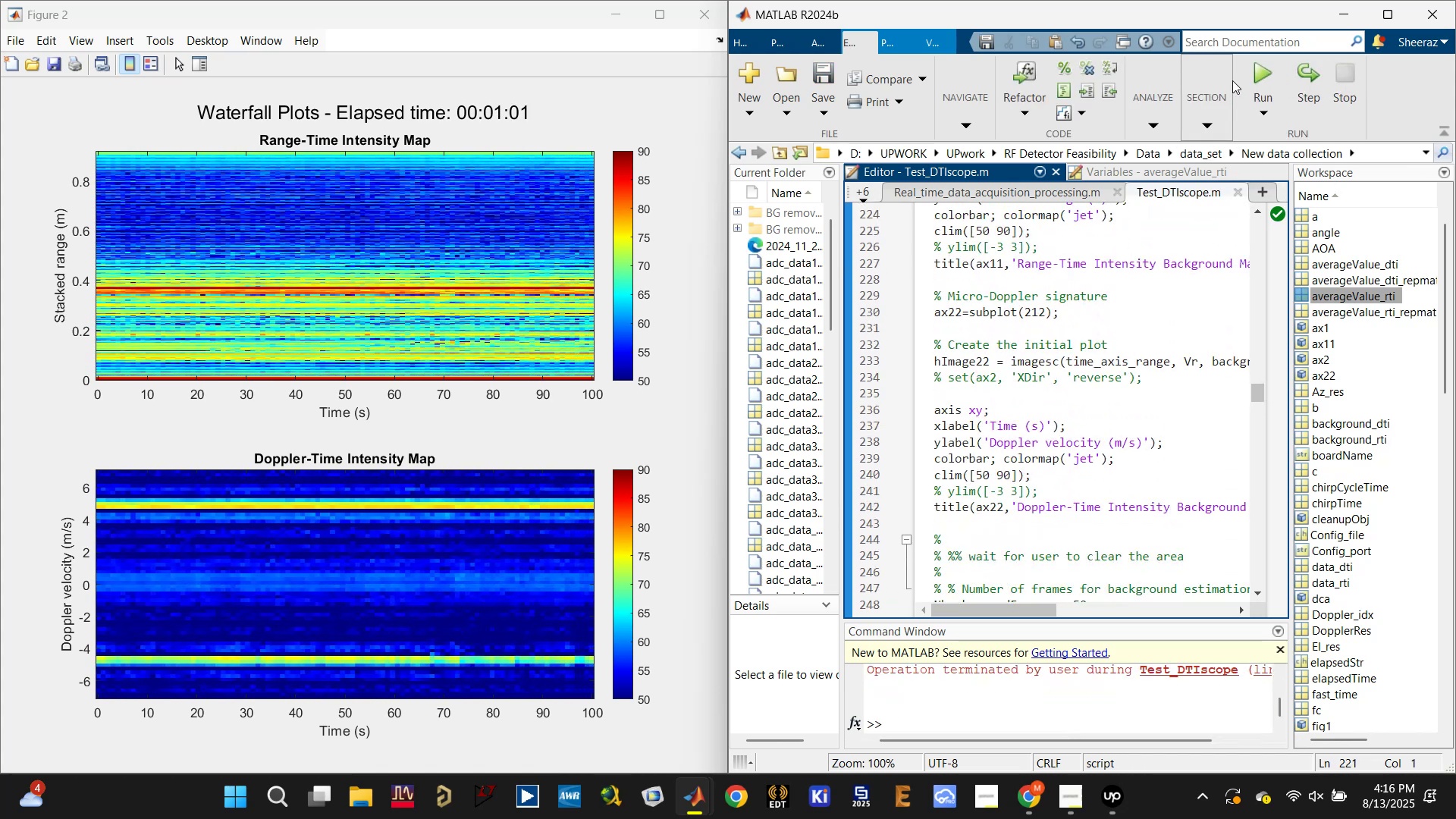 
left_click([1257, 71])
 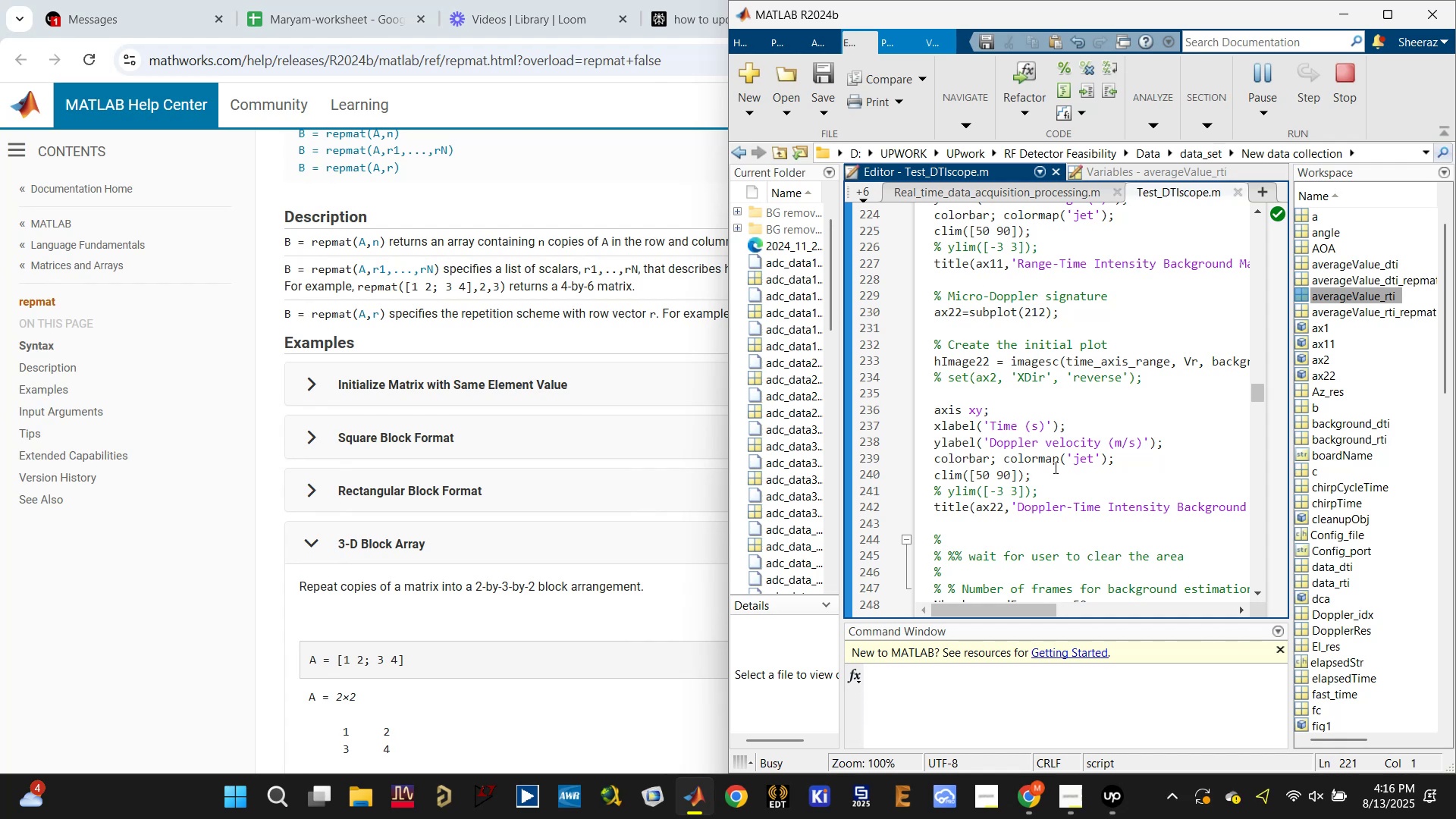 
wait(9.77)
 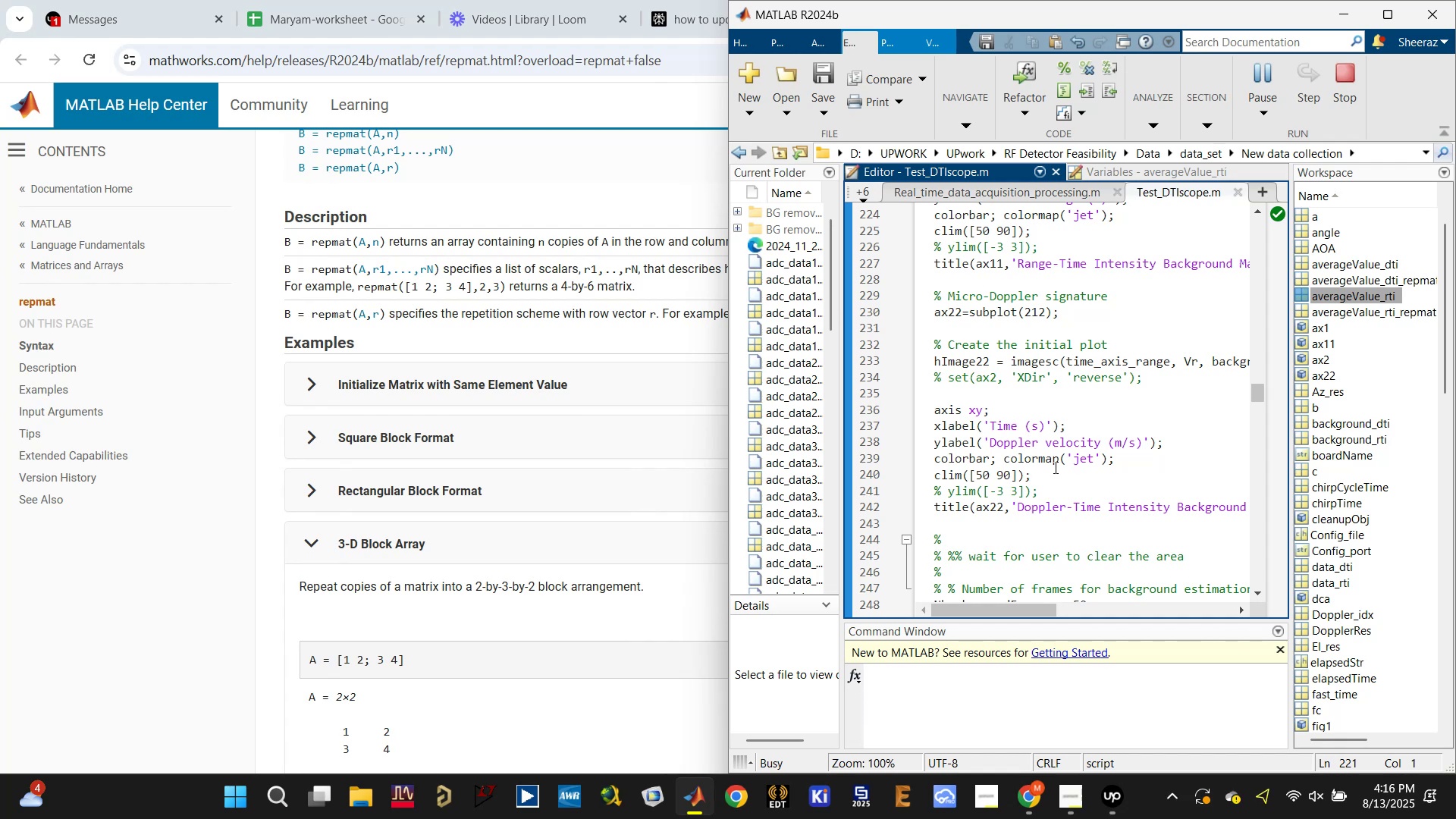 
left_click([1100, 375])
 